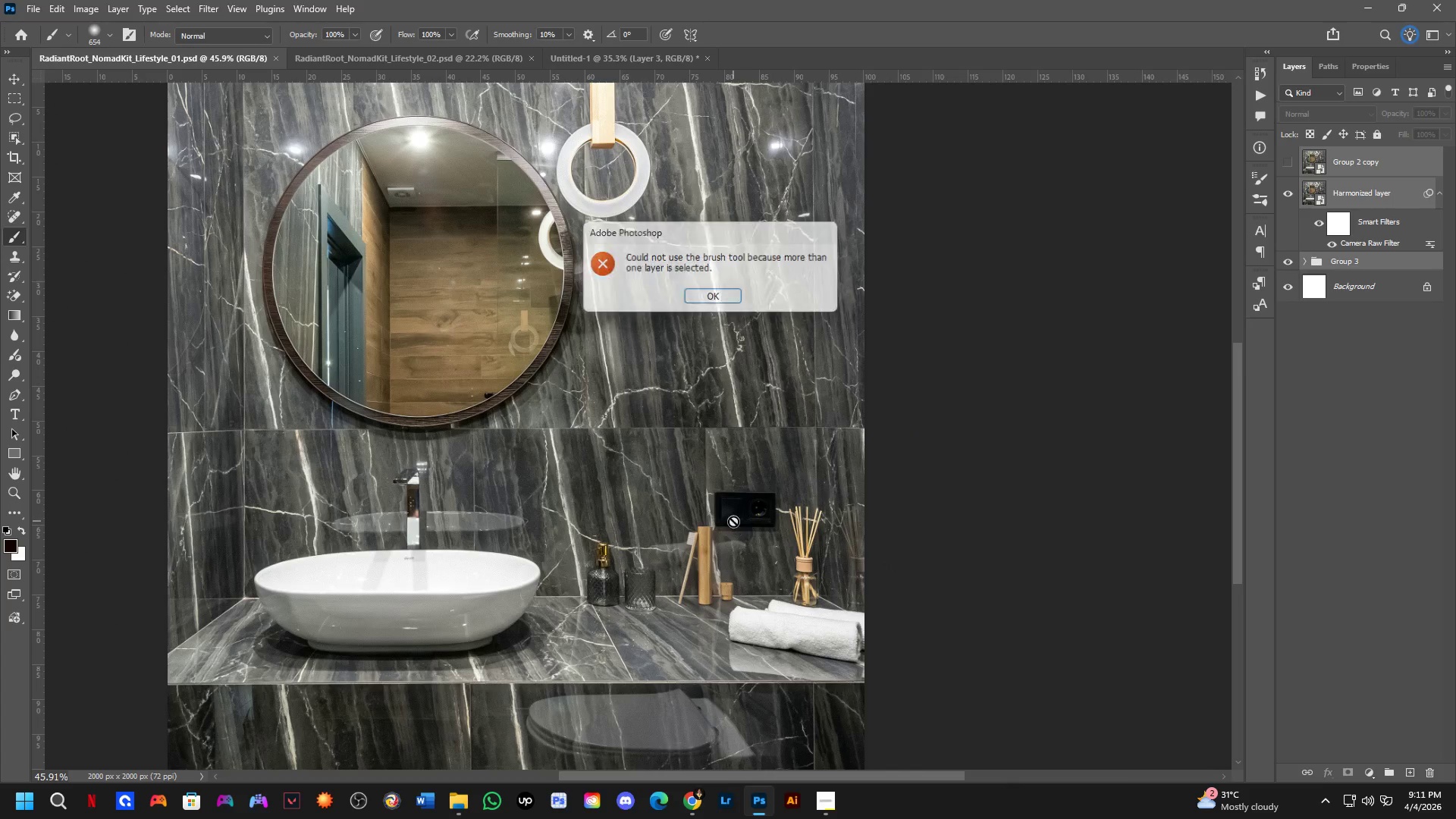 
hold_key(key=Space, duration=0.45)
 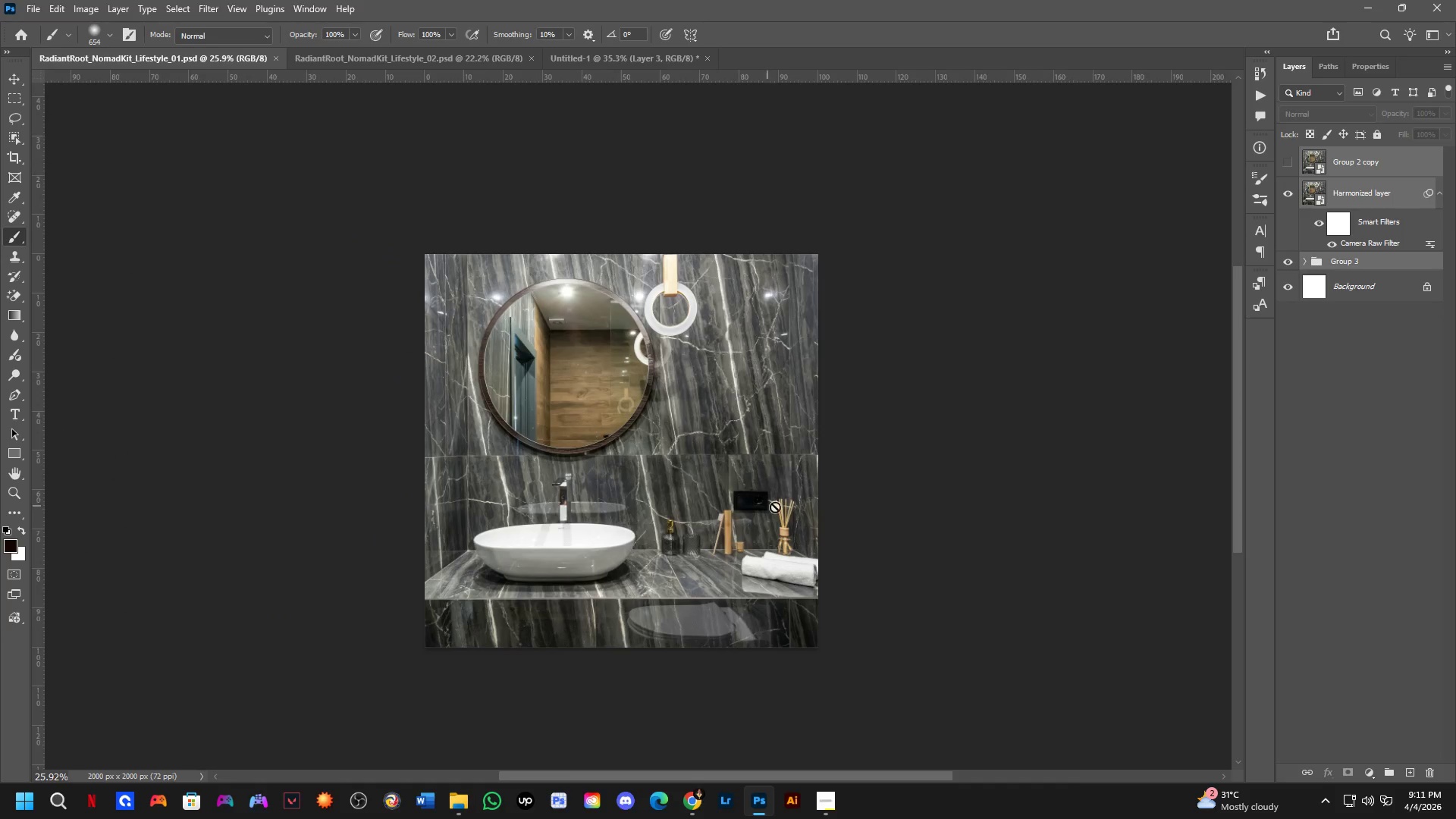 
left_click_drag(start_coordinate=[700, 497], to_coordinate=[720, 491])
 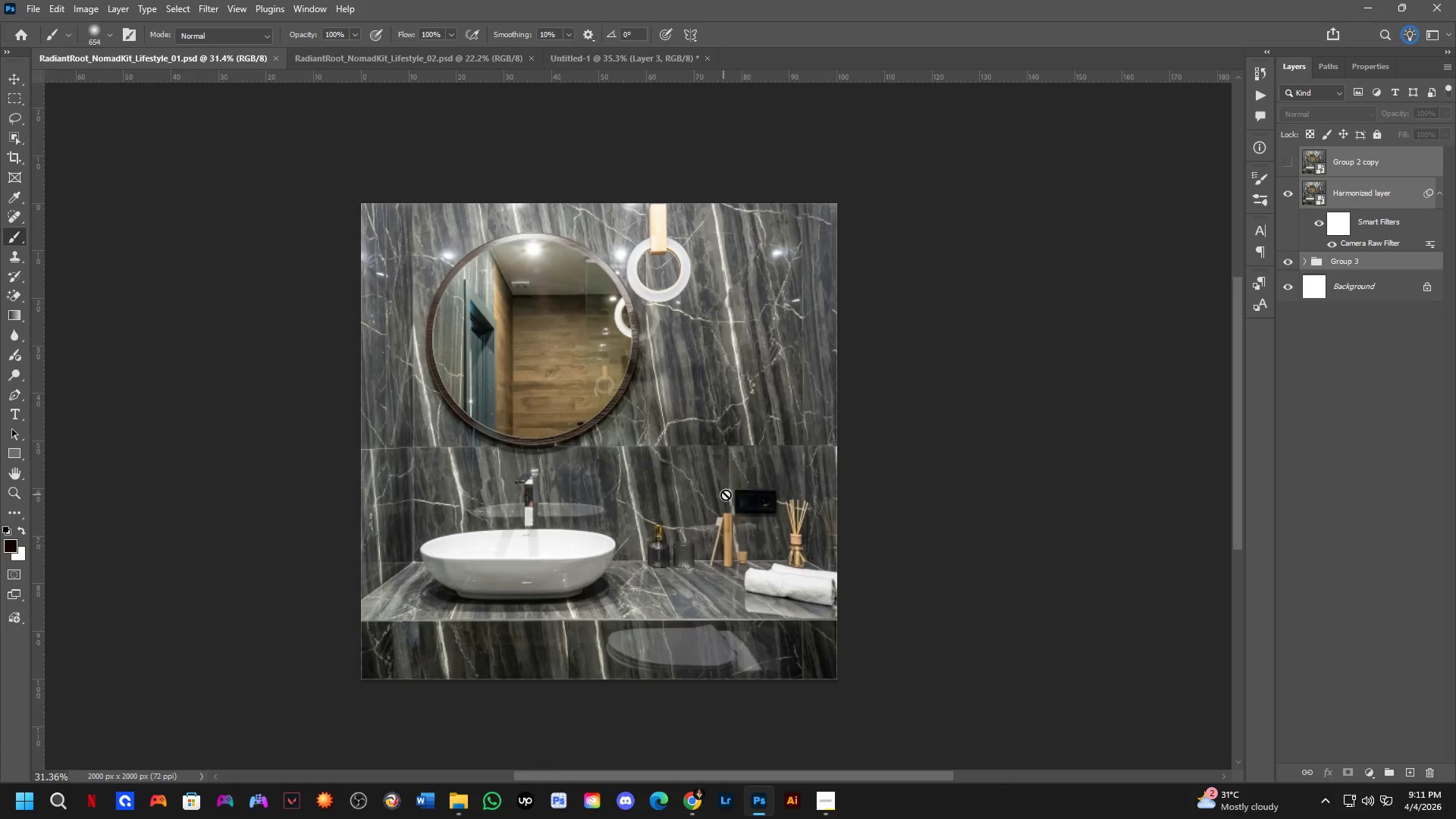 
scroll: coordinate [708, 500], scroll_direction: down, amount: 4.0
 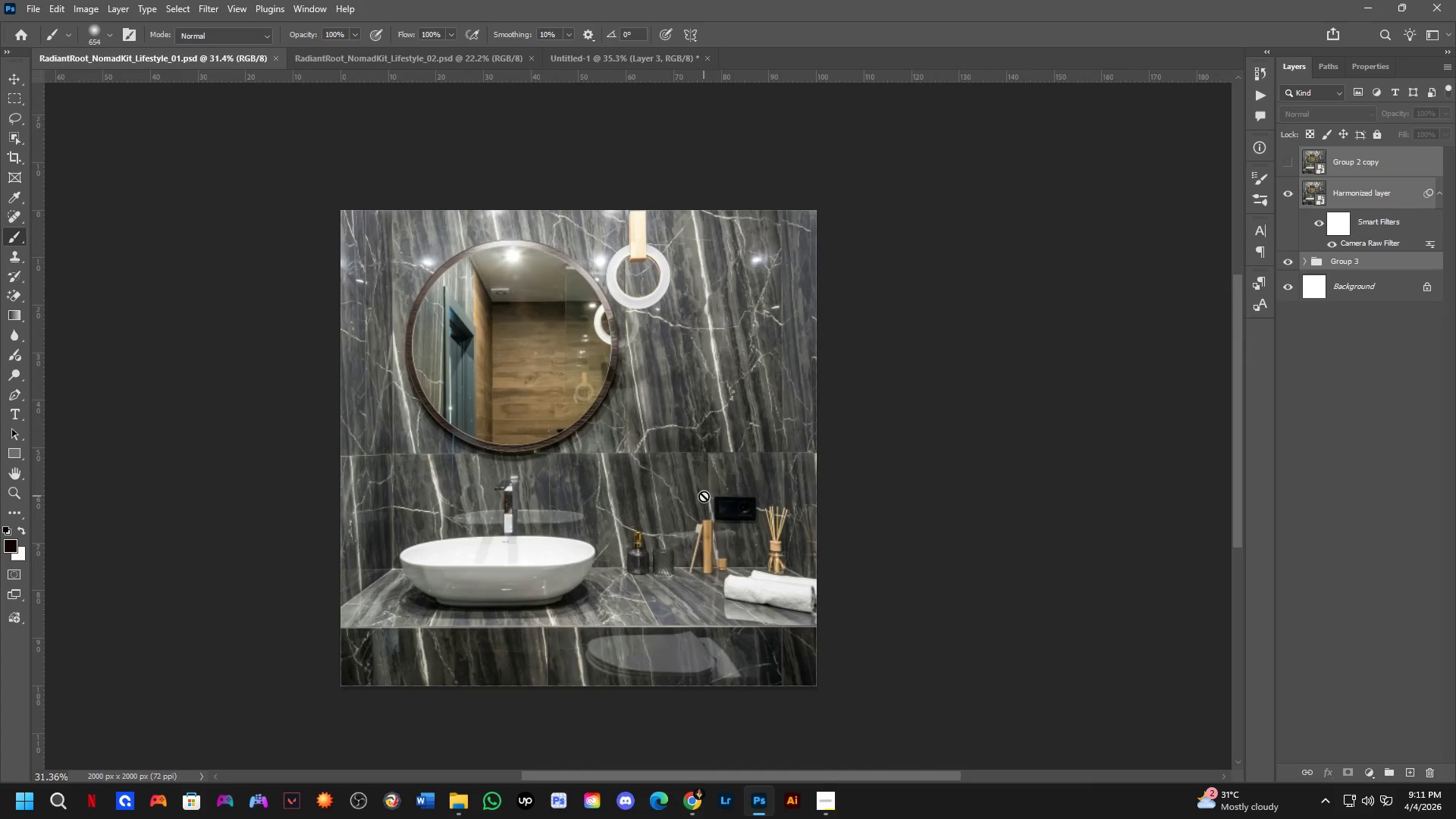 
key(Control+ControlLeft)
 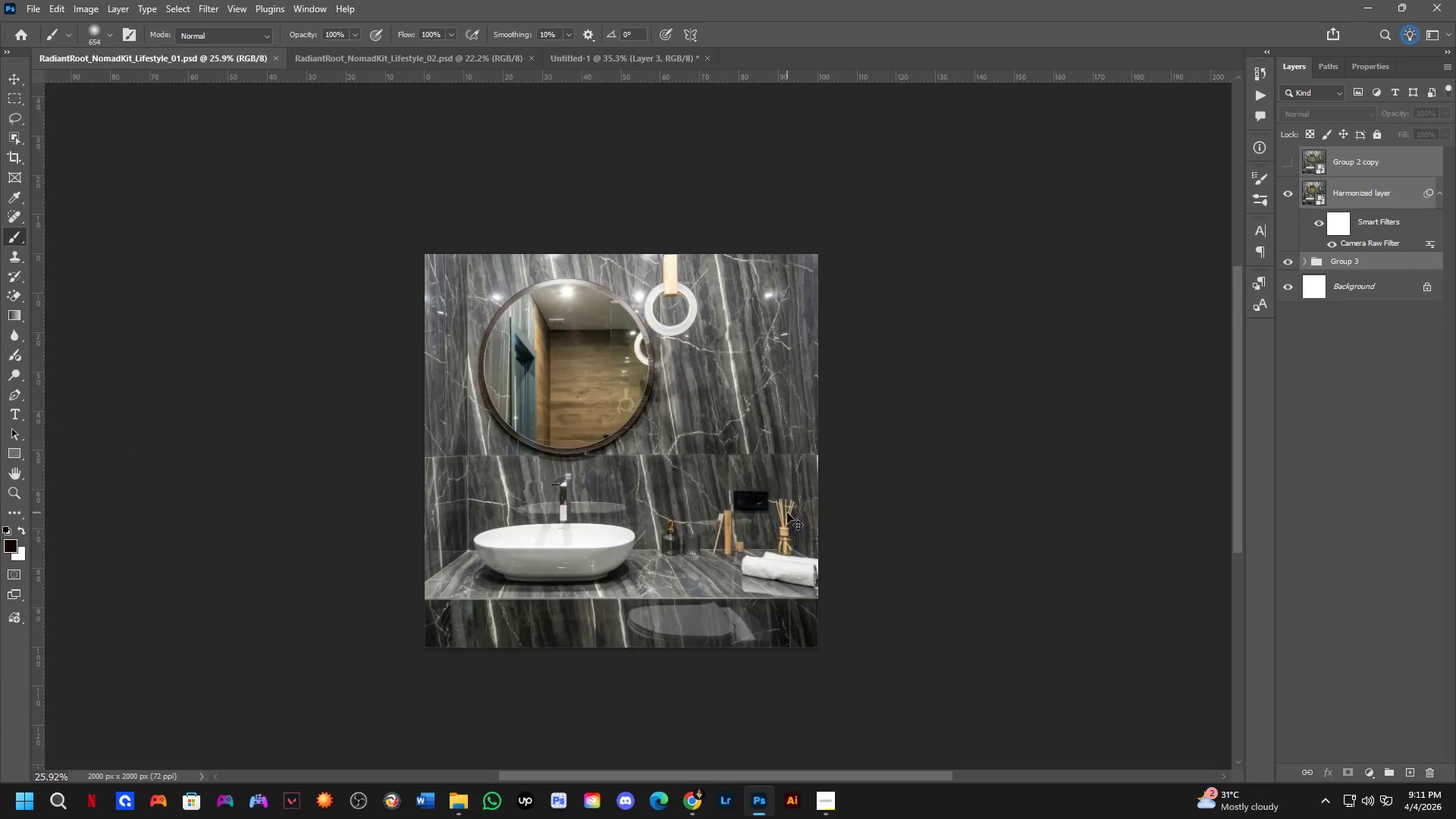 
key(Control+Tab)
 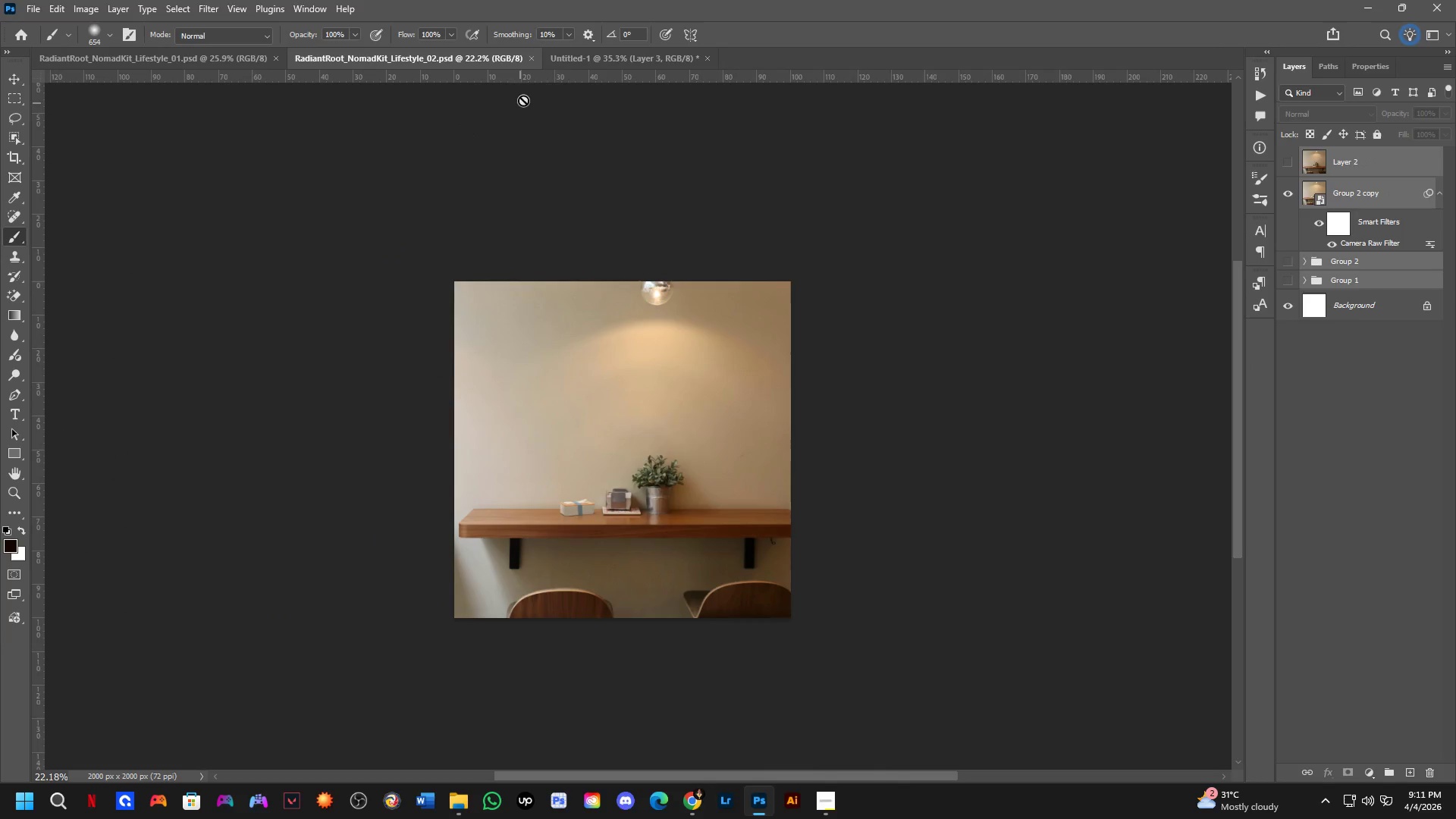 
scroll: coordinate [726, 494], scroll_direction: down, amount: 2.0
 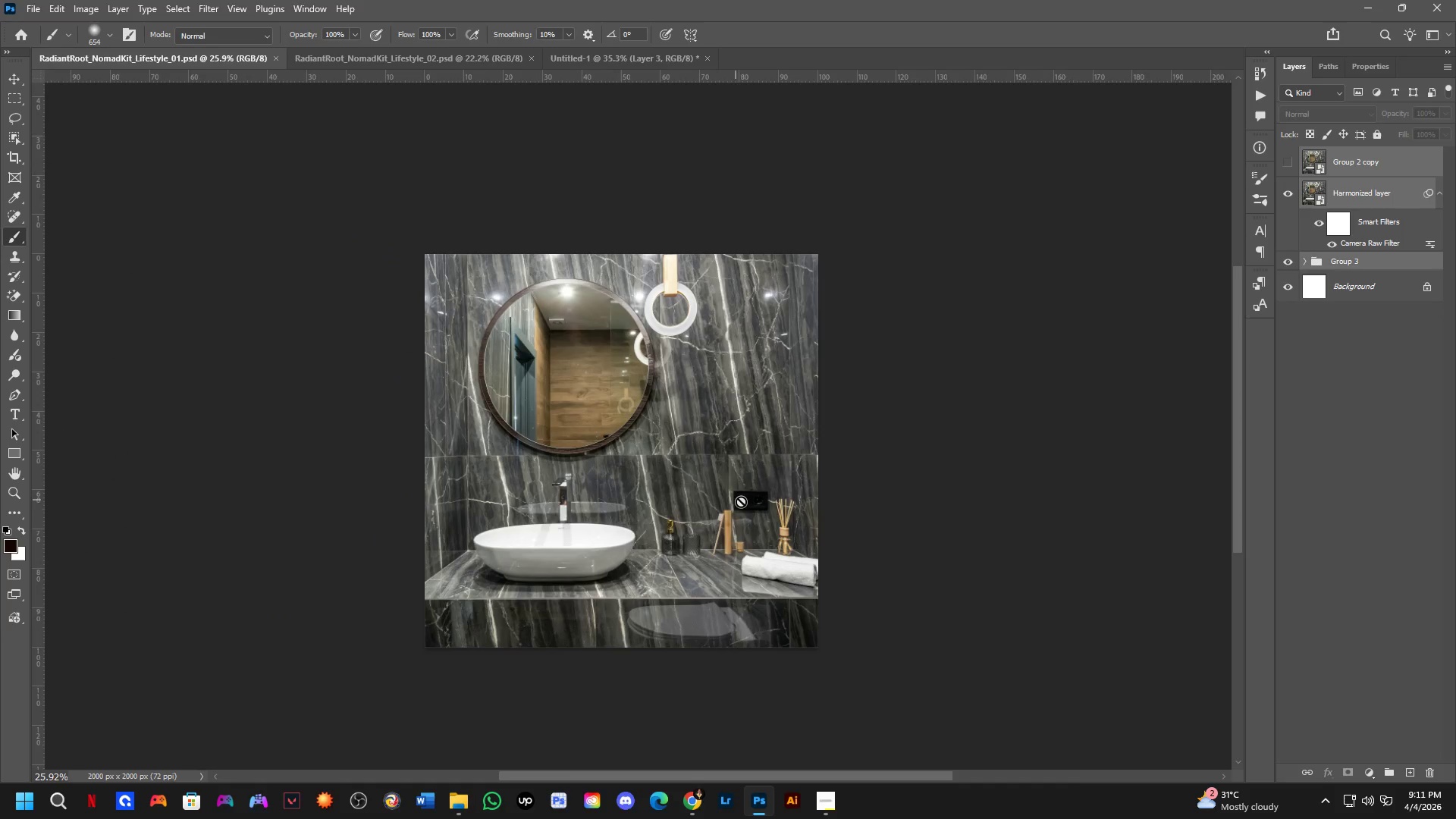 
left_click_drag(start_coordinate=[579, 55], to_coordinate=[579, 108])
 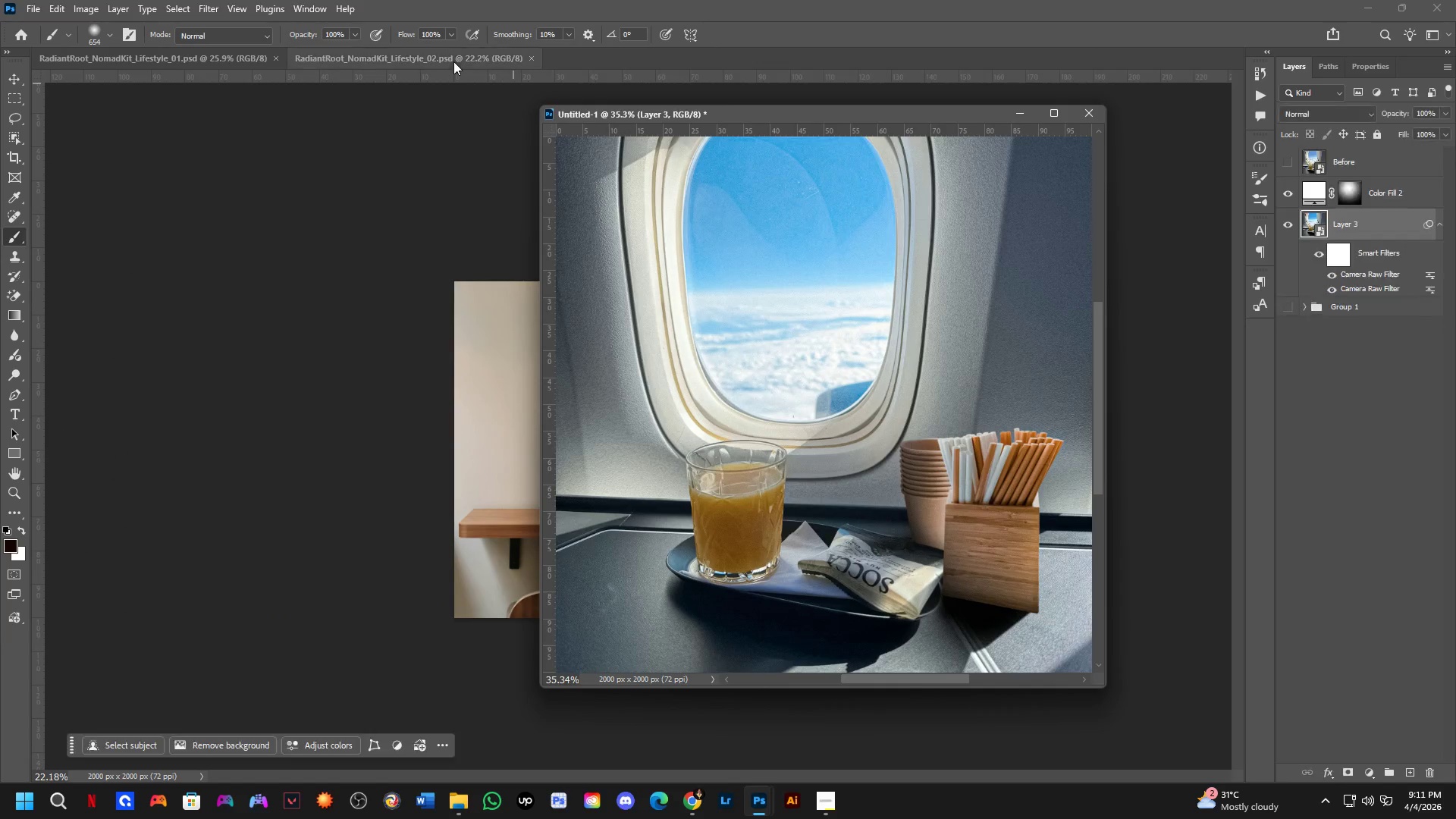 
left_click_drag(start_coordinate=[452, 55], to_coordinate=[444, 94])
 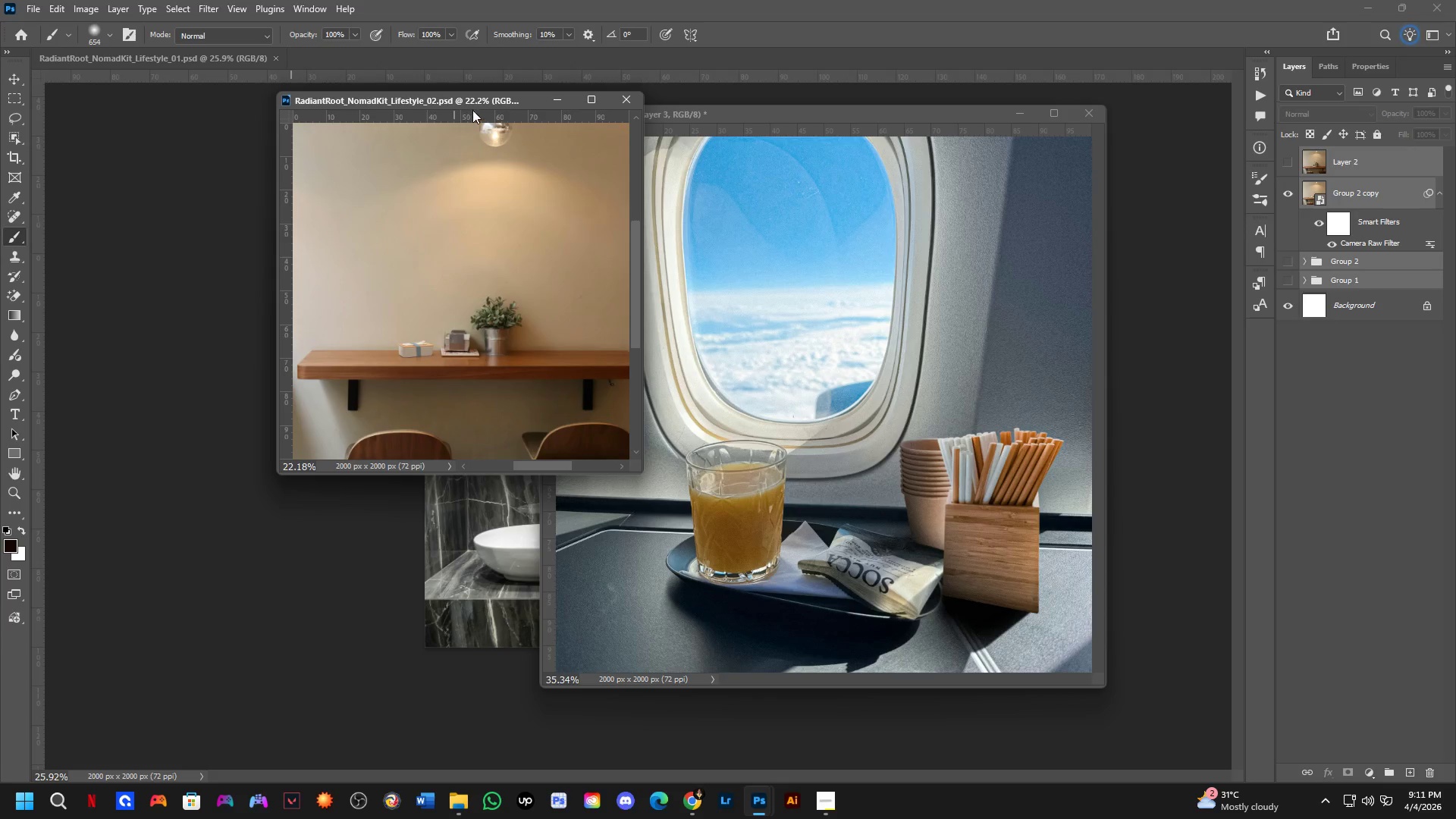 
scroll: coordinate [483, 318], scroll_direction: down, amount: 1.0
 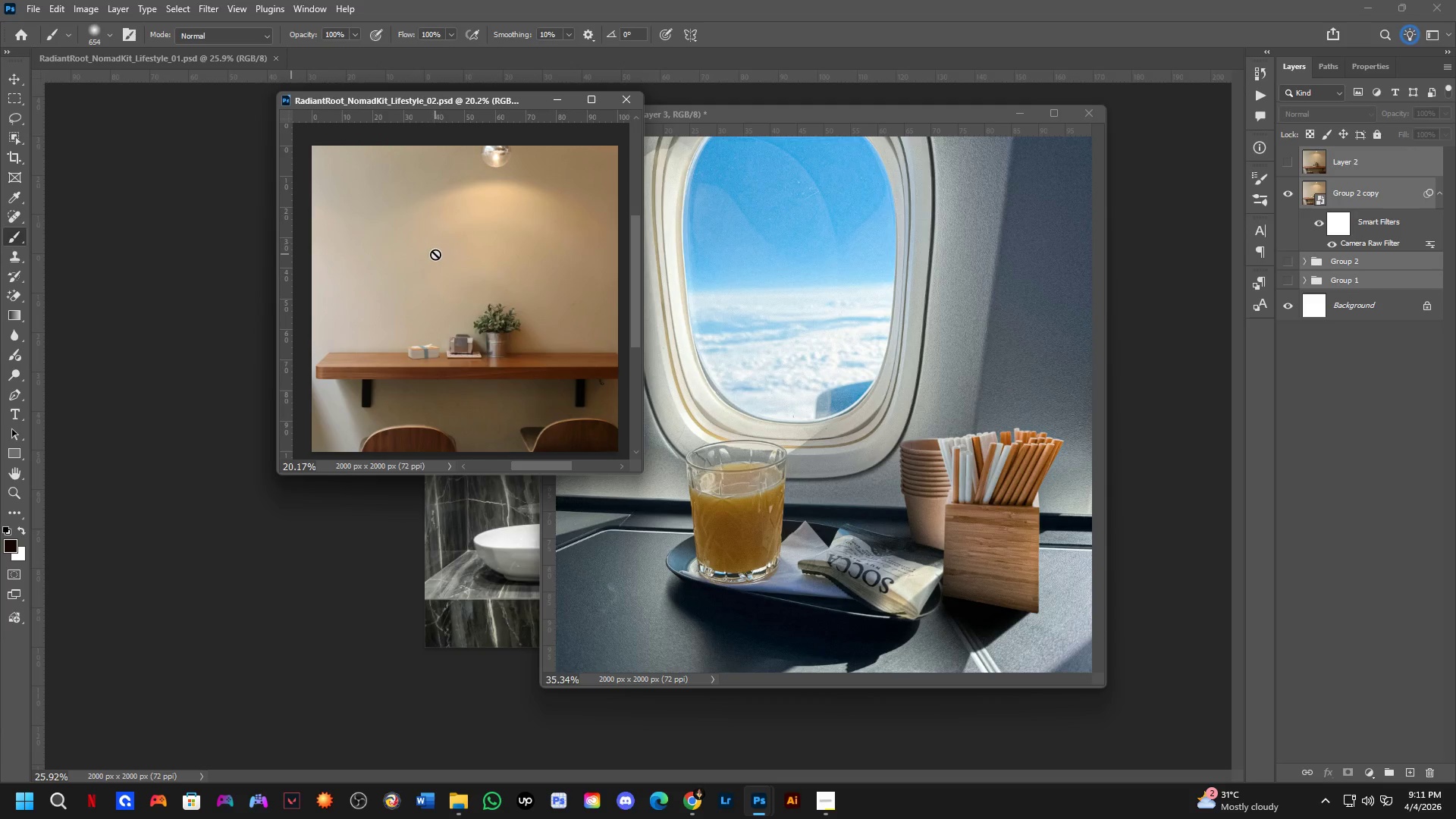 
hold_key(key=Space, duration=0.94)
 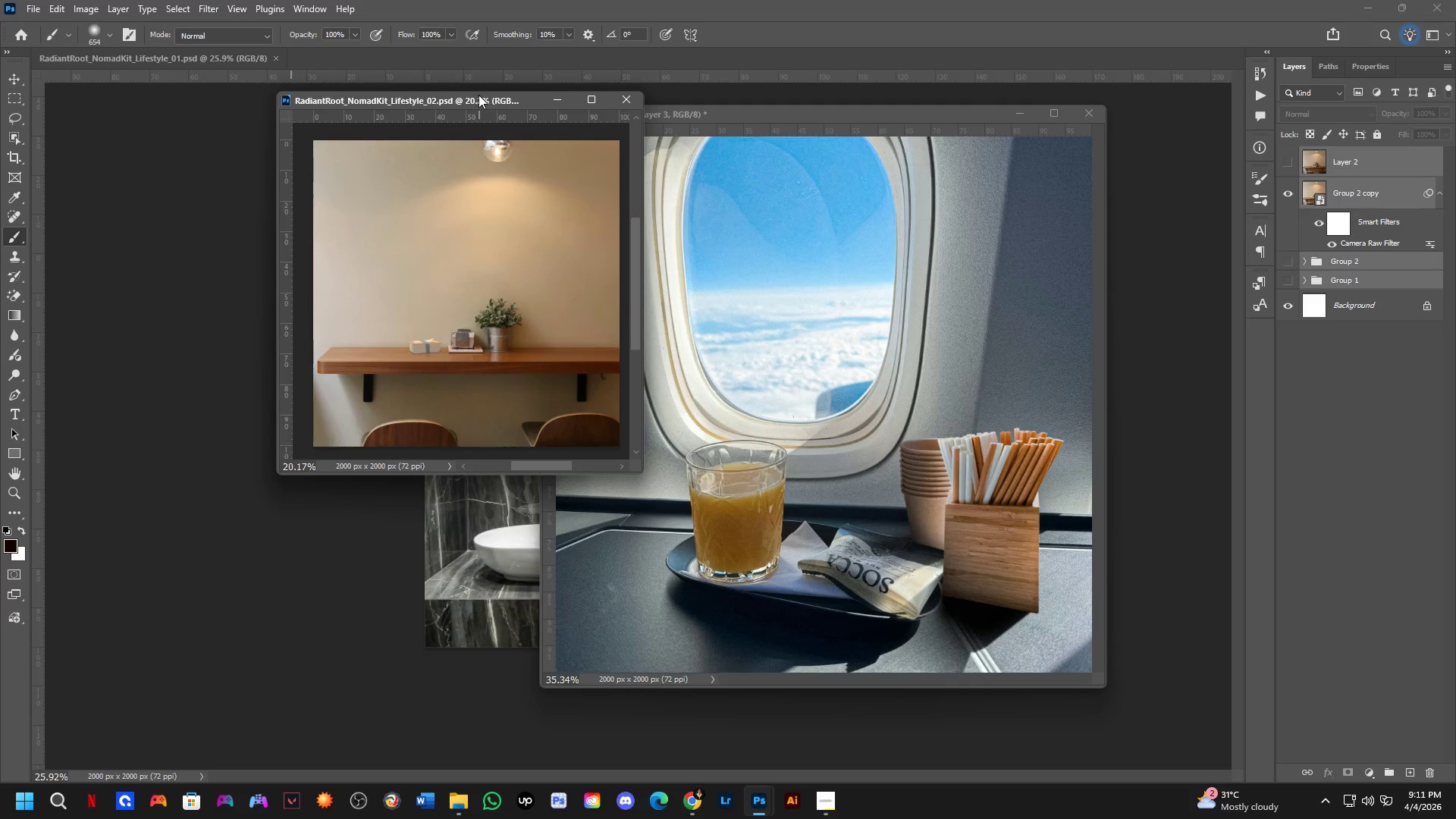 
left_click_drag(start_coordinate=[470, 261], to_coordinate=[472, 256])
 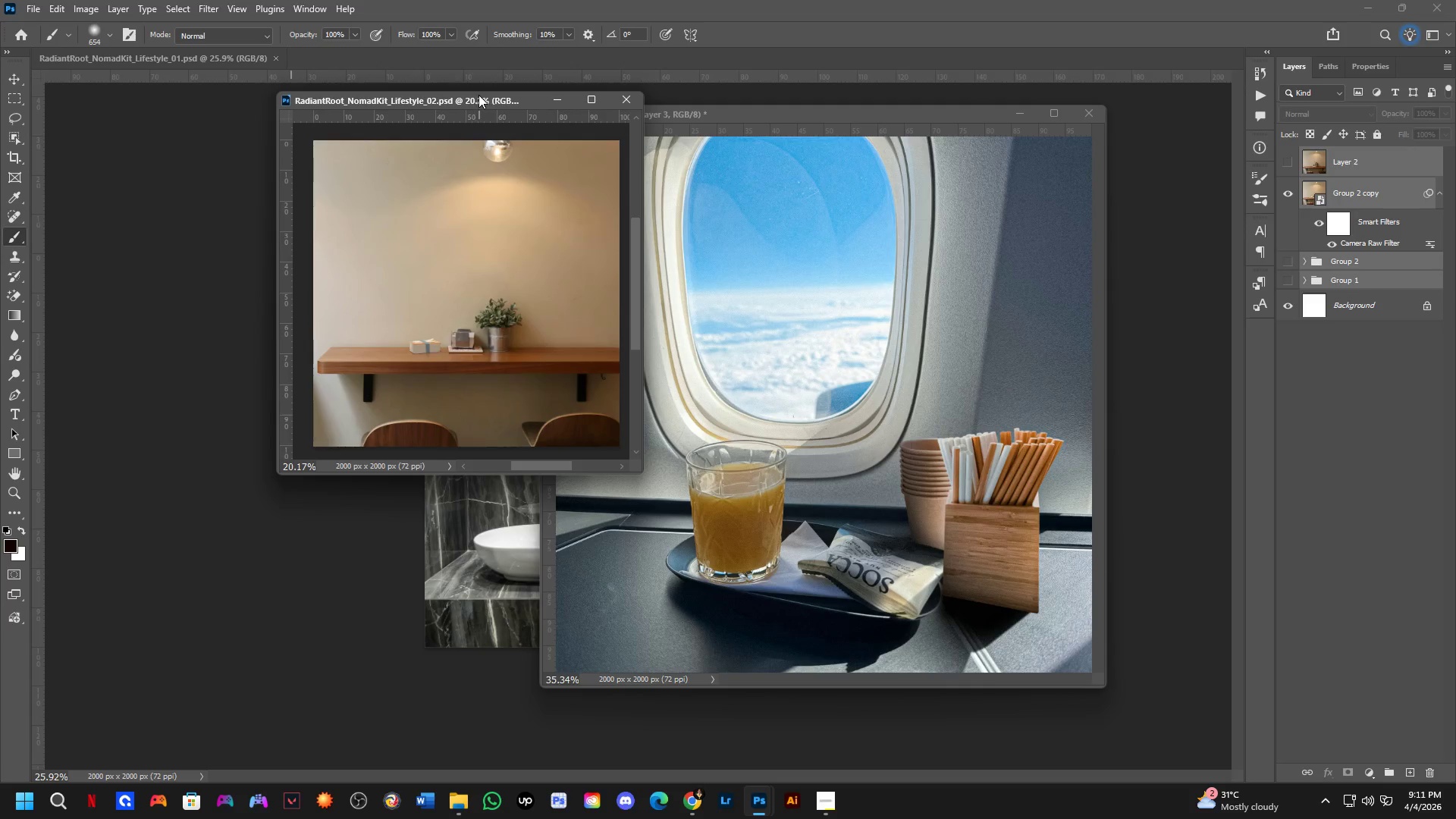 
scroll: coordinate [437, 236], scroll_direction: none, amount: 0.0
 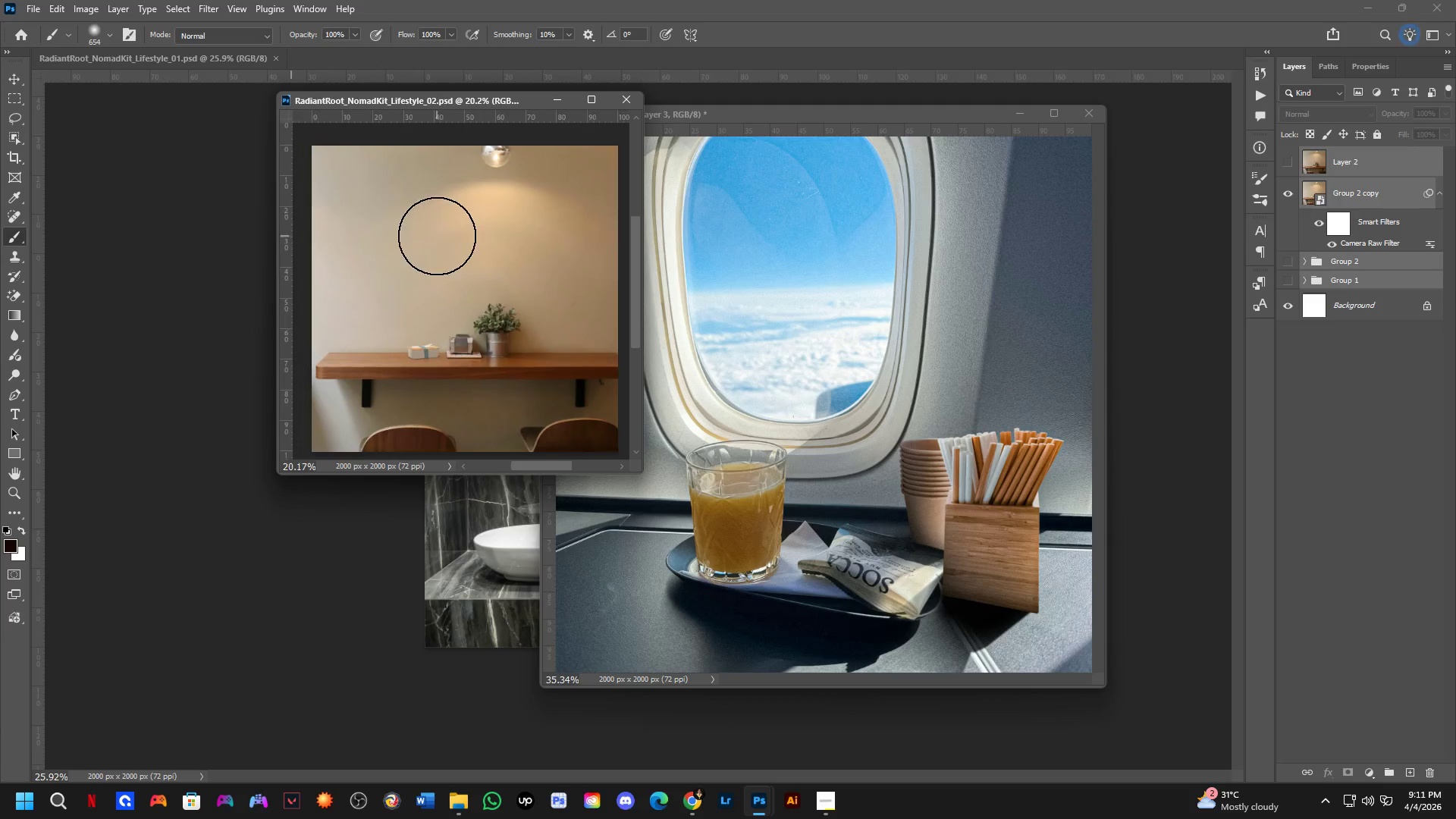 
left_click_drag(start_coordinate=[514, 93], to_coordinate=[587, 144])
 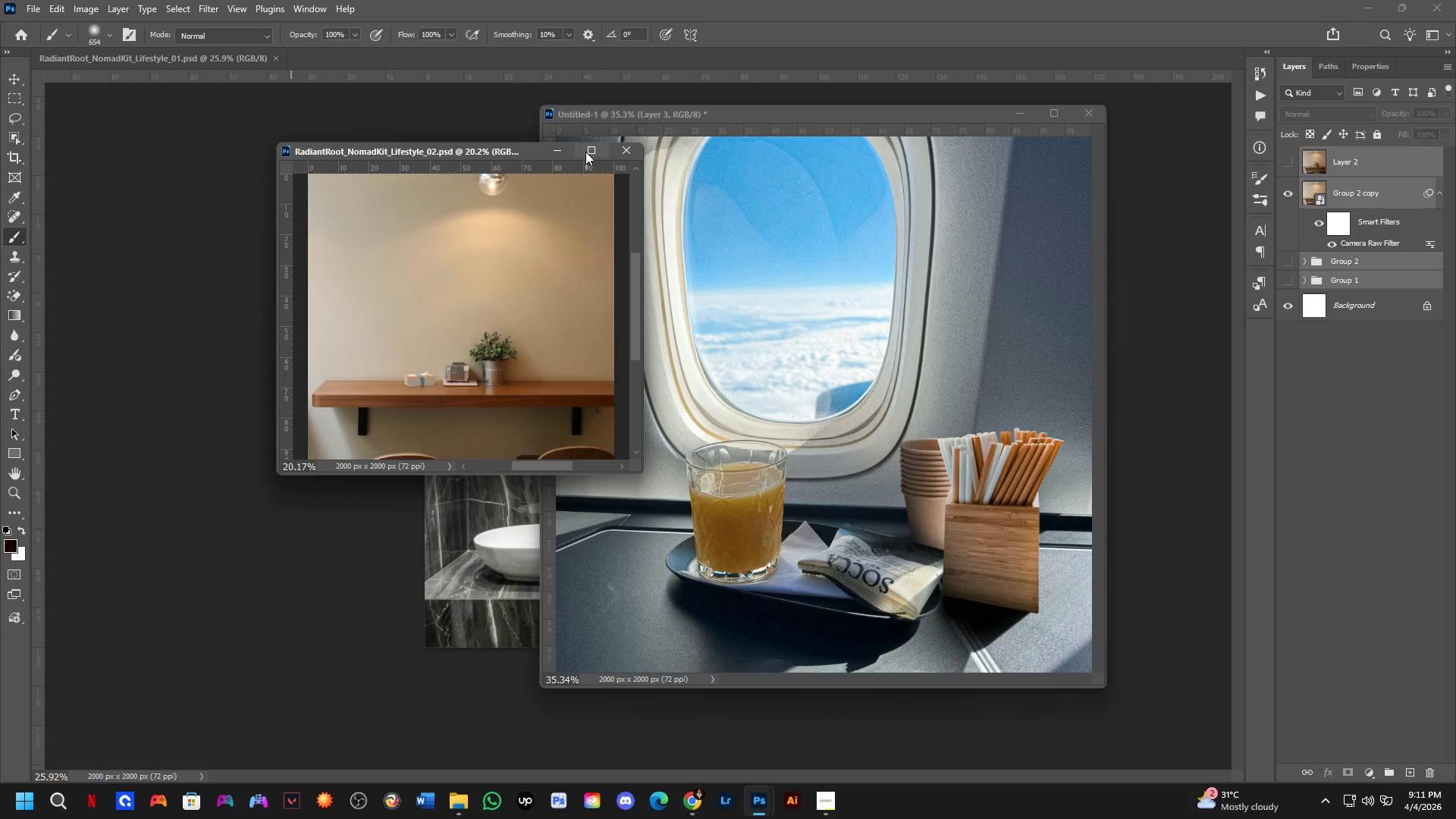 
key(Control+ControlLeft)
 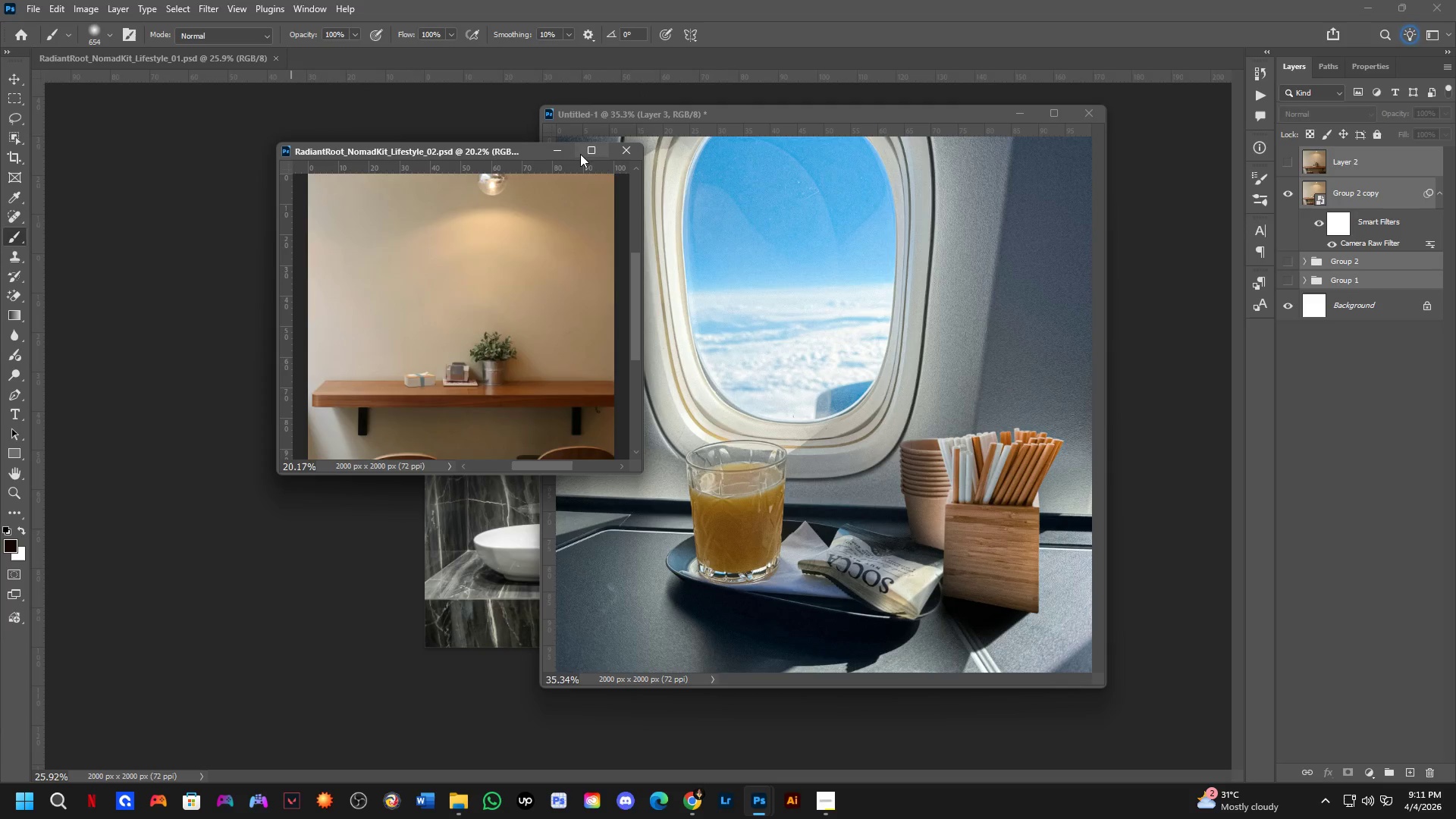 
key(Control+Z)
 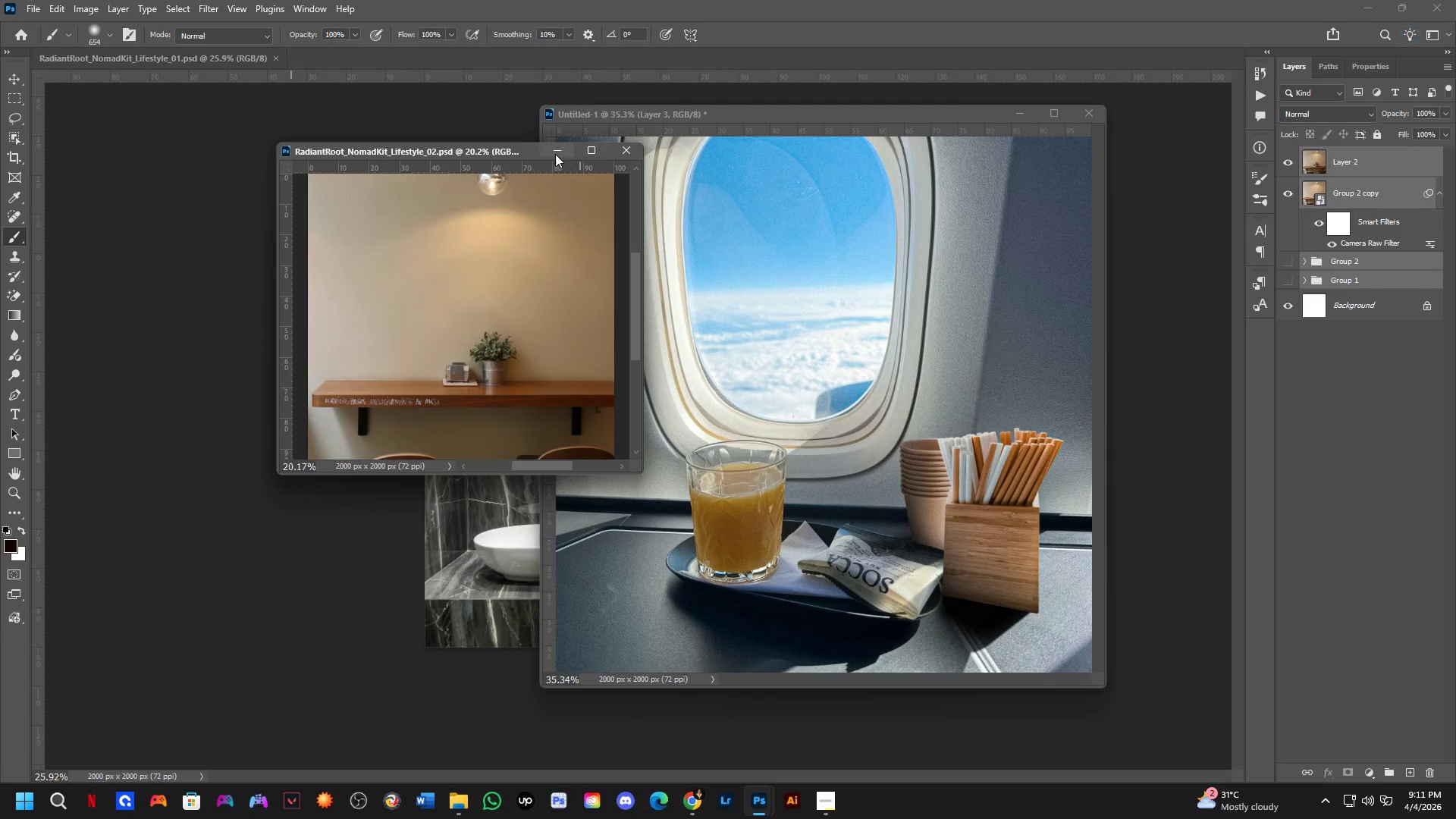 
key(Control+ControlLeft)
 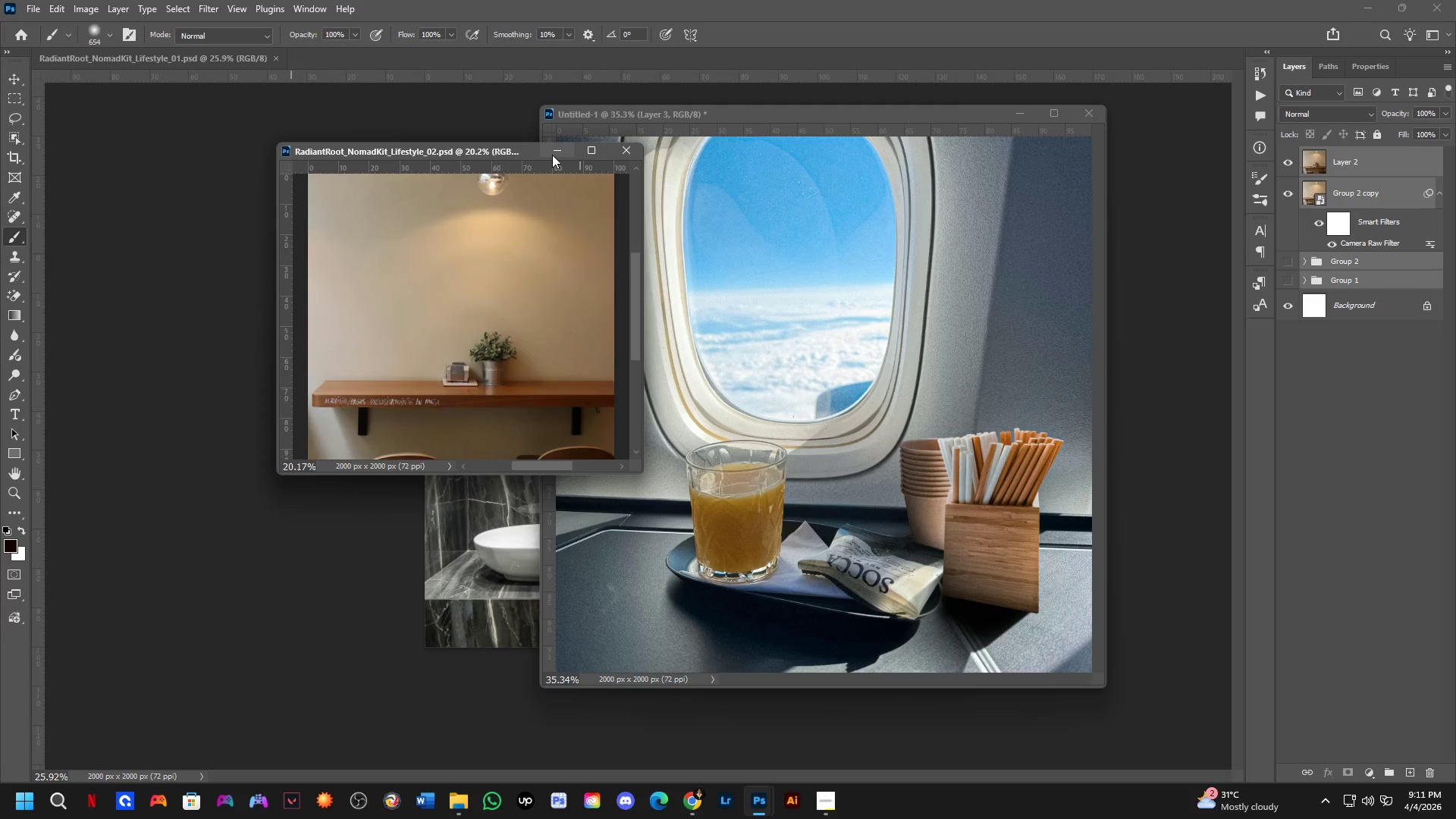 
key(Control+Shift+ShiftLeft)
 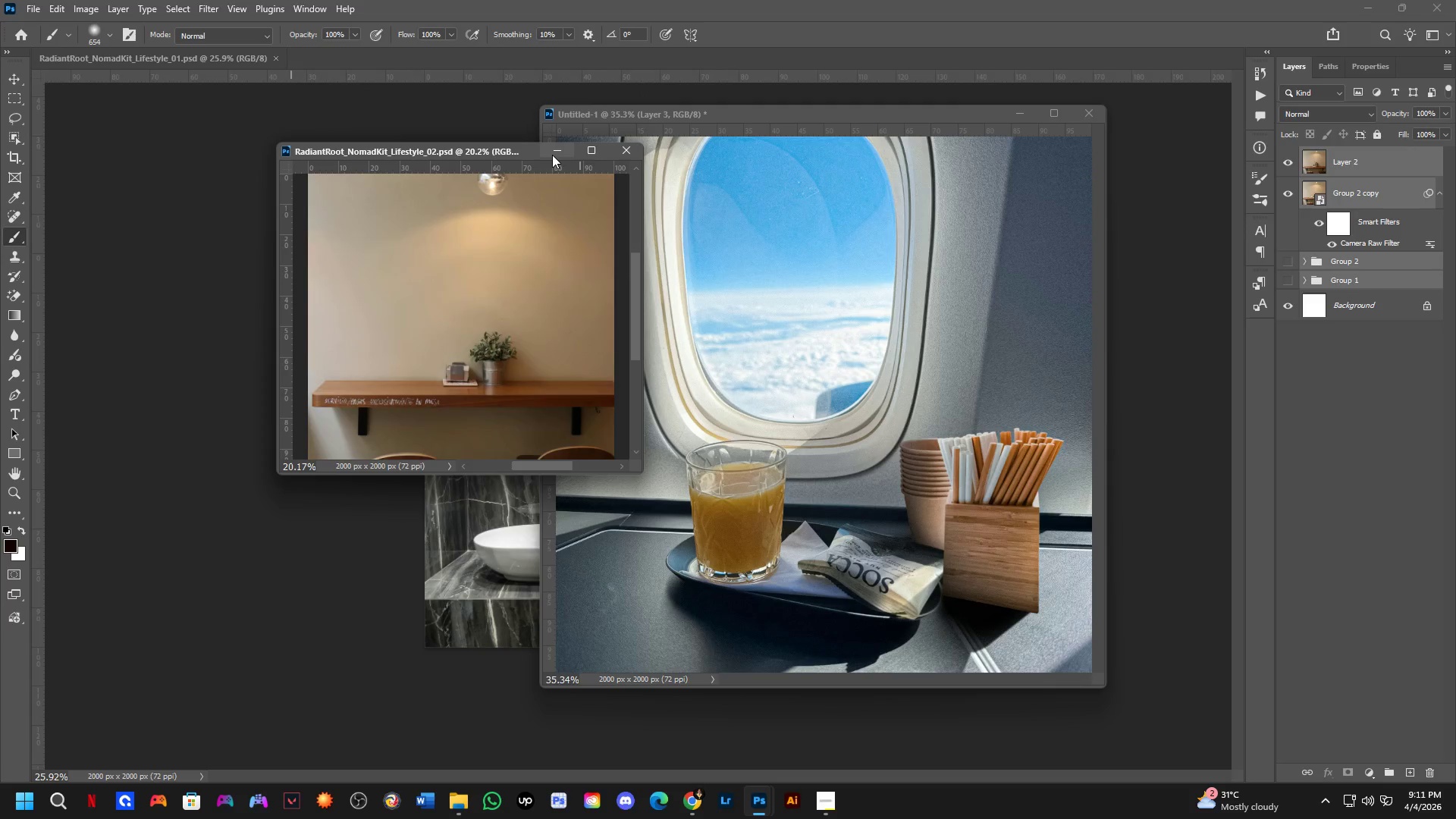 
key(Control+Shift+Z)
 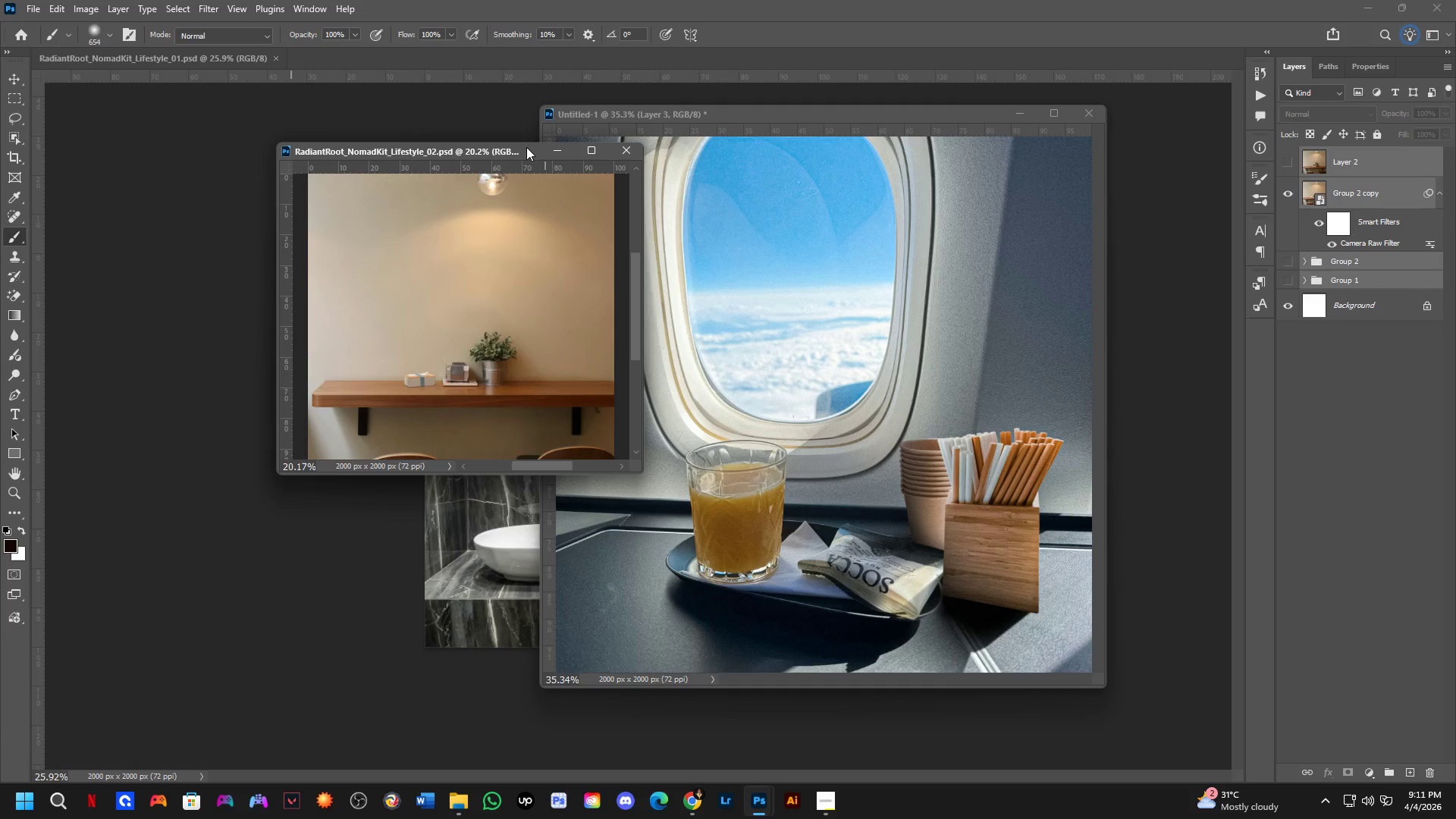 
left_click([526, 147])
 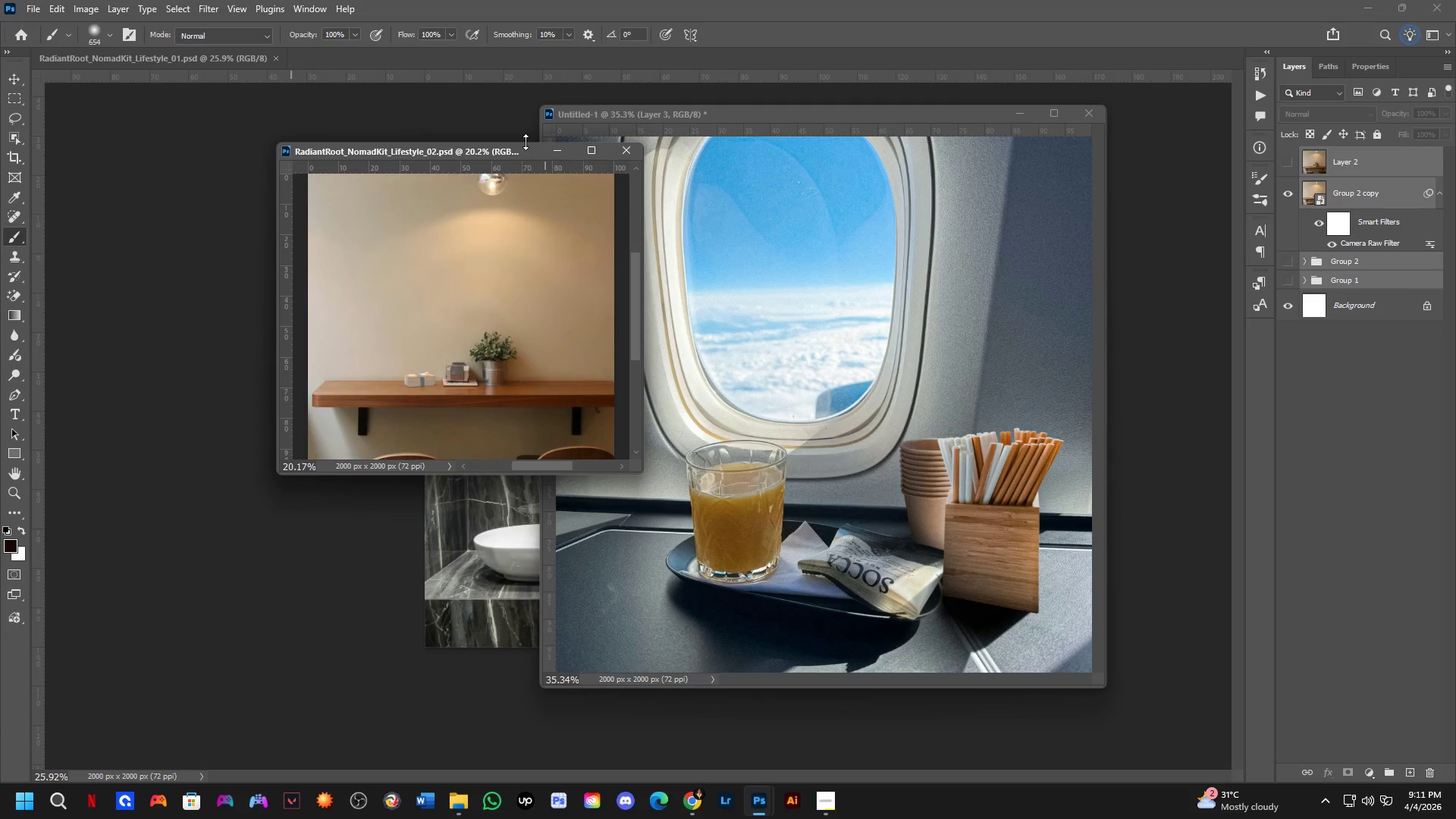 
left_click_drag(start_coordinate=[526, 142], to_coordinate=[523, 75])
 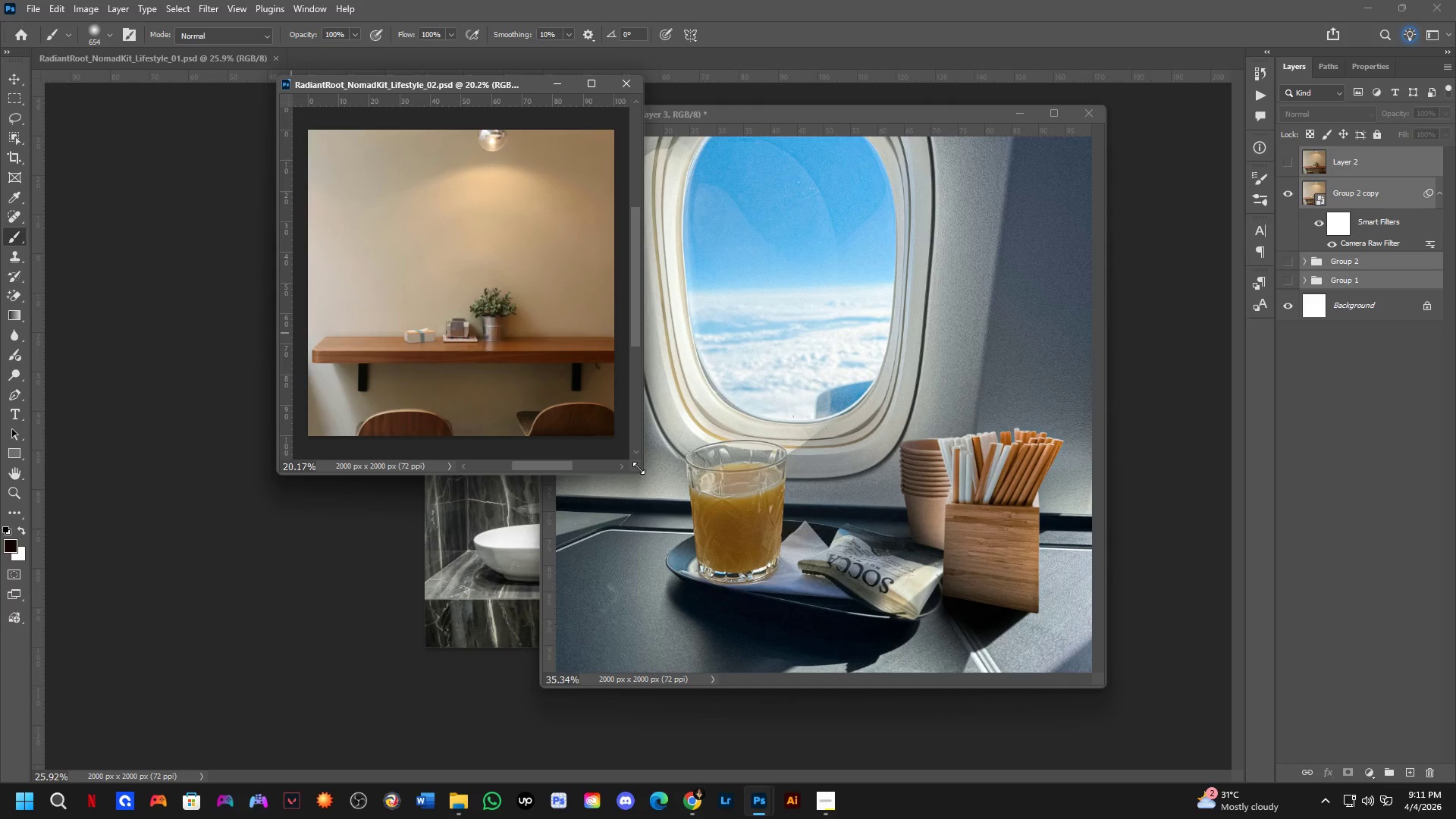 
left_click_drag(start_coordinate=[638, 469], to_coordinate=[723, 554])
 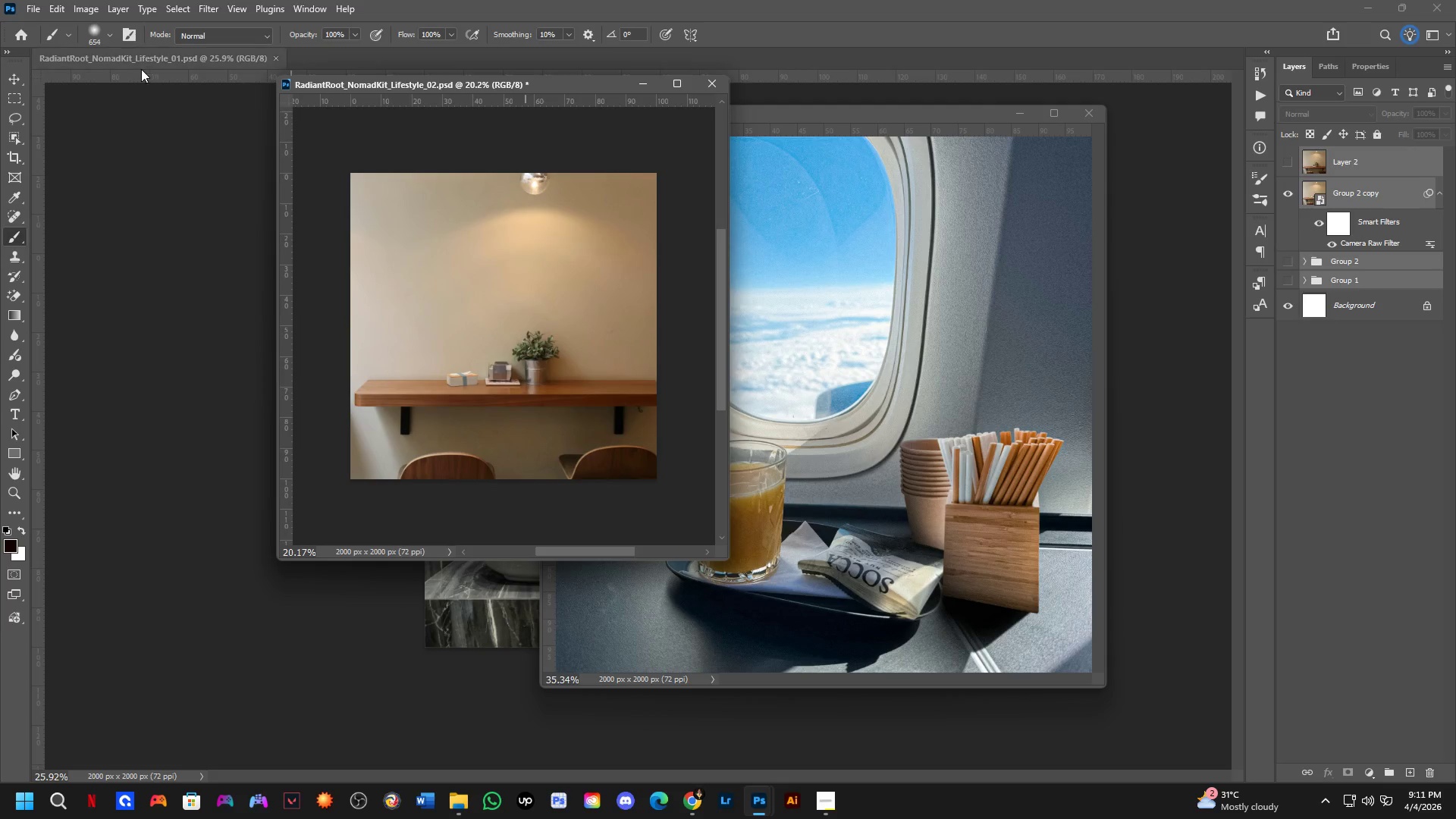 
left_click_drag(start_coordinate=[145, 58], to_coordinate=[155, 162])
 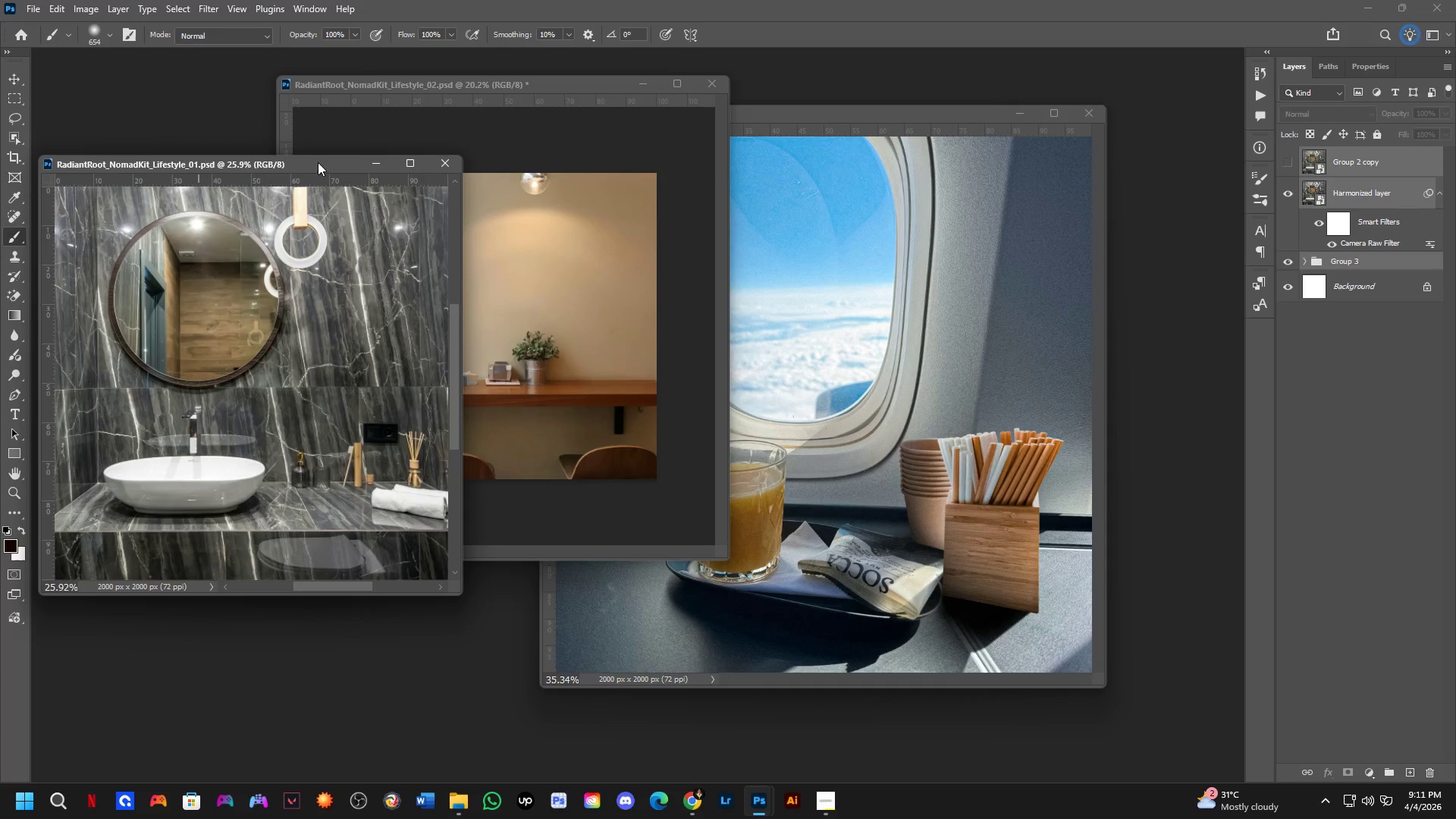 
left_click_drag(start_coordinate=[322, 161], to_coordinate=[322, 95])
 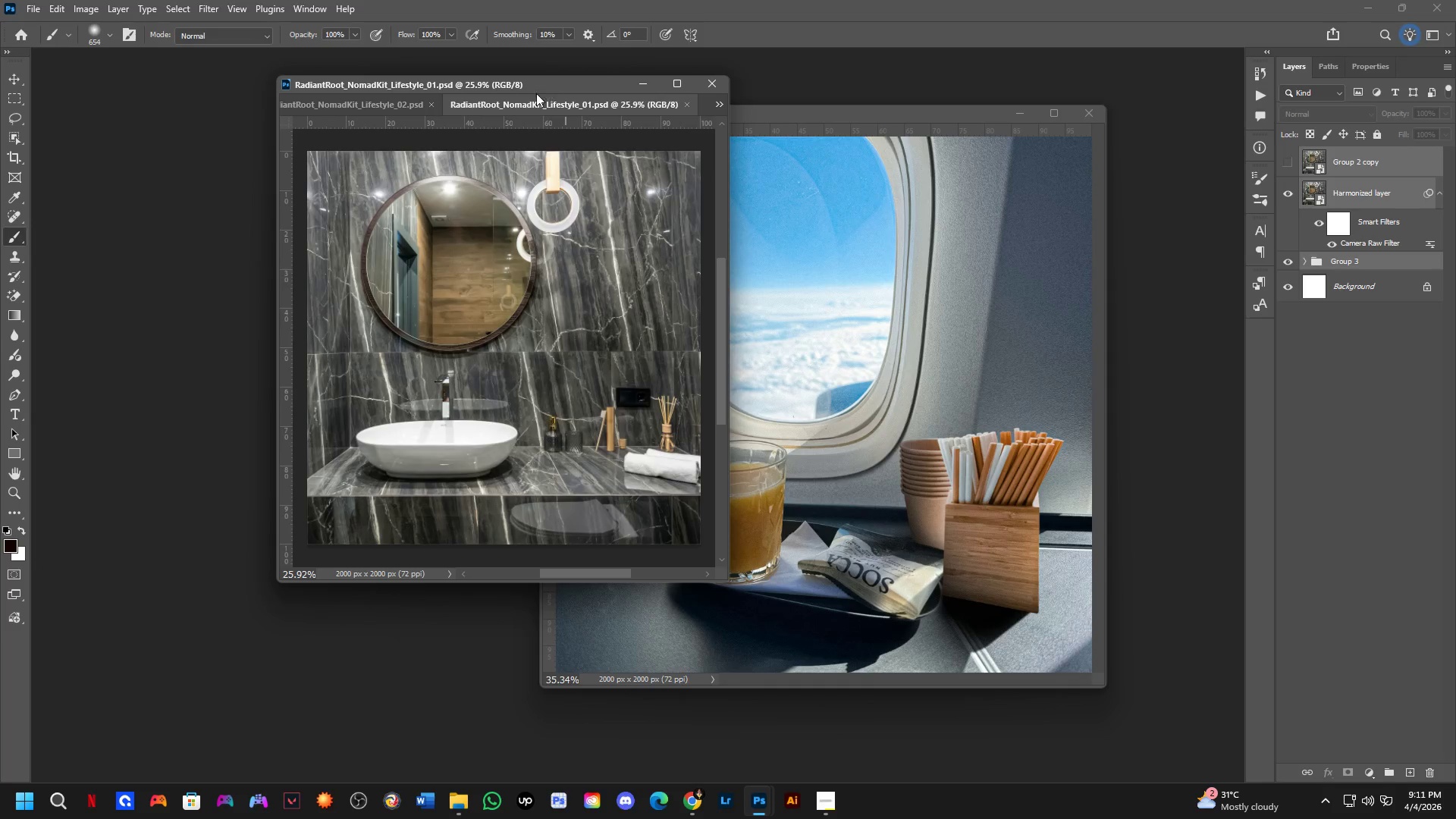 
left_click_drag(start_coordinate=[536, 102], to_coordinate=[180, 218])
 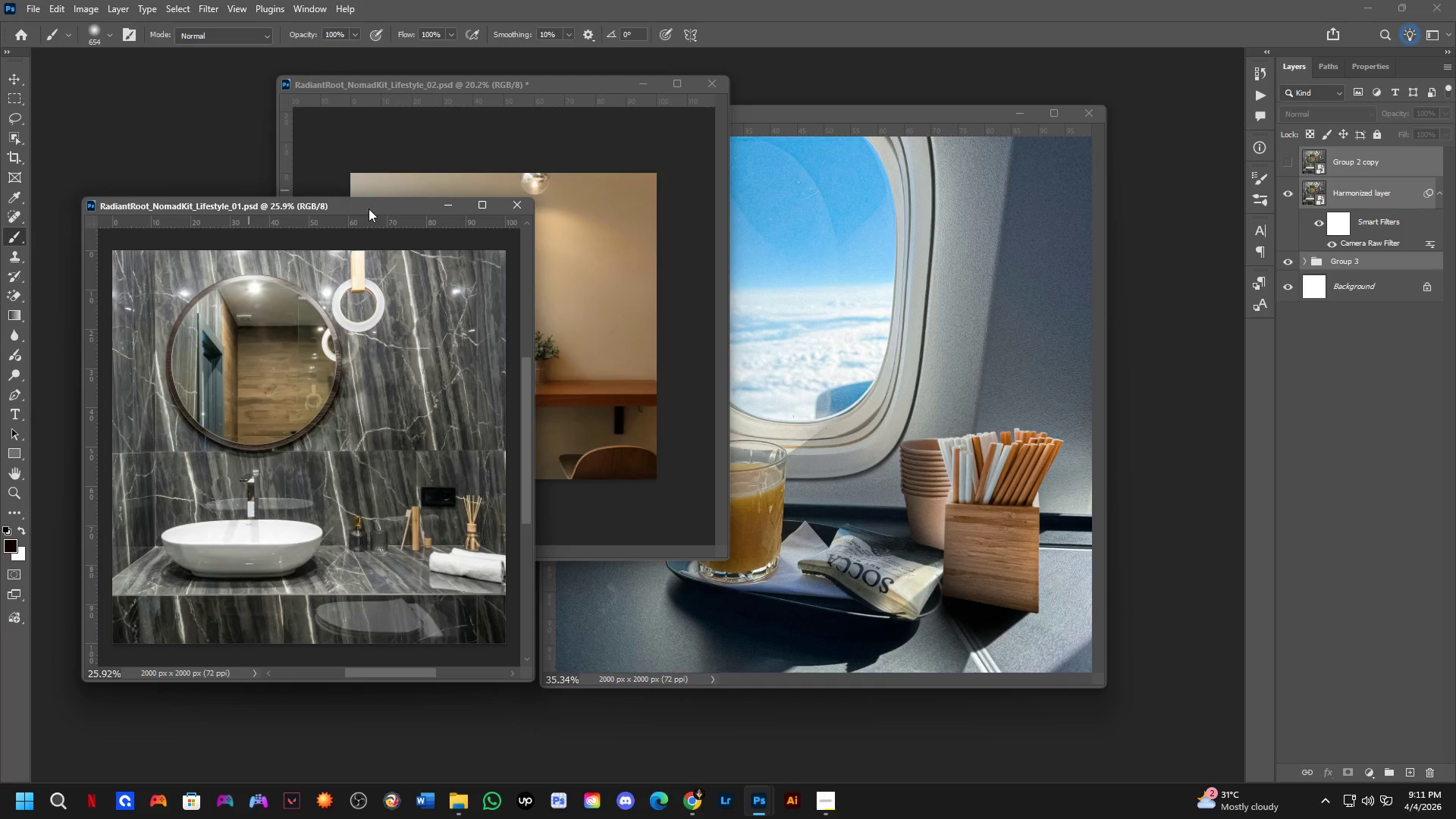 
left_click_drag(start_coordinate=[371, 209], to_coordinate=[291, 162])
 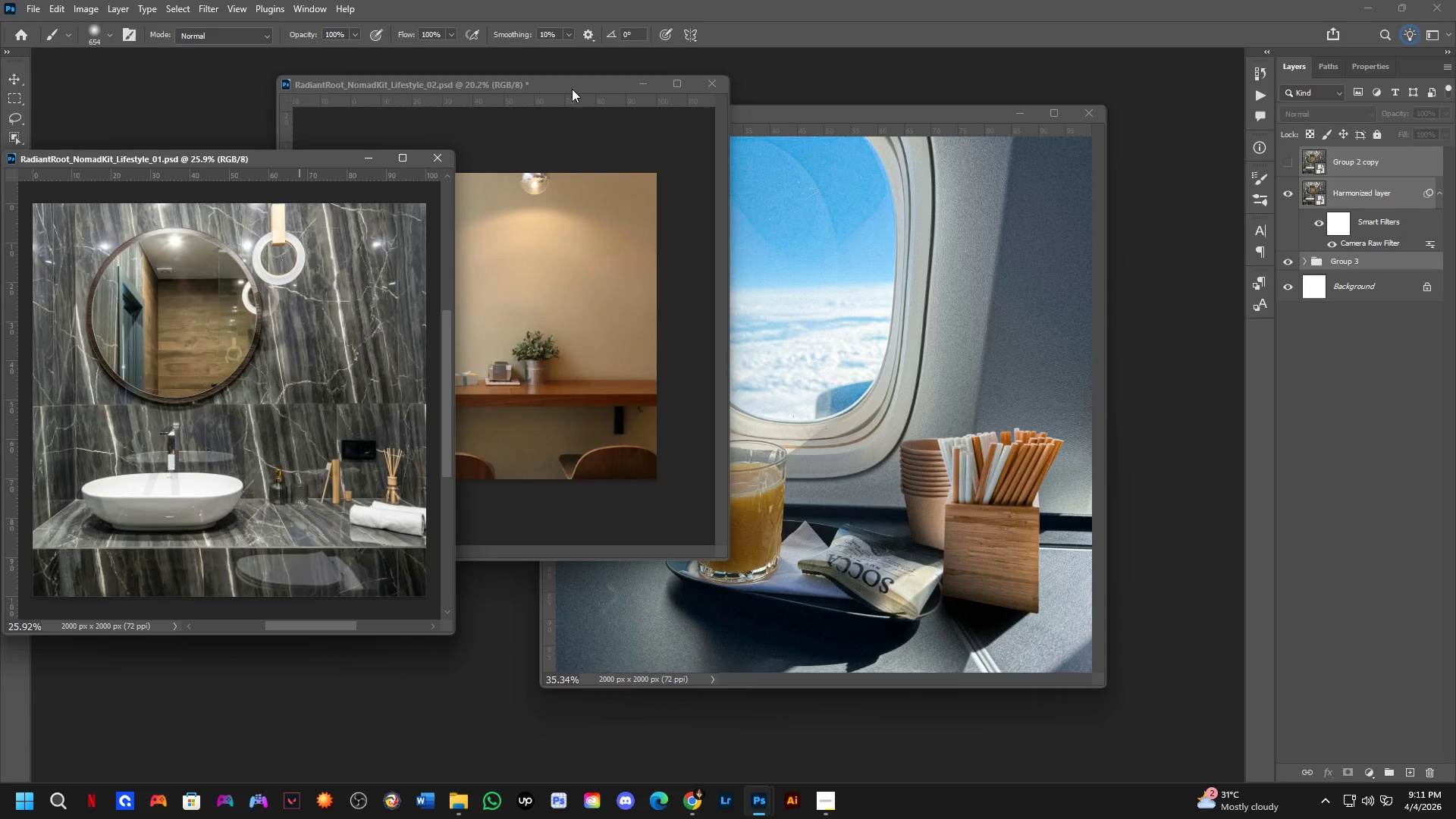 
left_click_drag(start_coordinate=[573, 87], to_coordinate=[754, 158])
 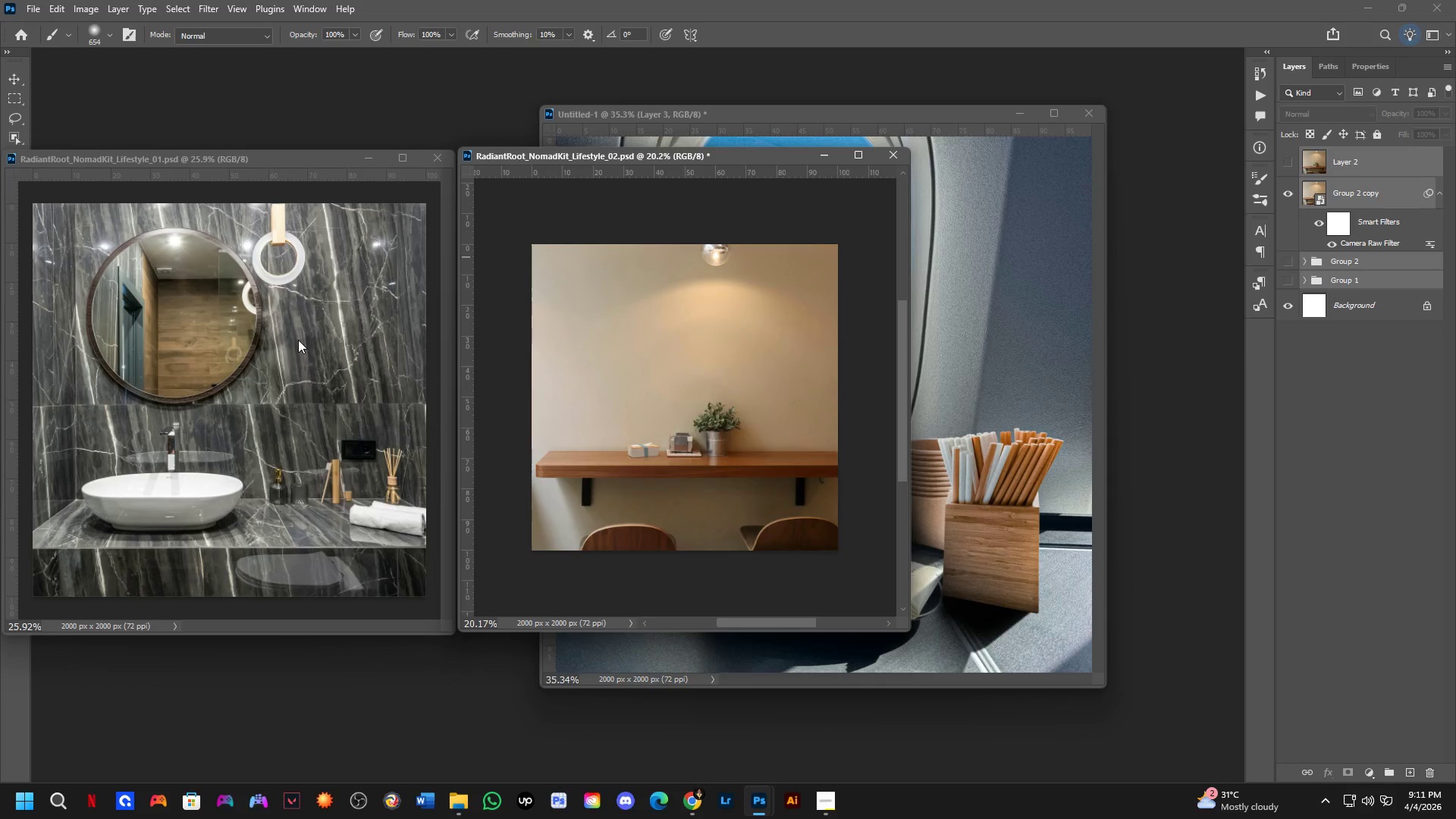 
key(Control+ControlLeft)
 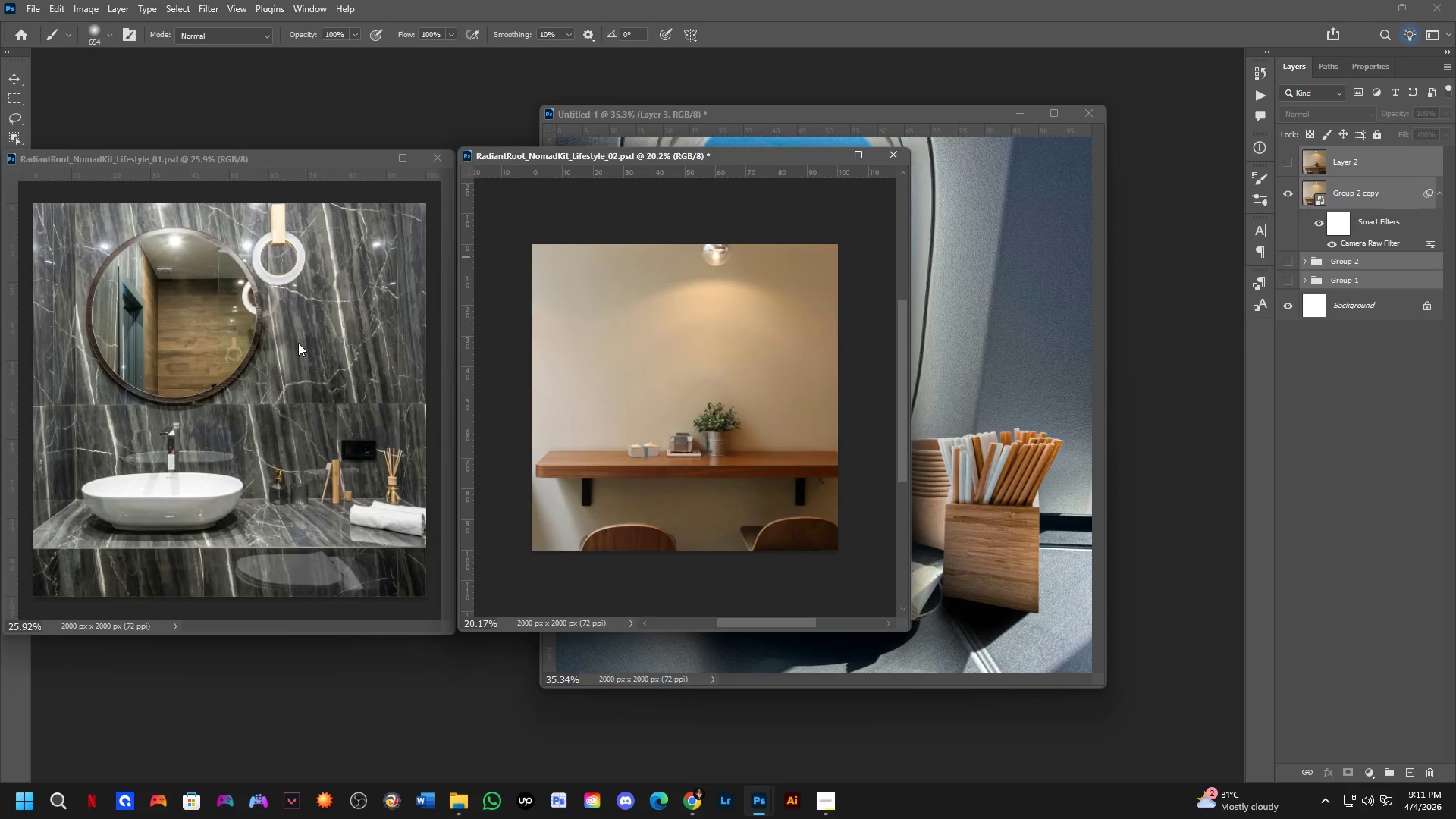 
left_click([298, 343])
 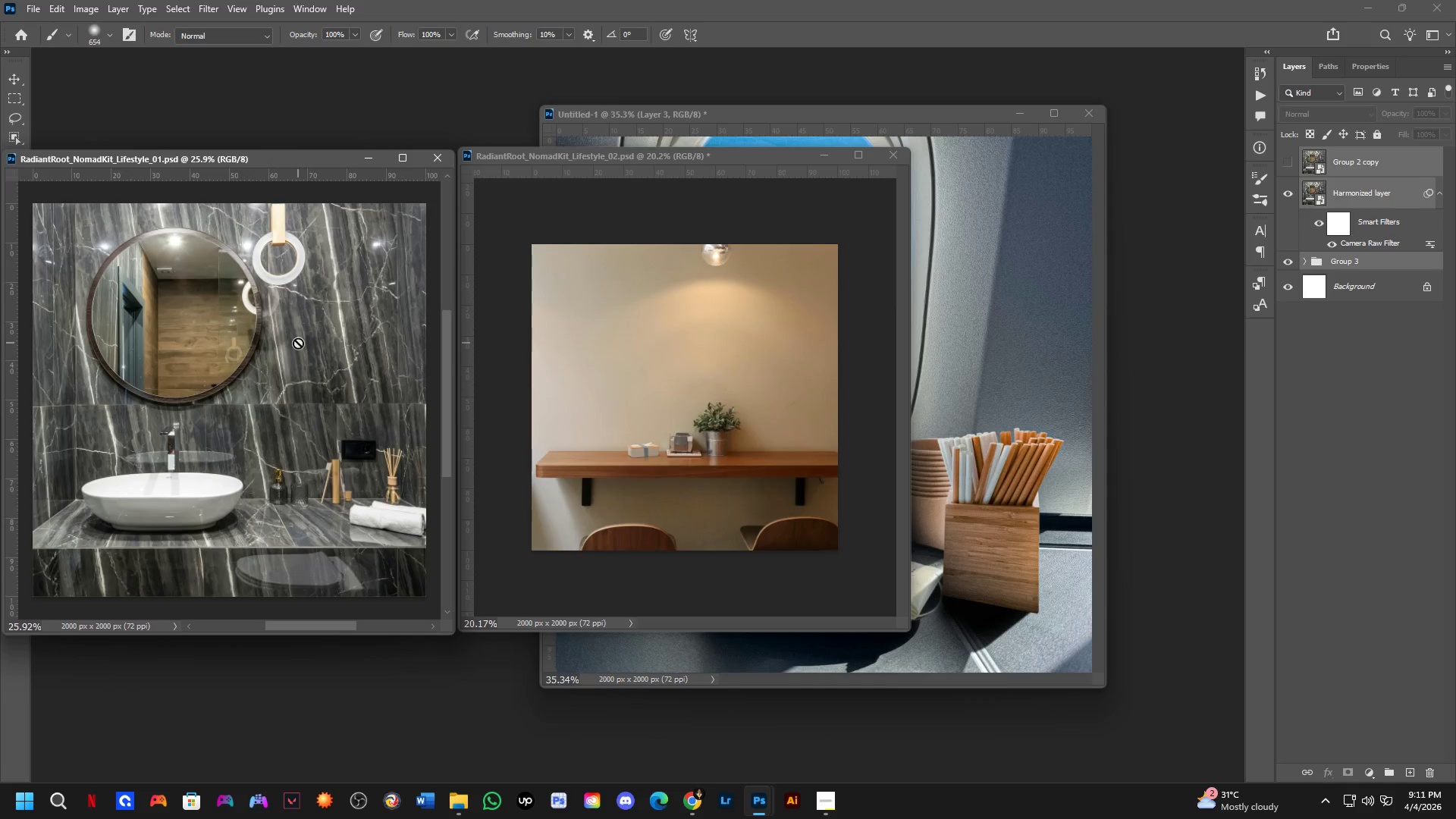 
scroll: coordinate [298, 343], scroll_direction: up, amount: 1.0
 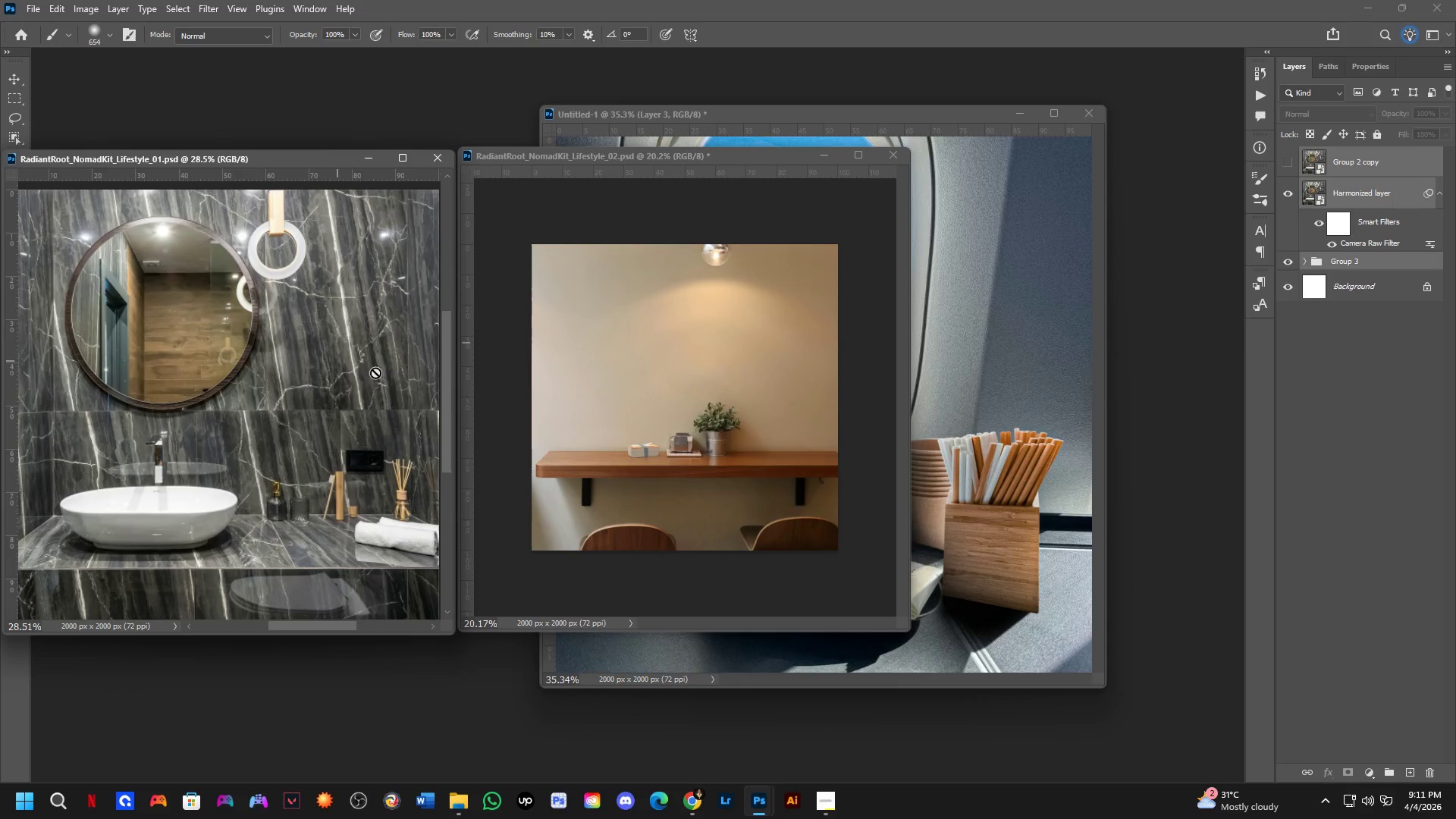 
hold_key(key=ControlLeft, duration=0.36)
 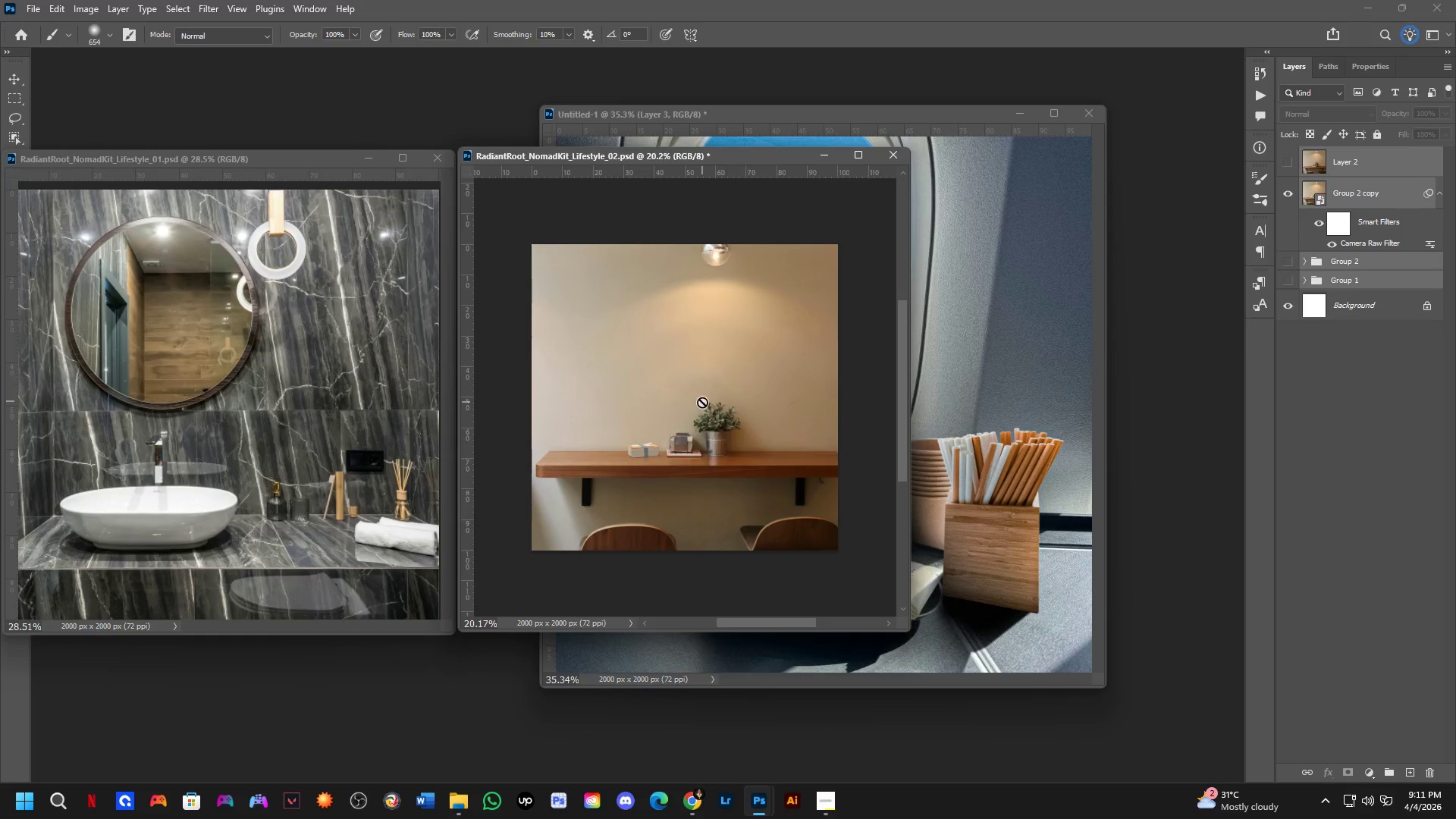 
scroll: coordinate [702, 403], scroll_direction: up, amount: 3.0
 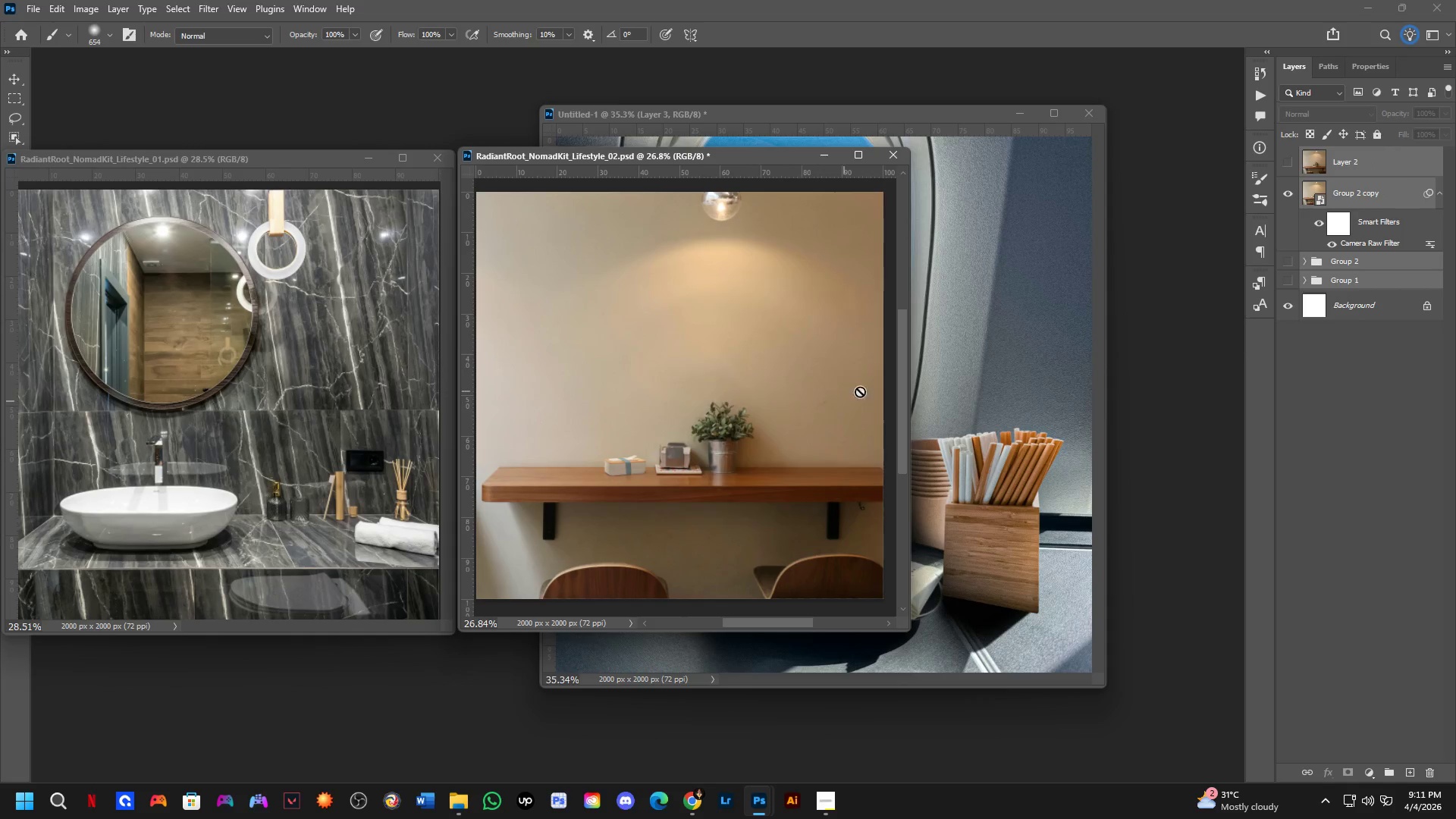 
hold_key(key=ControlLeft, duration=0.33)
left_click([1061, 384])
 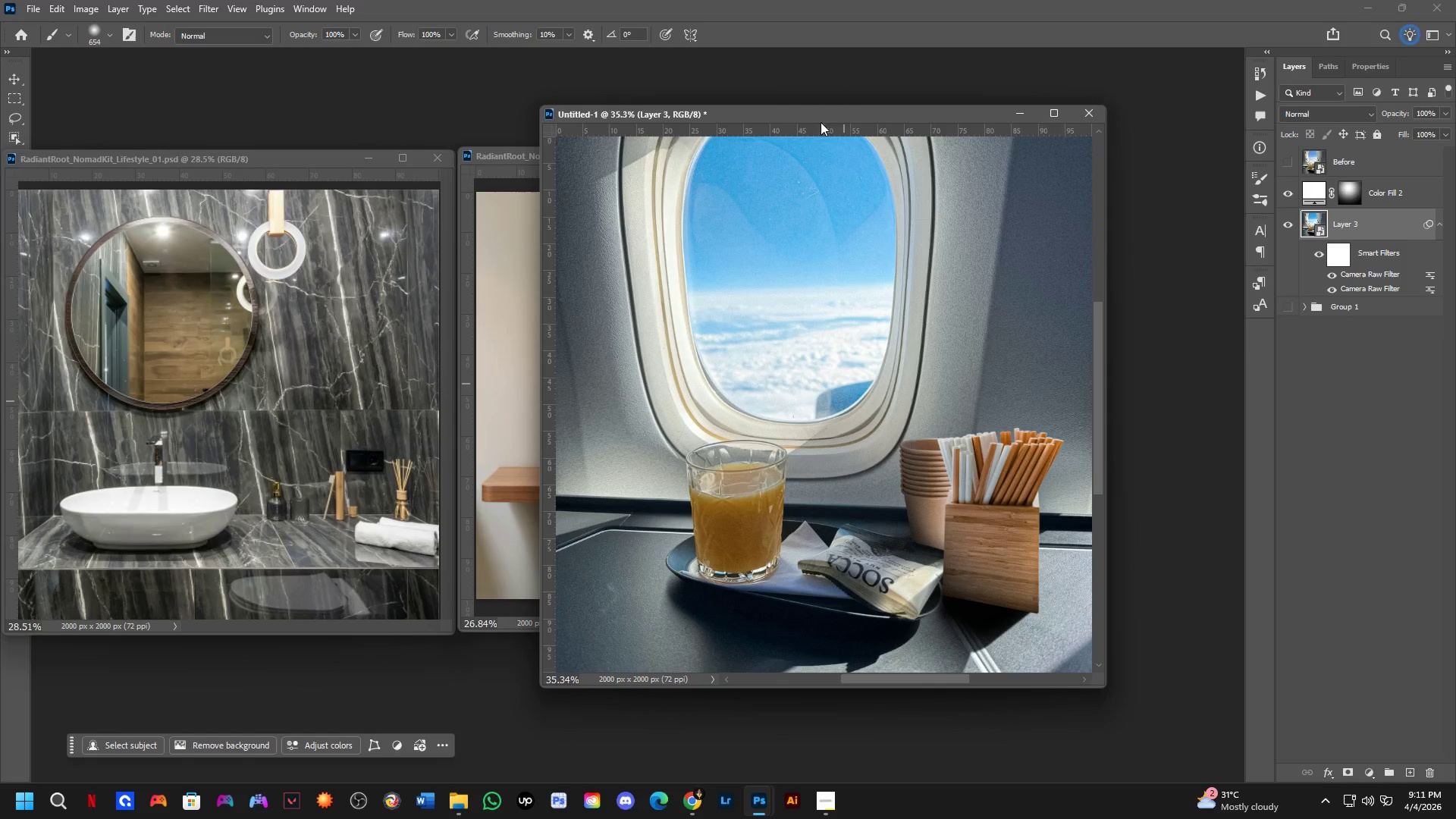 
left_click_drag(start_coordinate=[816, 112], to_coordinate=[1110, 152])
 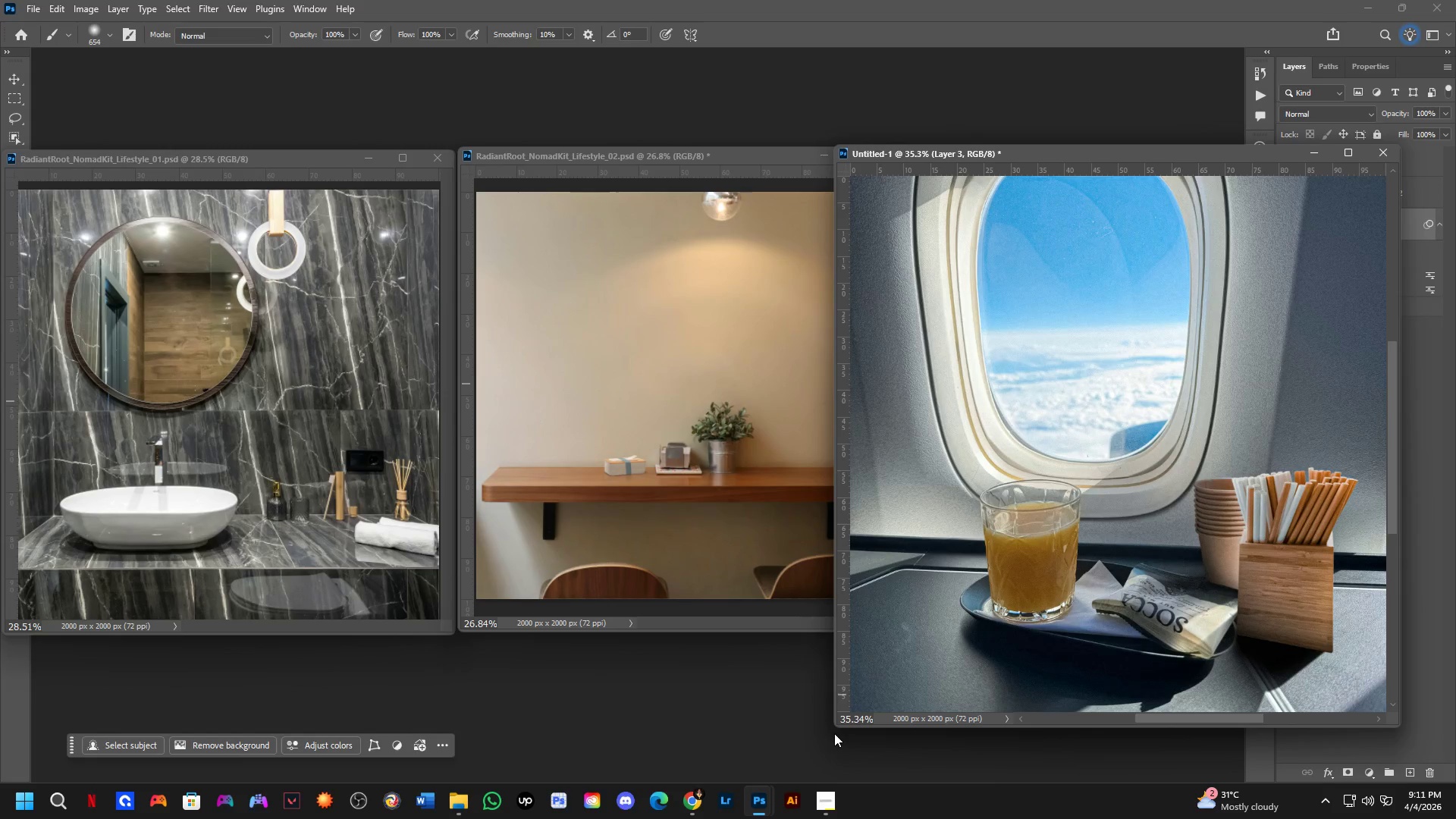 
left_click_drag(start_coordinate=[833, 726], to_coordinate=[911, 627])
 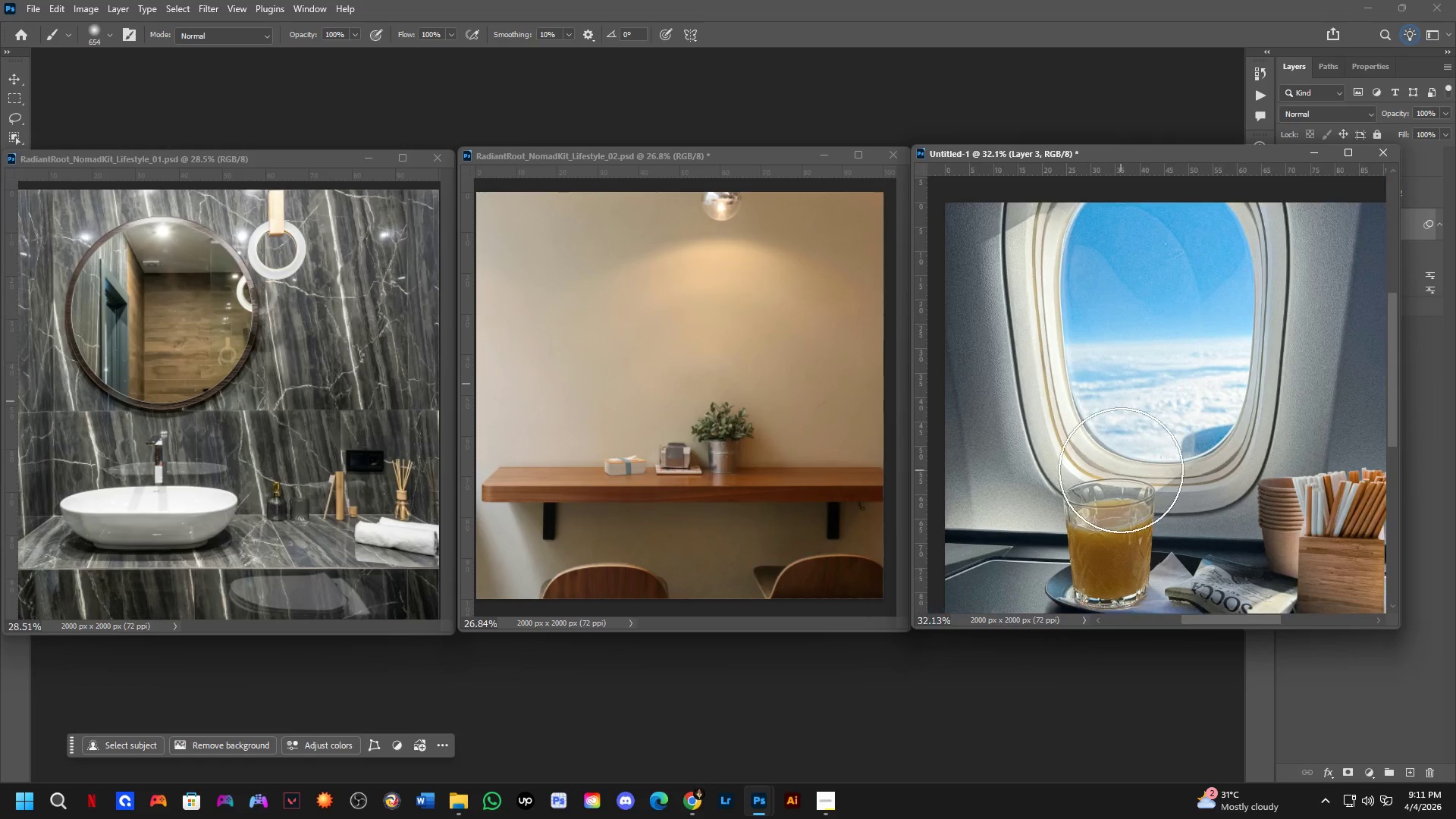 
scroll: coordinate [1133, 441], scroll_direction: down, amount: 2.0
 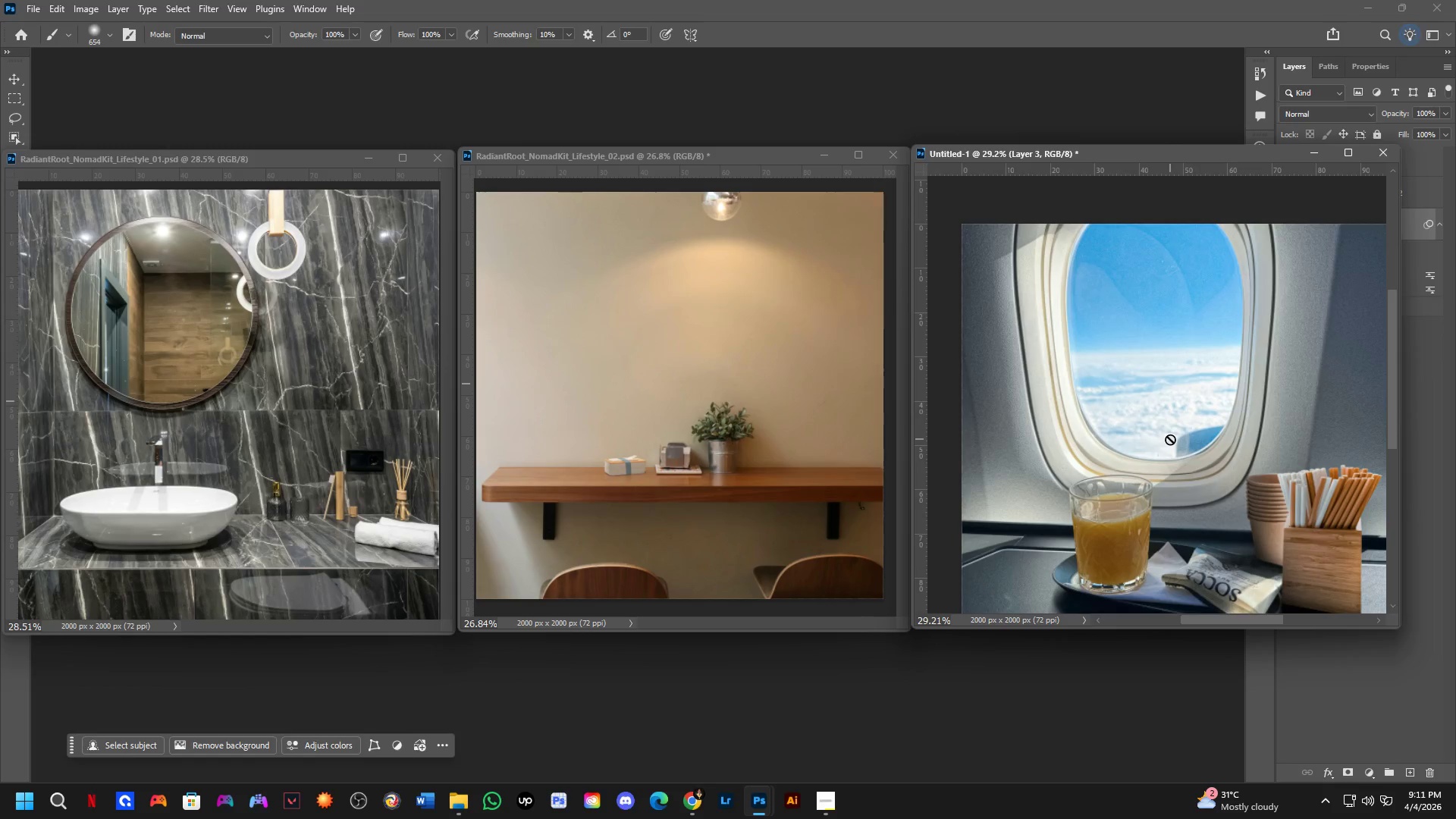 
hold_key(key=Space, duration=0.81)
 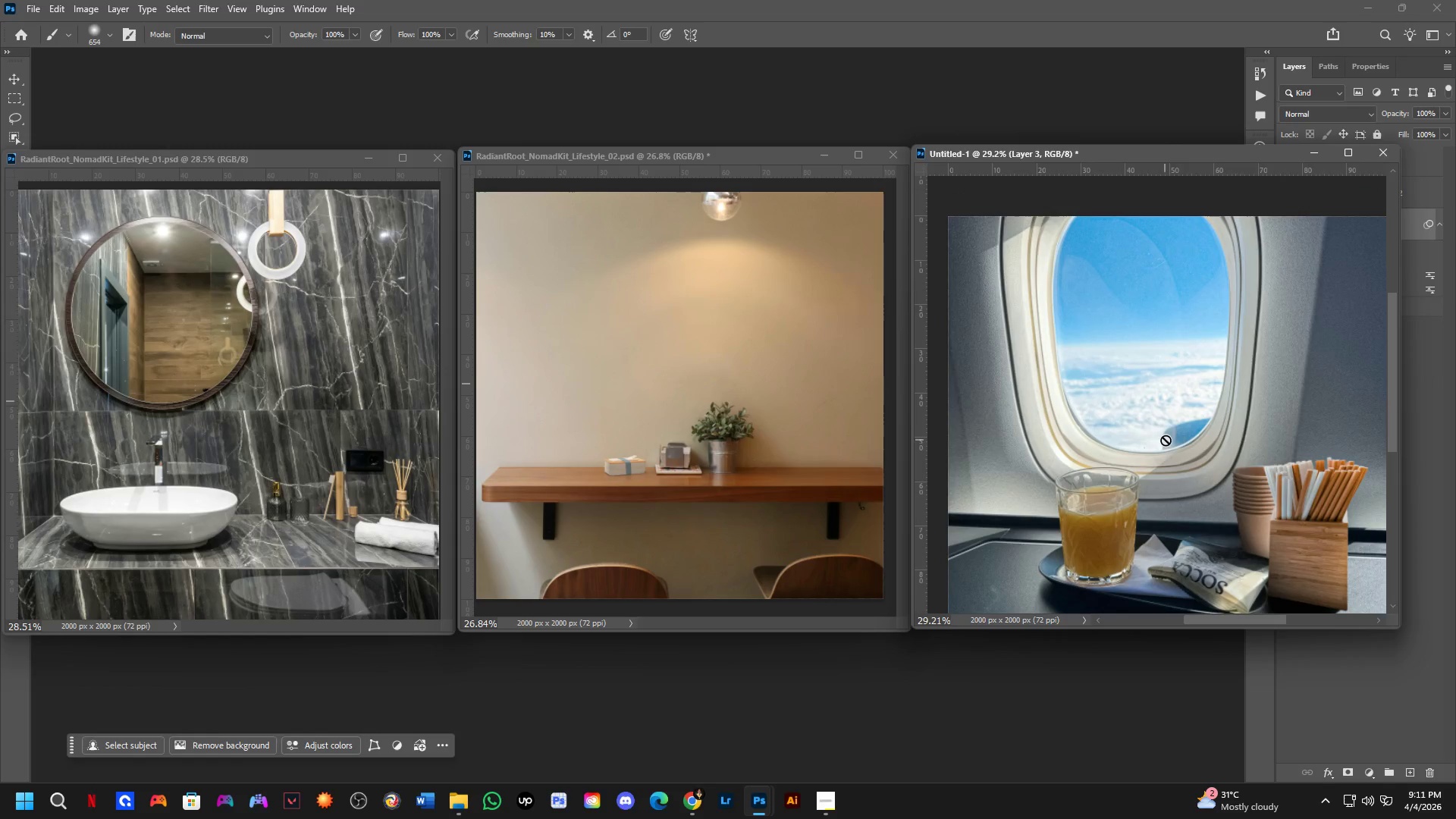 
left_click_drag(start_coordinate=[1177, 444], to_coordinate=[1163, 435])
 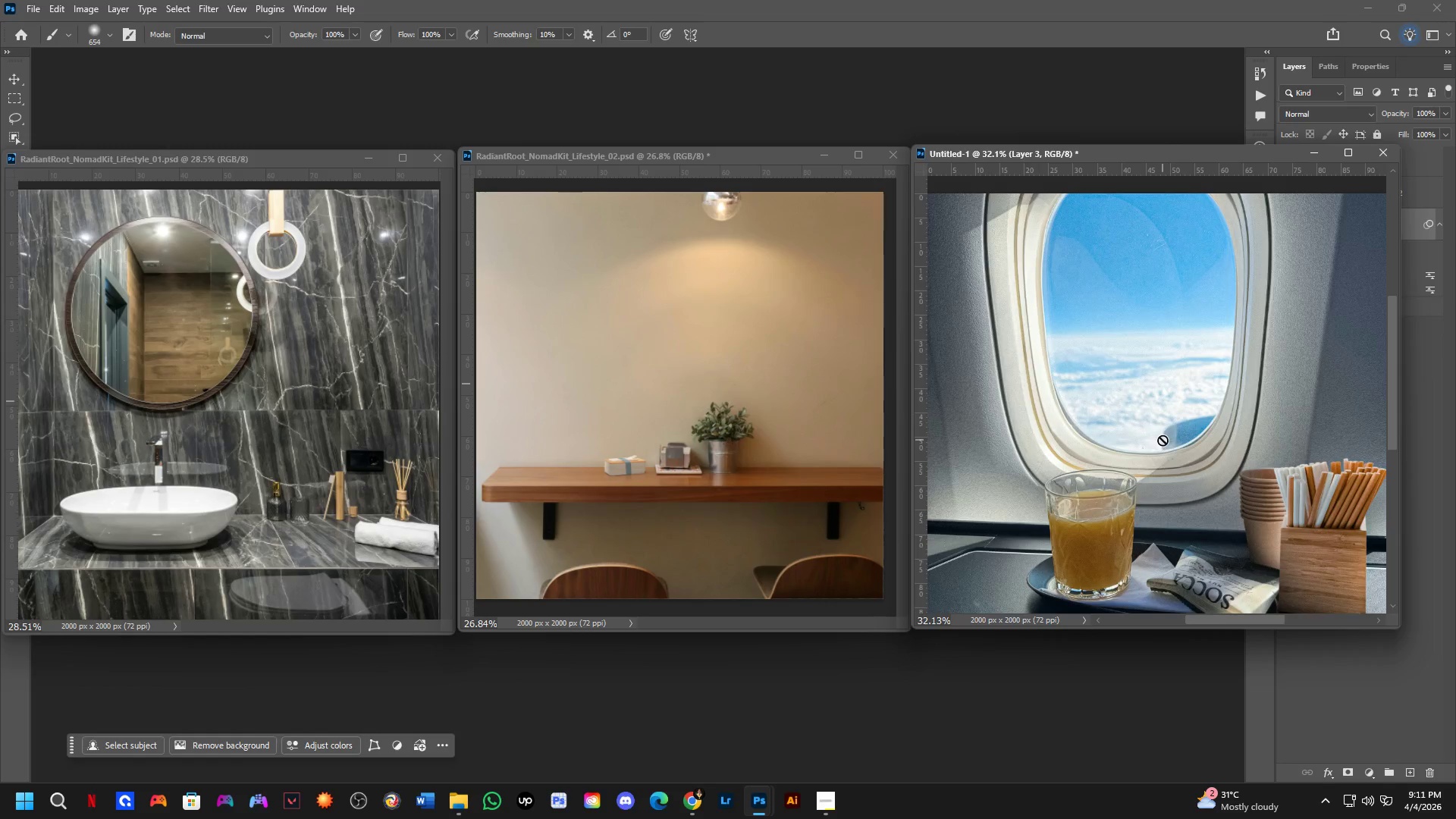 
scroll: coordinate [1170, 439], scroll_direction: up, amount: 1.0
 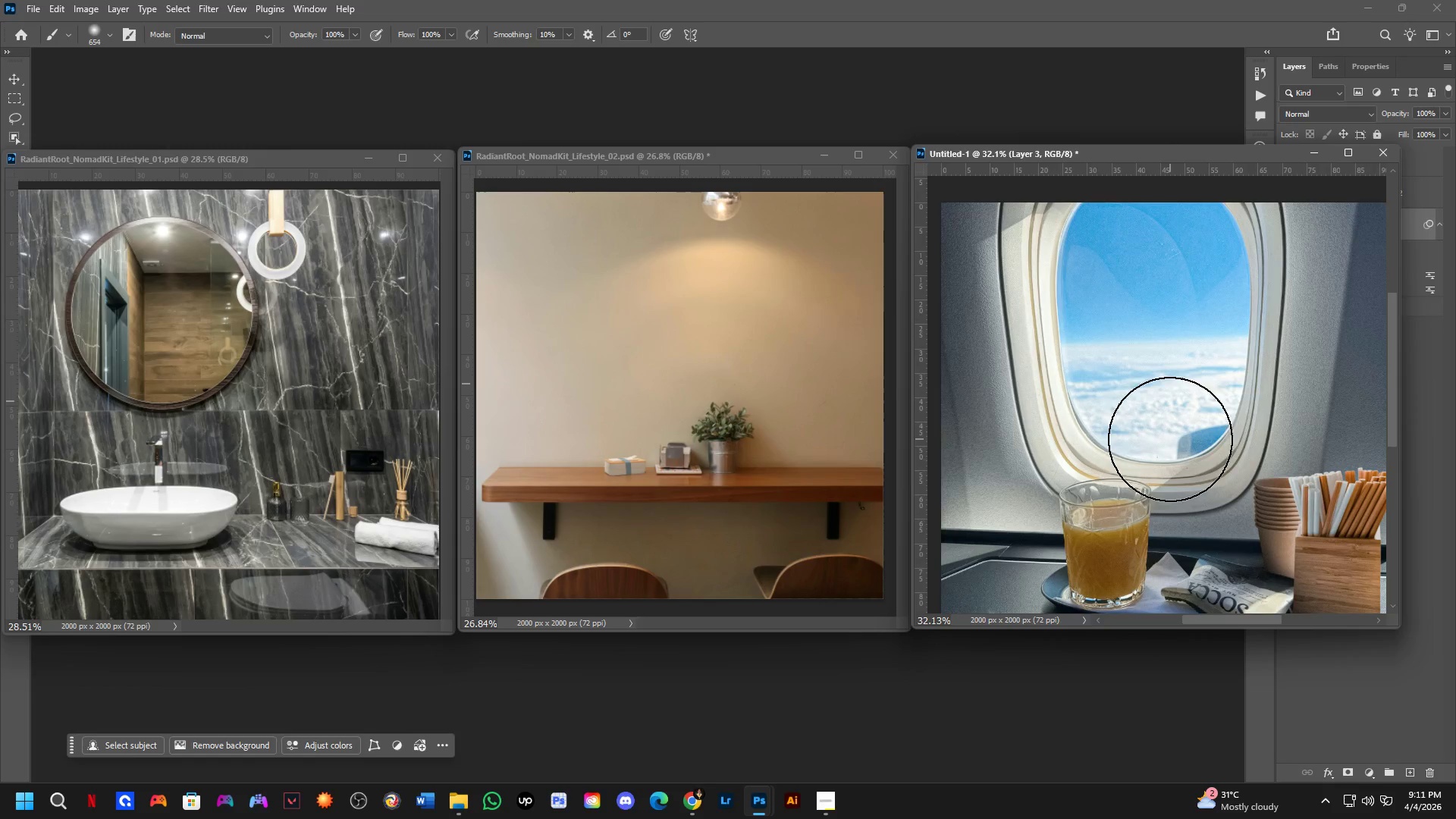 
hold_key(key=Space, duration=1.06)
 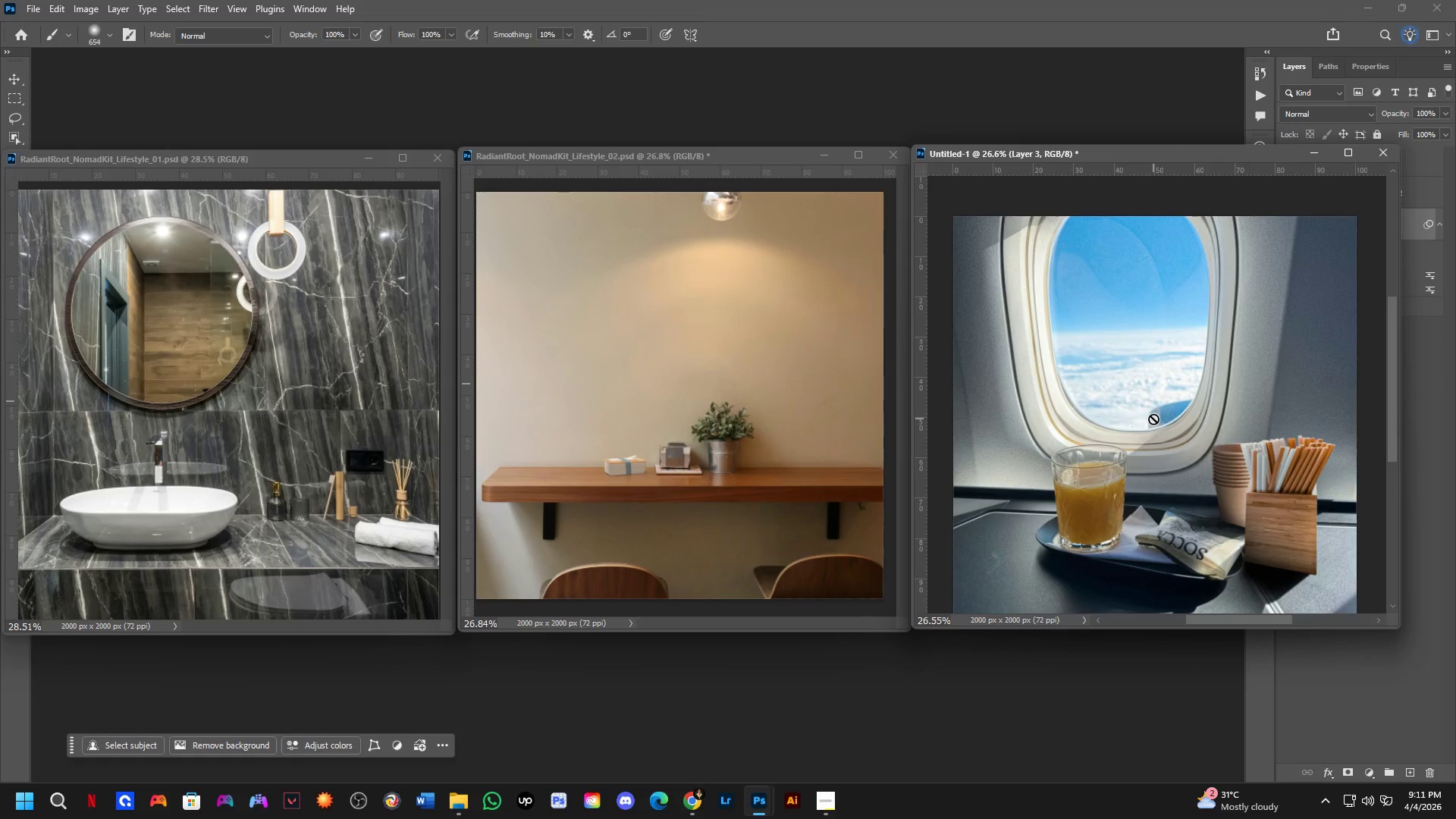 
scroll: coordinate [1163, 440], scroll_direction: down, amount: 1.0
 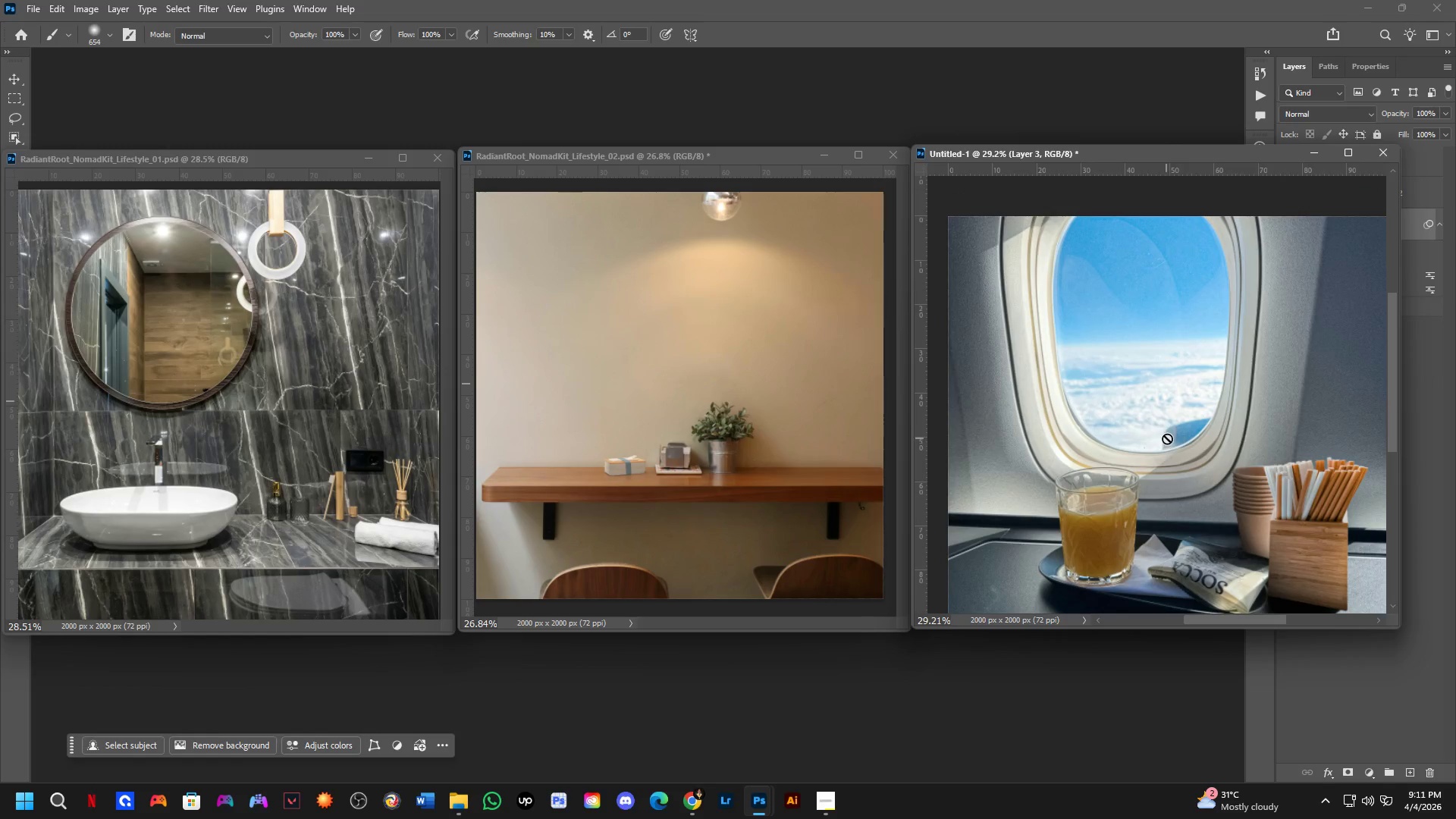 
left_click_drag(start_coordinate=[1178, 431], to_coordinate=[1163, 412])
 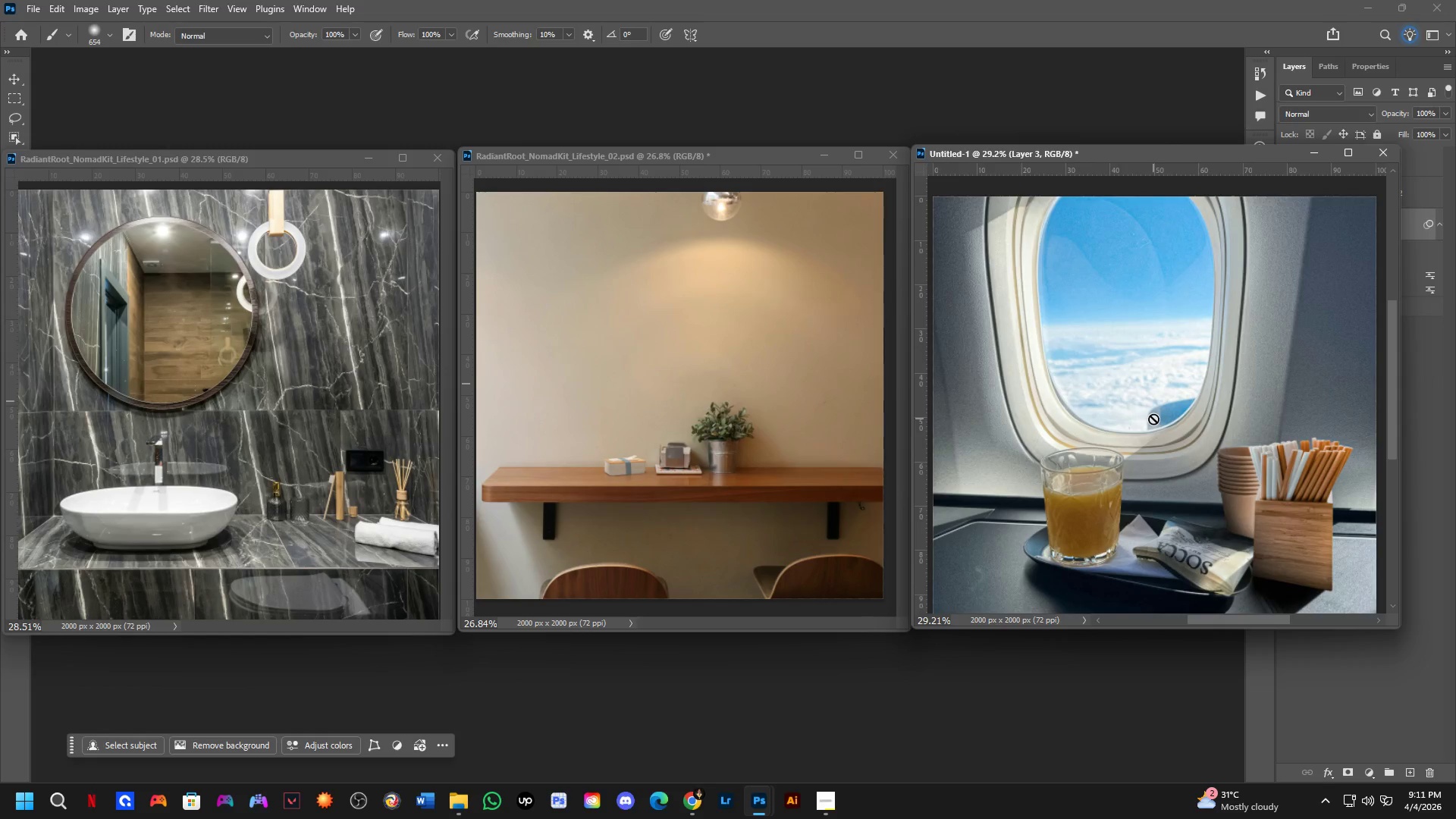 
hold_key(key=Space, duration=0.61)
 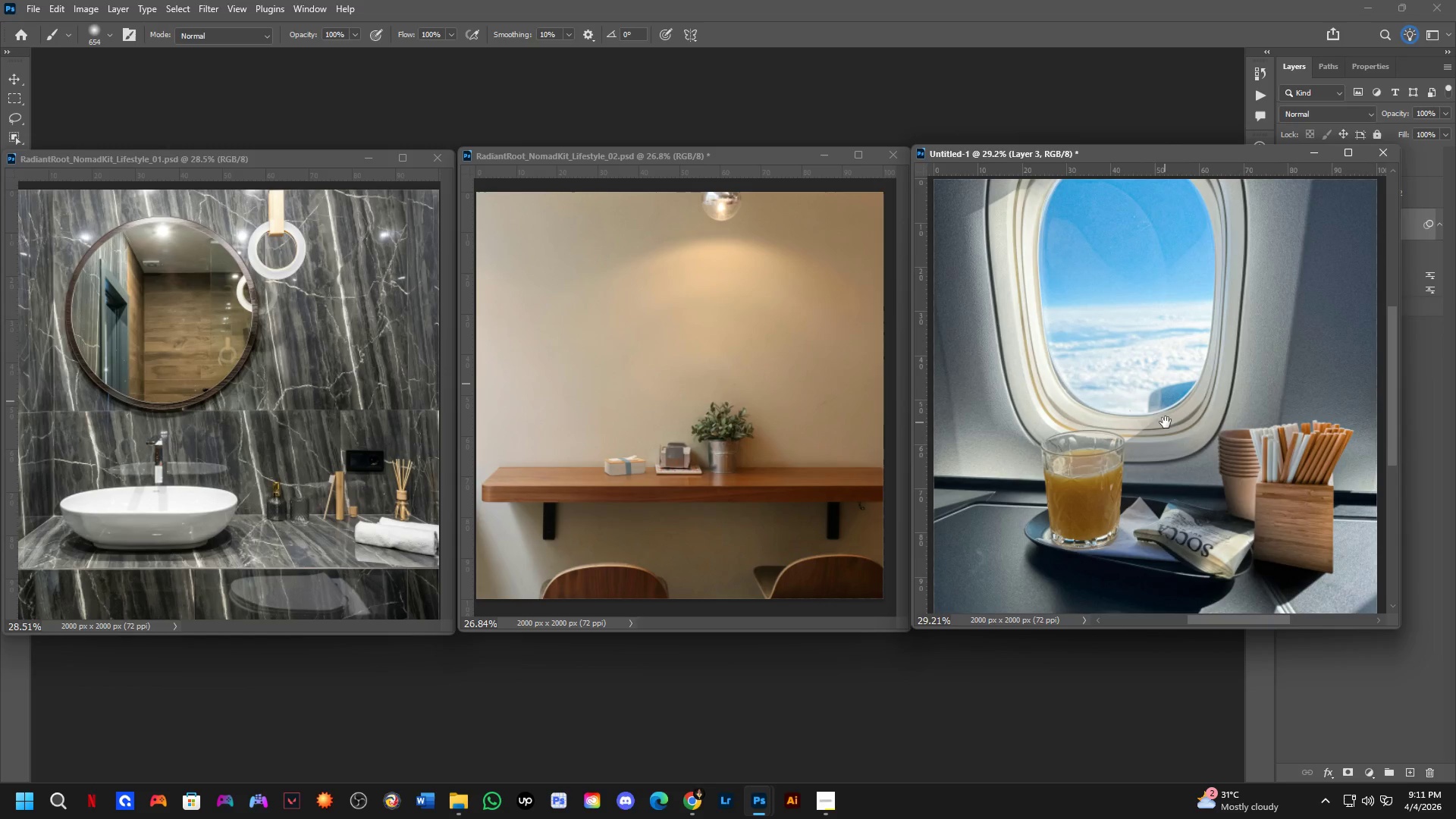 
left_click_drag(start_coordinate=[1165, 440], to_coordinate=[1160, 431])
 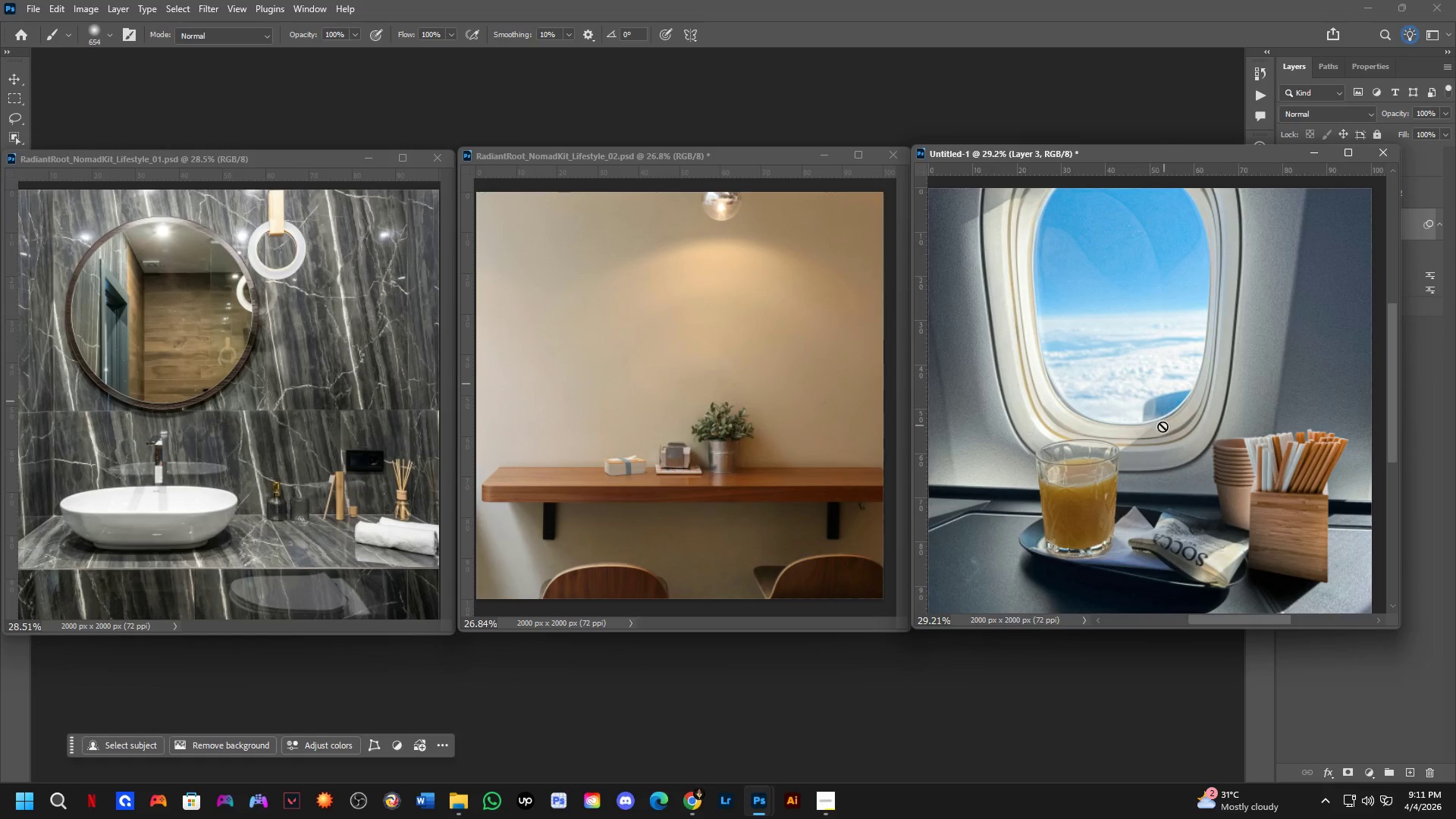 
scroll: coordinate [1153, 419], scroll_direction: none, amount: 0.0
 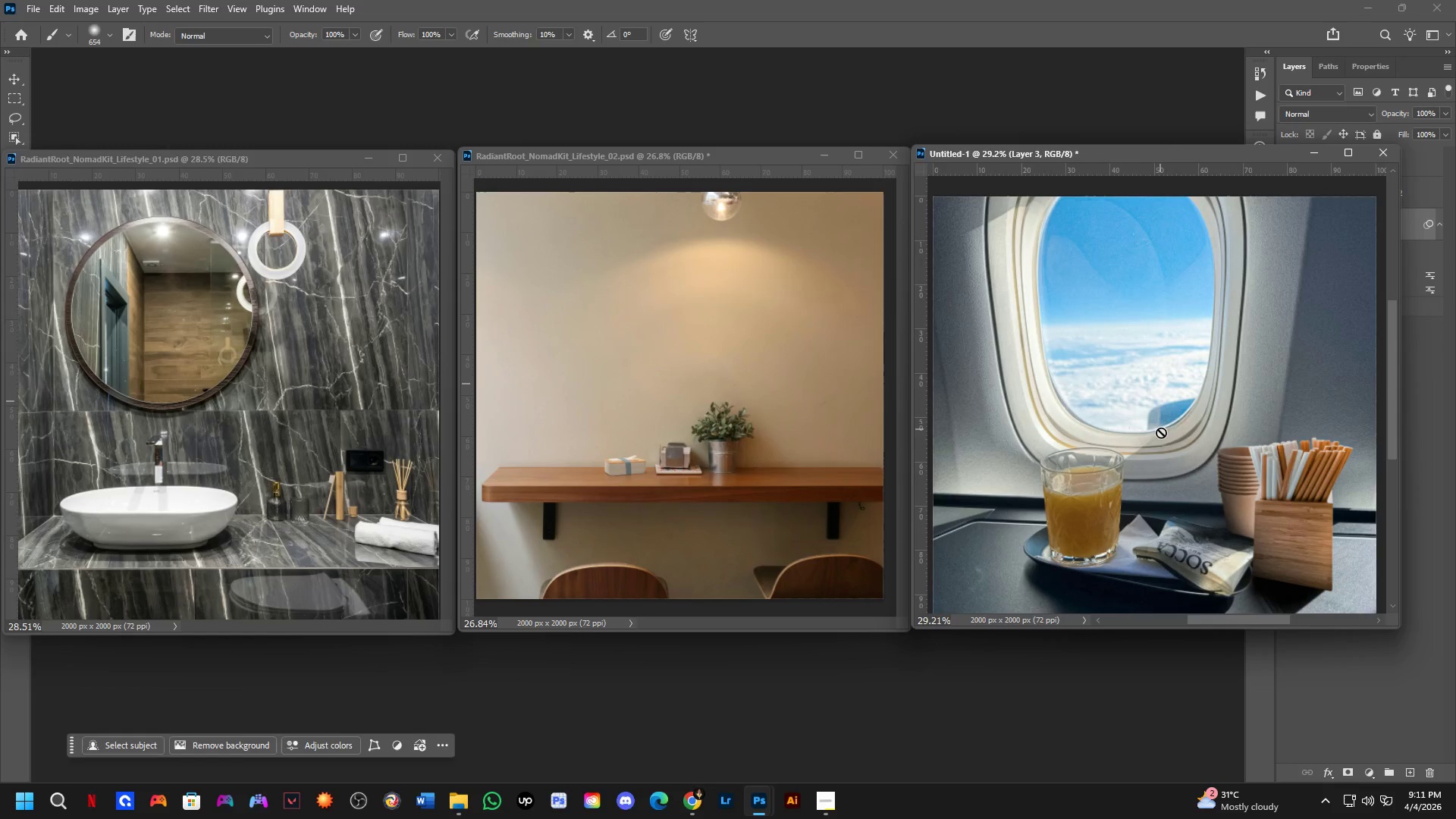 
hold_key(key=Space, duration=1.03)
 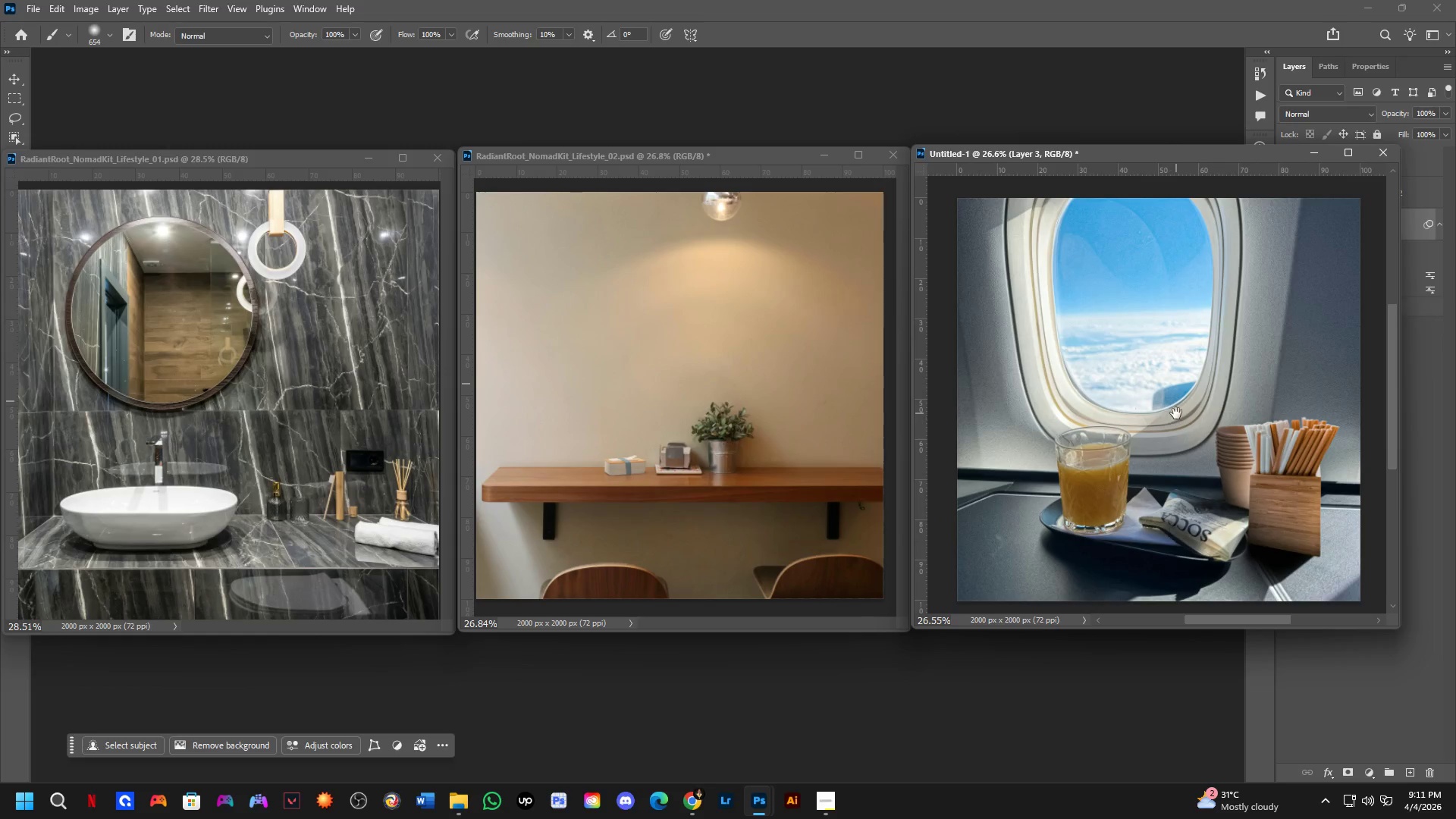 
left_click_drag(start_coordinate=[1159, 432], to_coordinate=[1166, 420])
 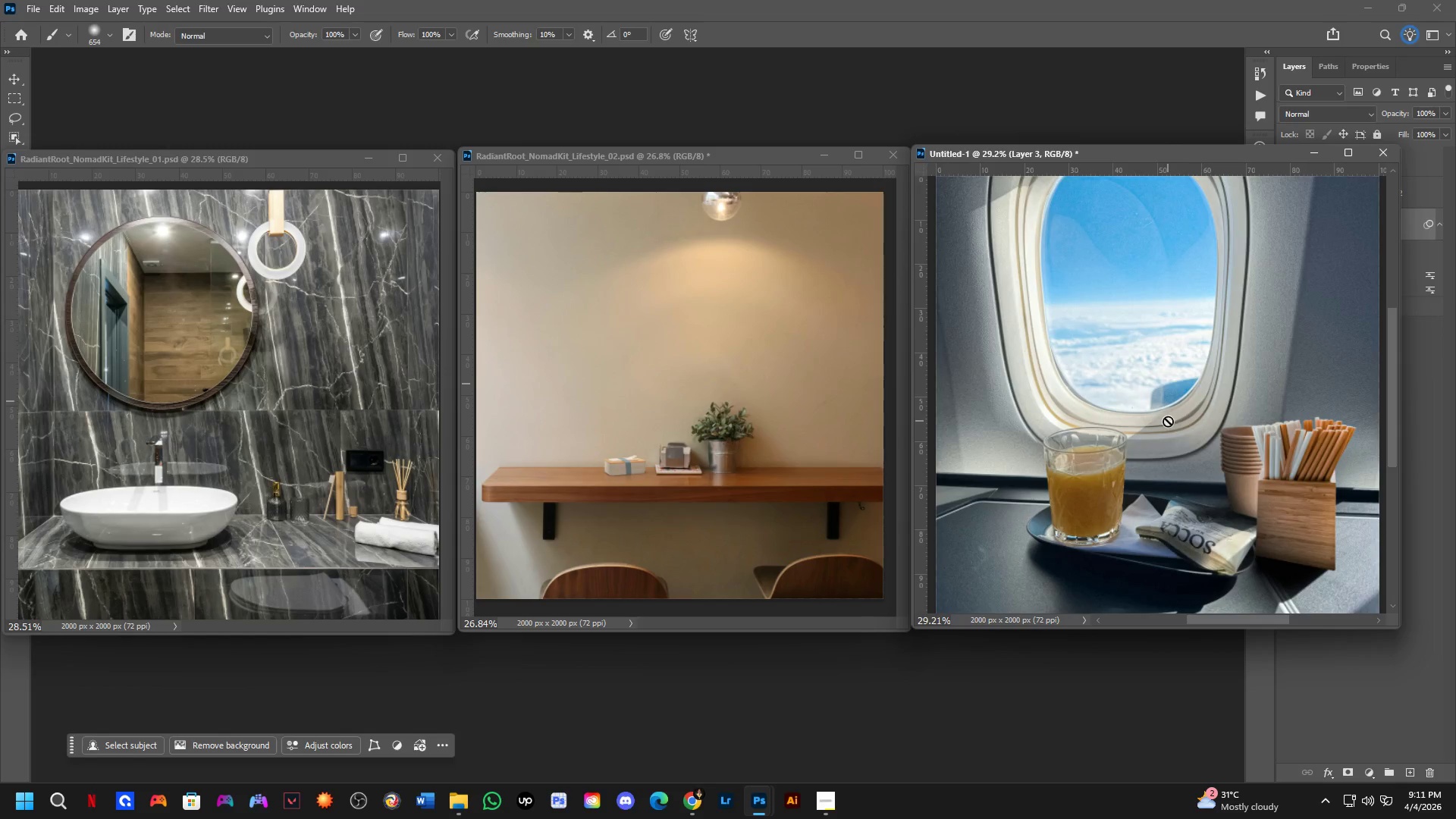 
hold_key(key=Space, duration=0.73)
 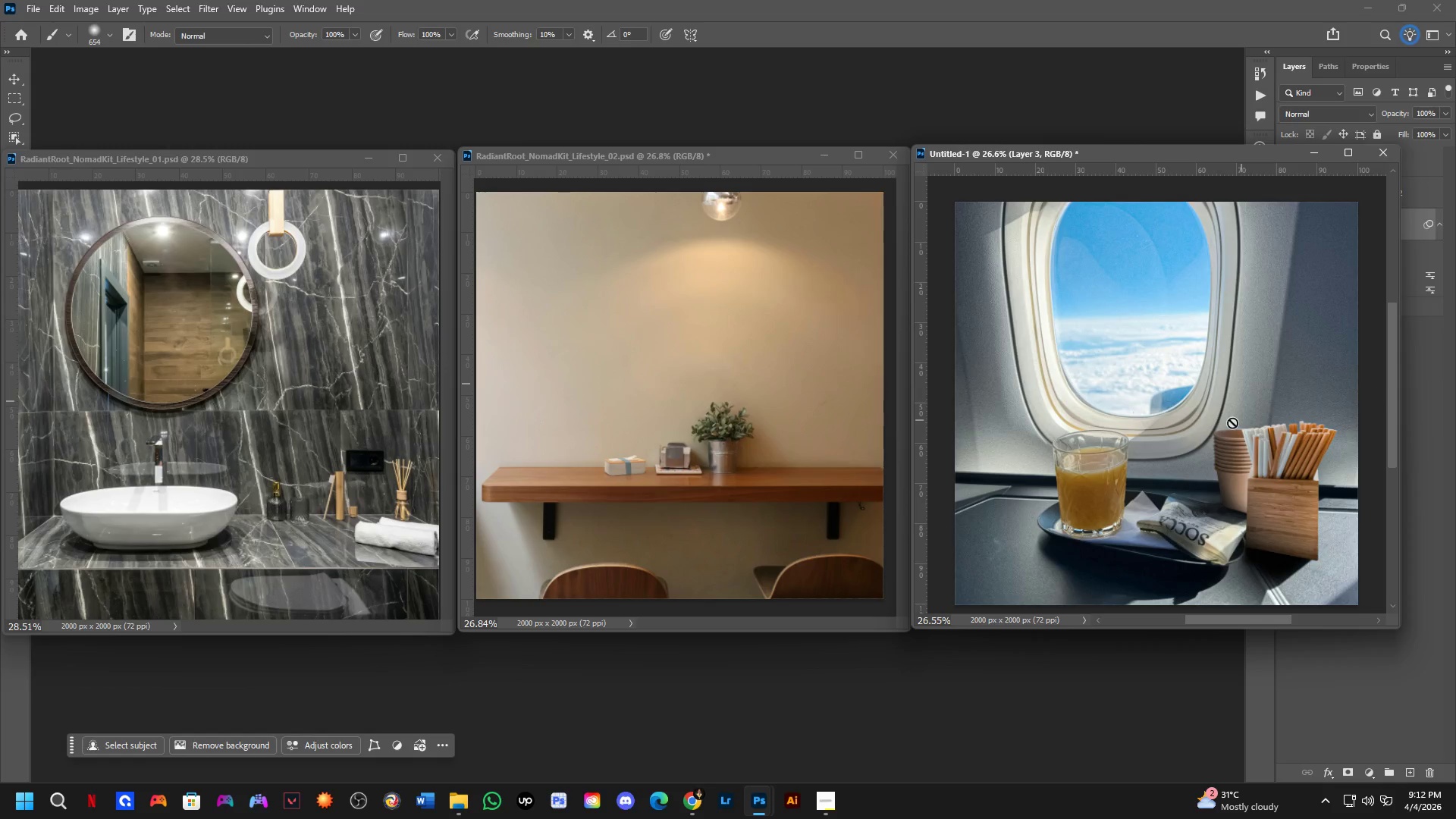 
left_click_drag(start_coordinate=[1176, 413], to_coordinate=[1174, 417])
 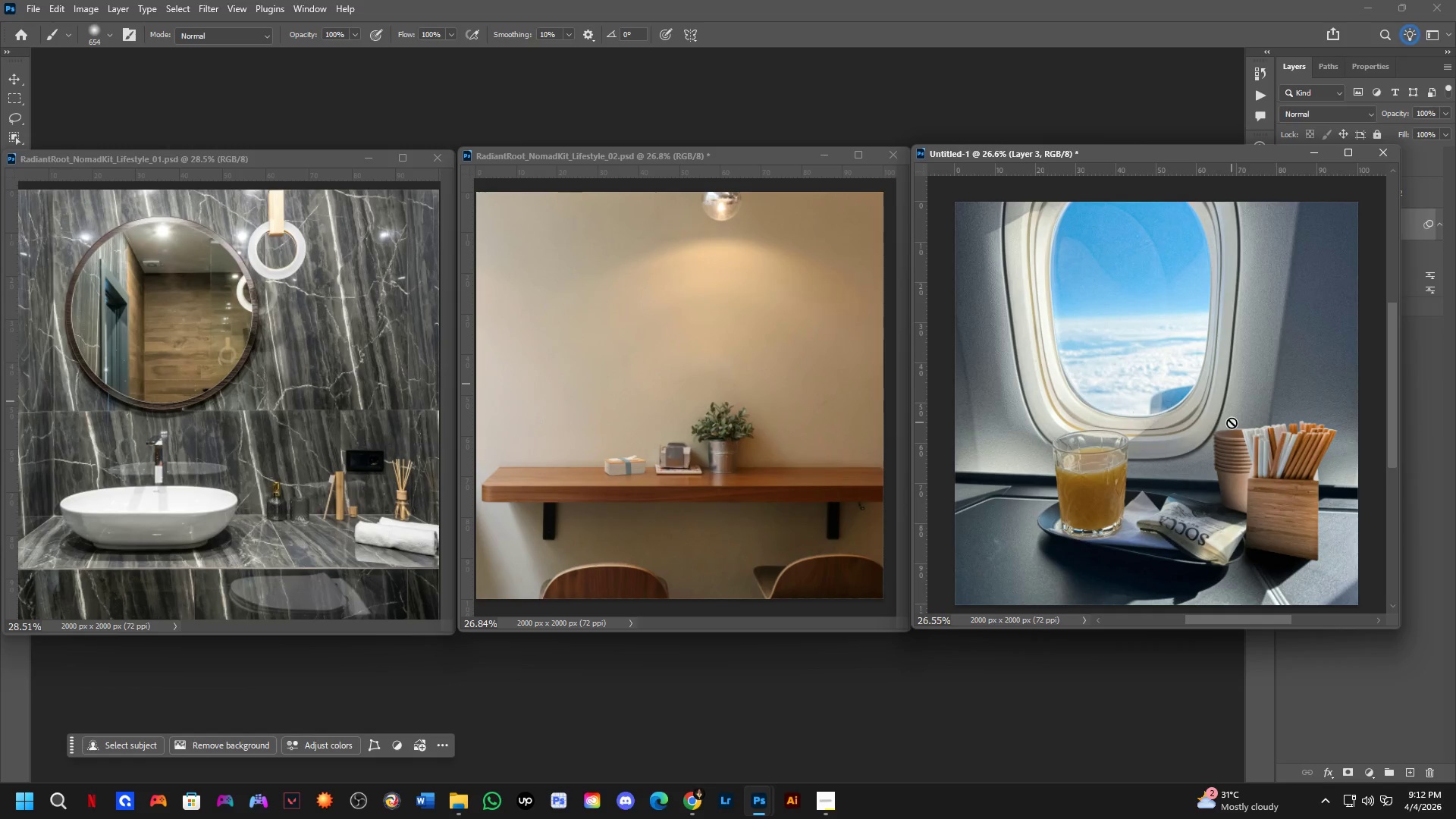 
scroll: coordinate [1168, 421], scroll_direction: down, amount: 1.0
 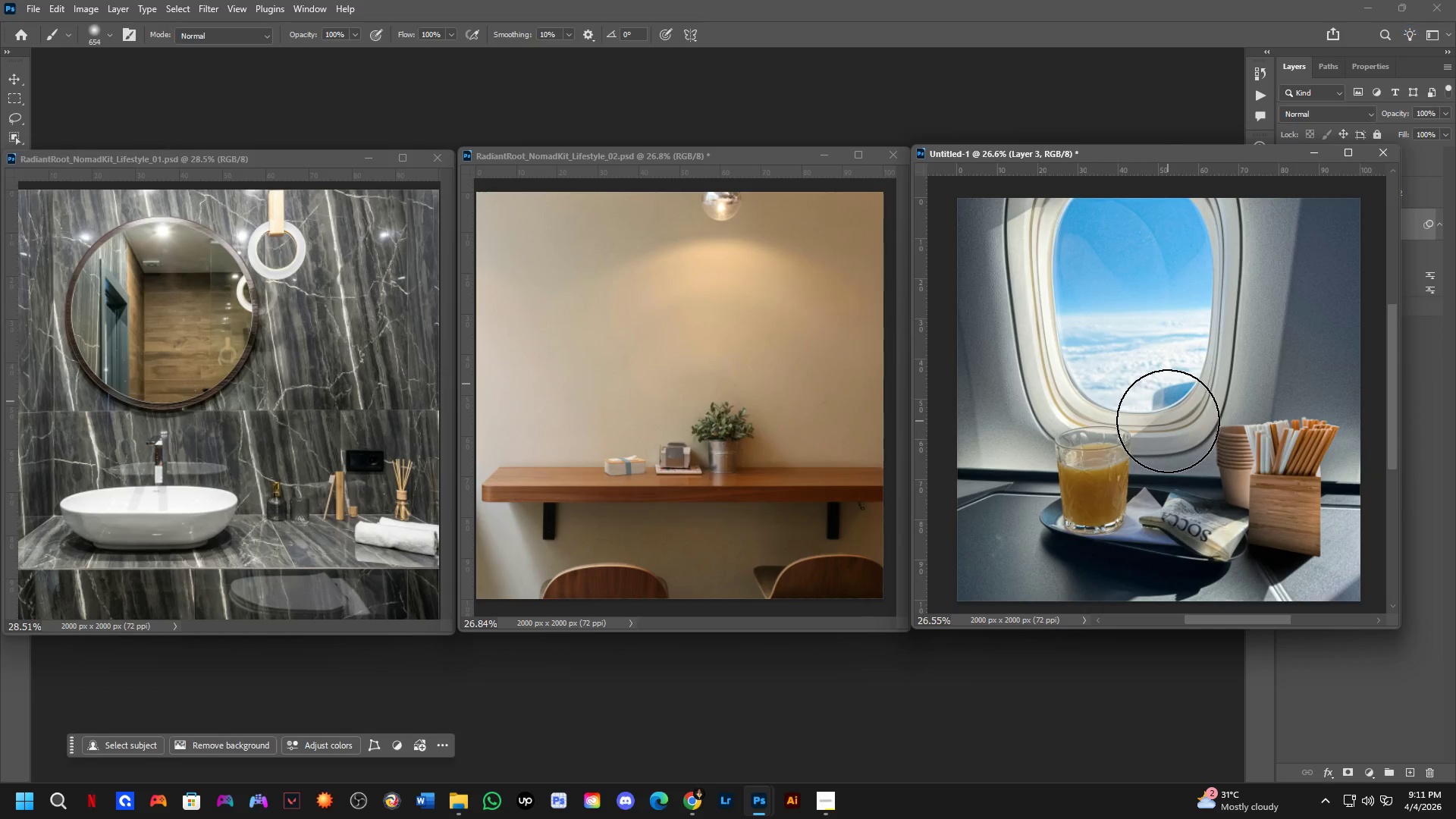 
scroll: coordinate [1188, 426], scroll_direction: up, amount: 1.0
 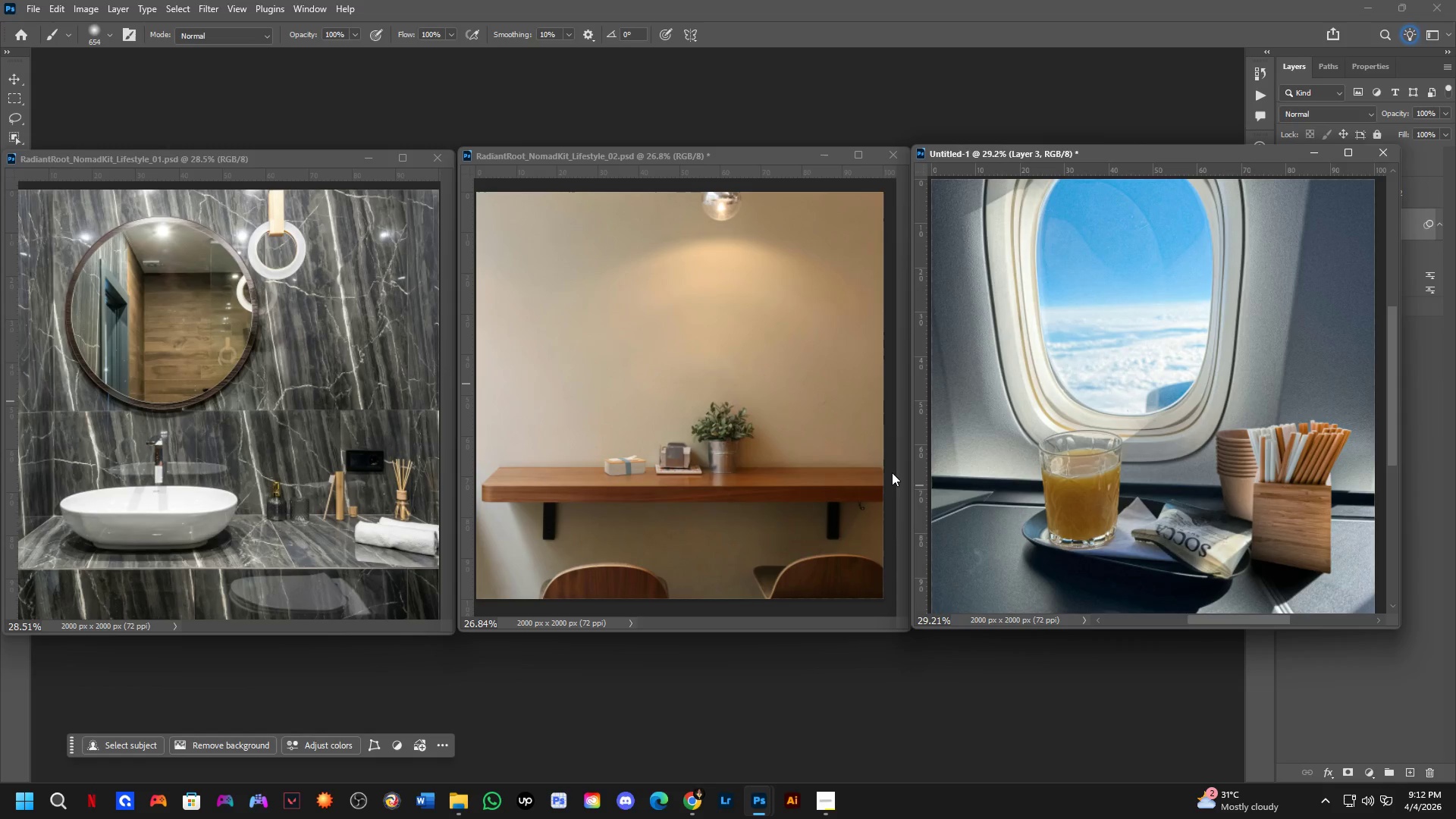 
key(Space)
 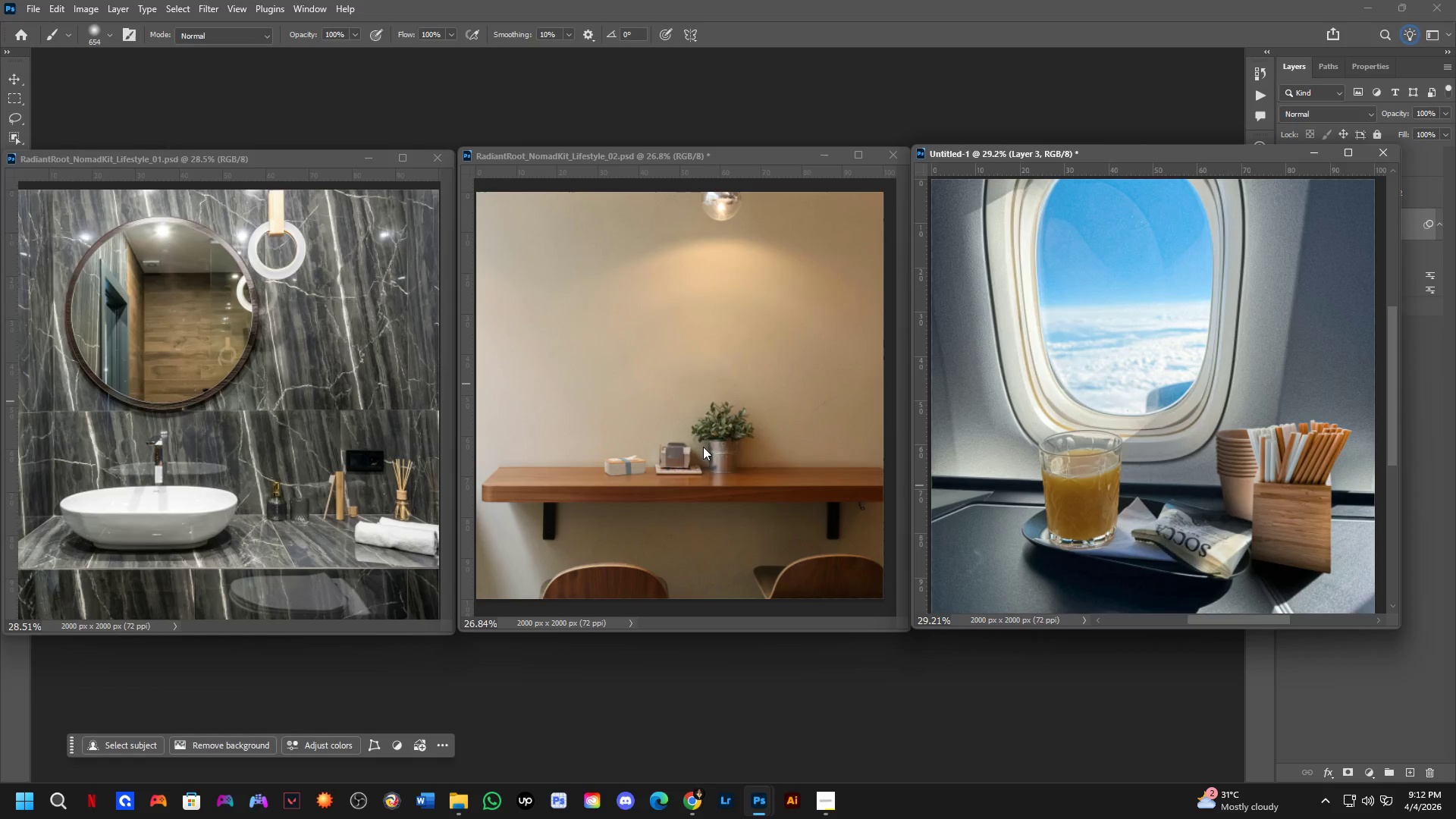 
hold_key(key=ControlLeft, duration=0.33)
 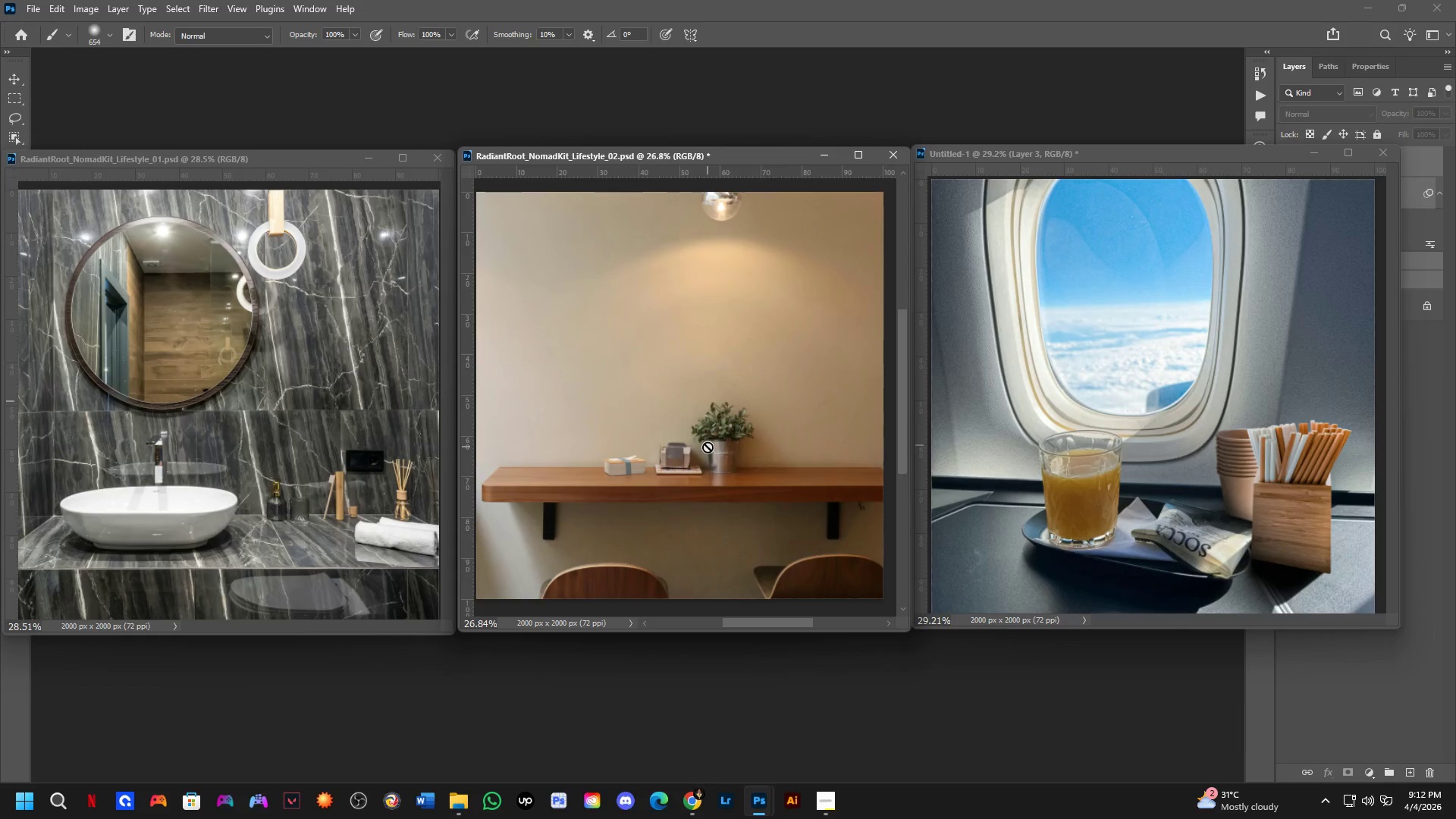 
scroll: coordinate [708, 447], scroll_direction: up, amount: 1.0
 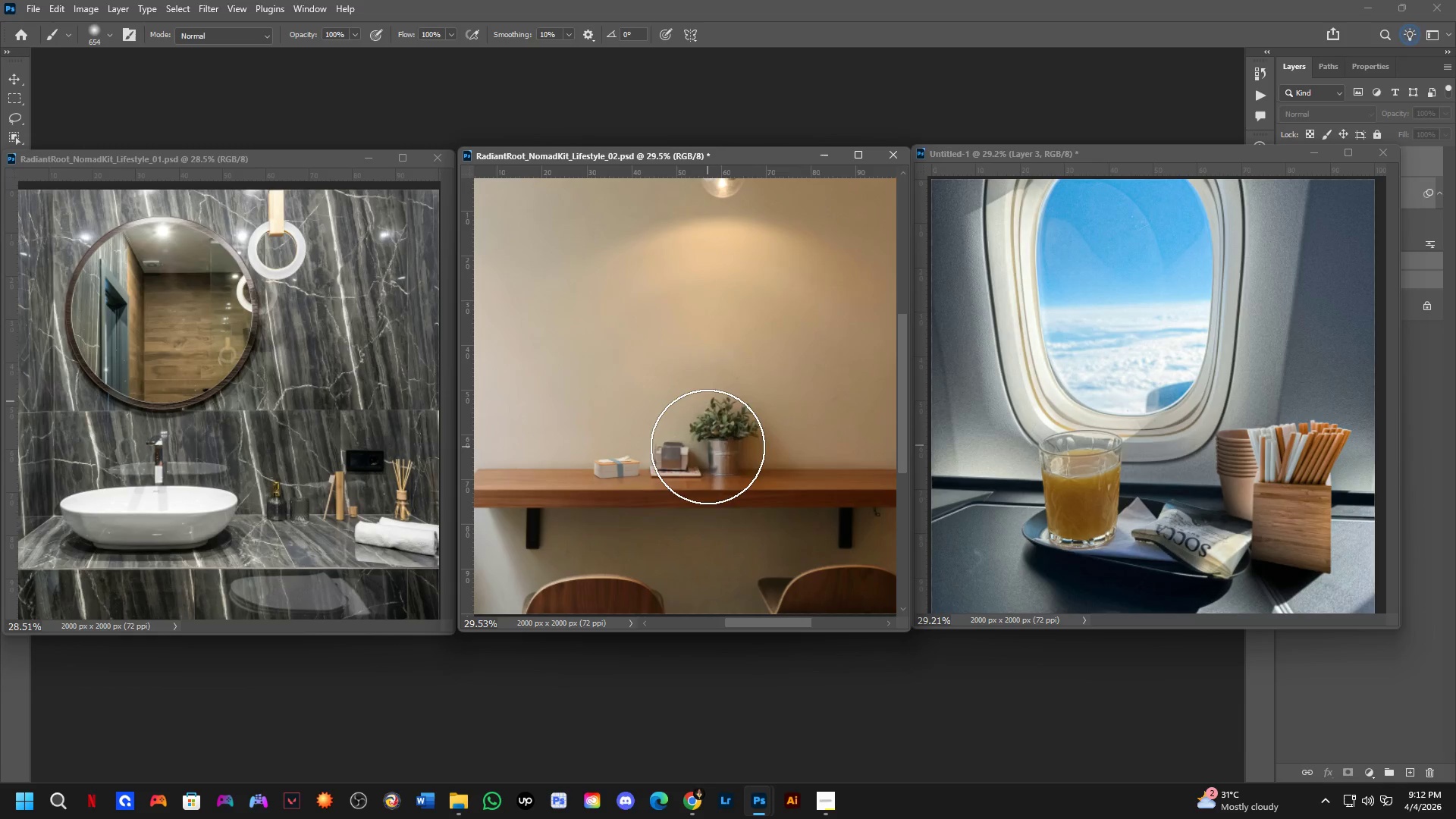 
hold_key(key=Space, duration=0.59)
 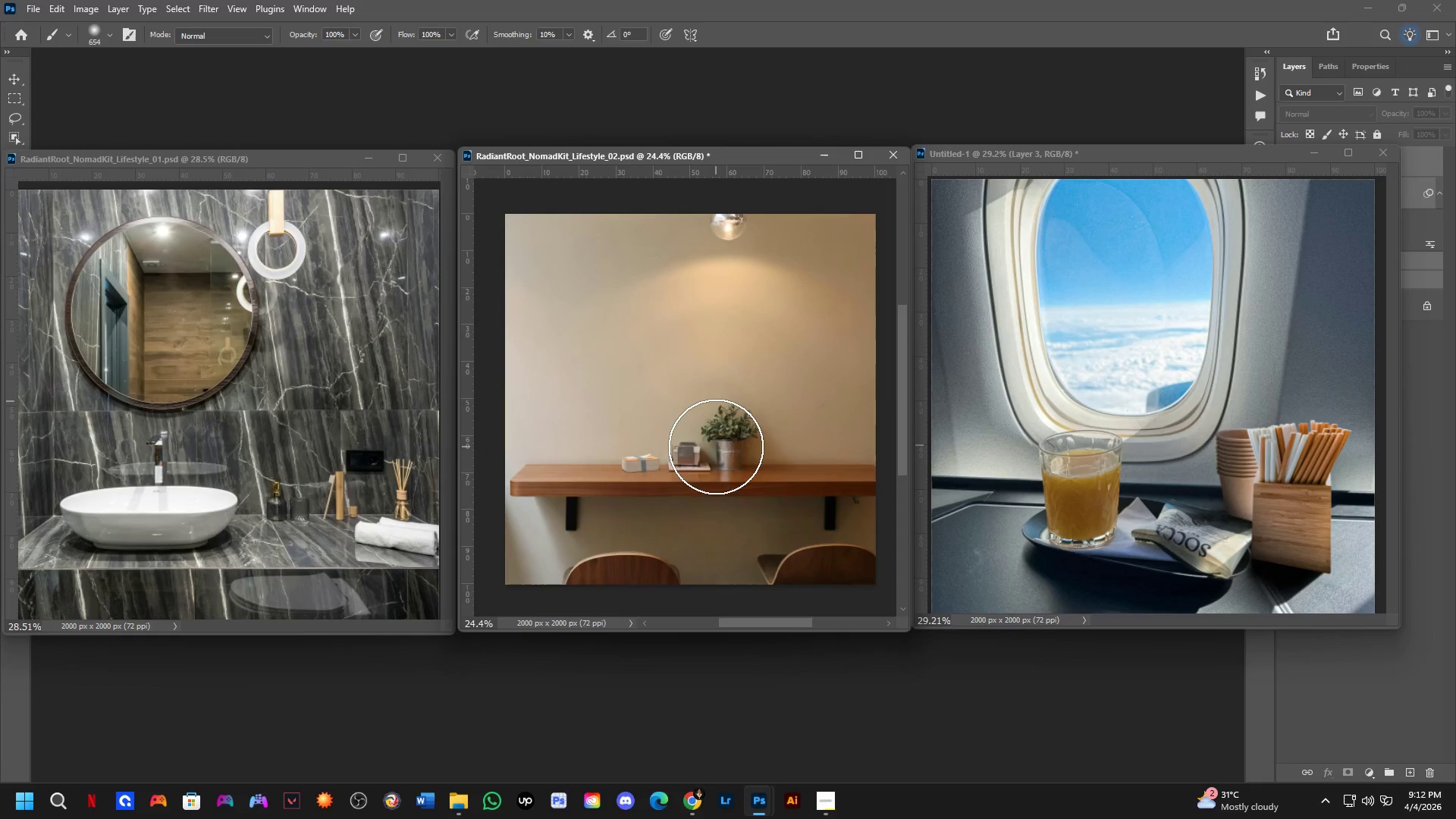 
left_click_drag(start_coordinate=[708, 447], to_coordinate=[716, 445])
 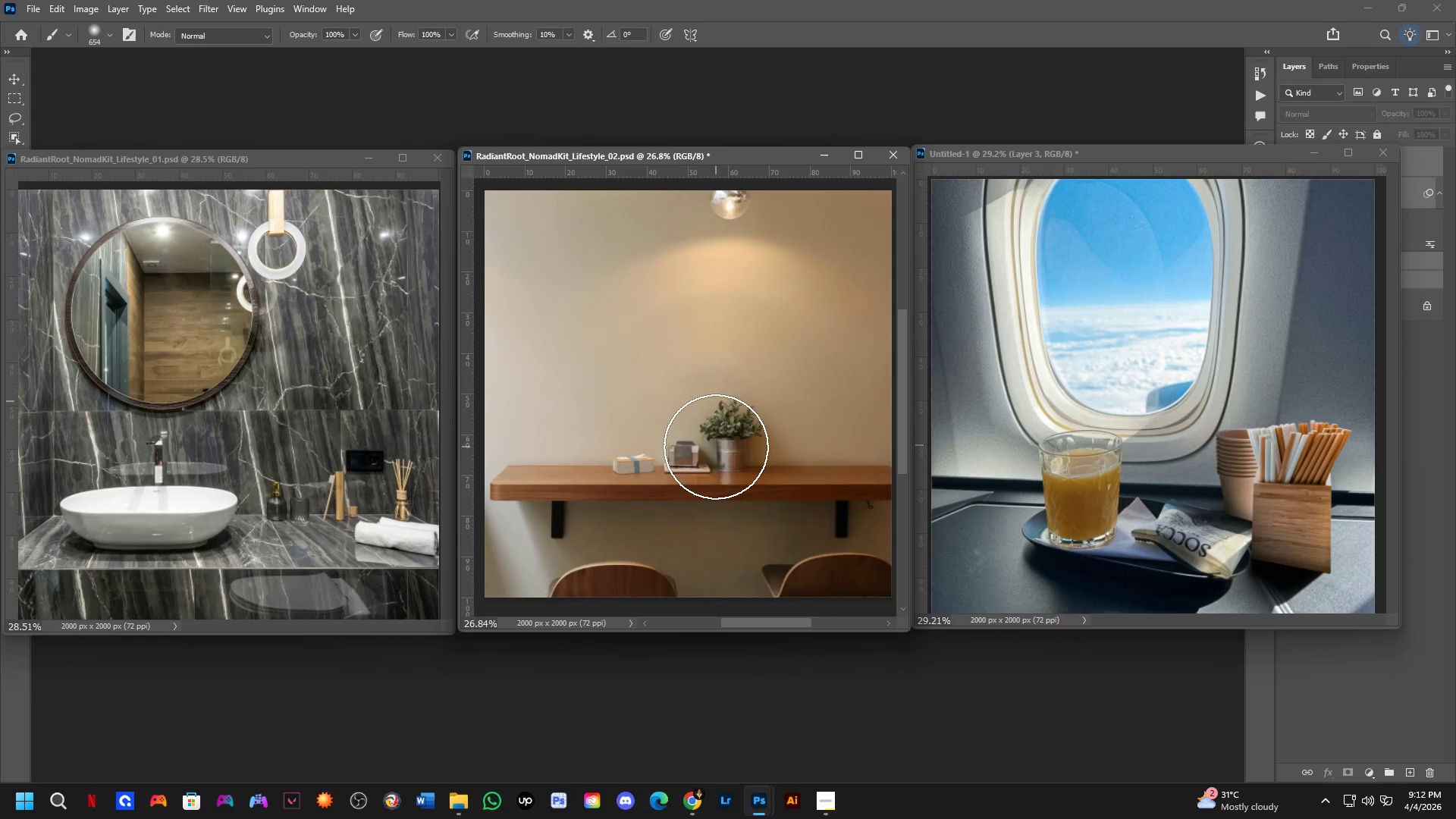 
hold_key(key=Space, duration=0.72)
 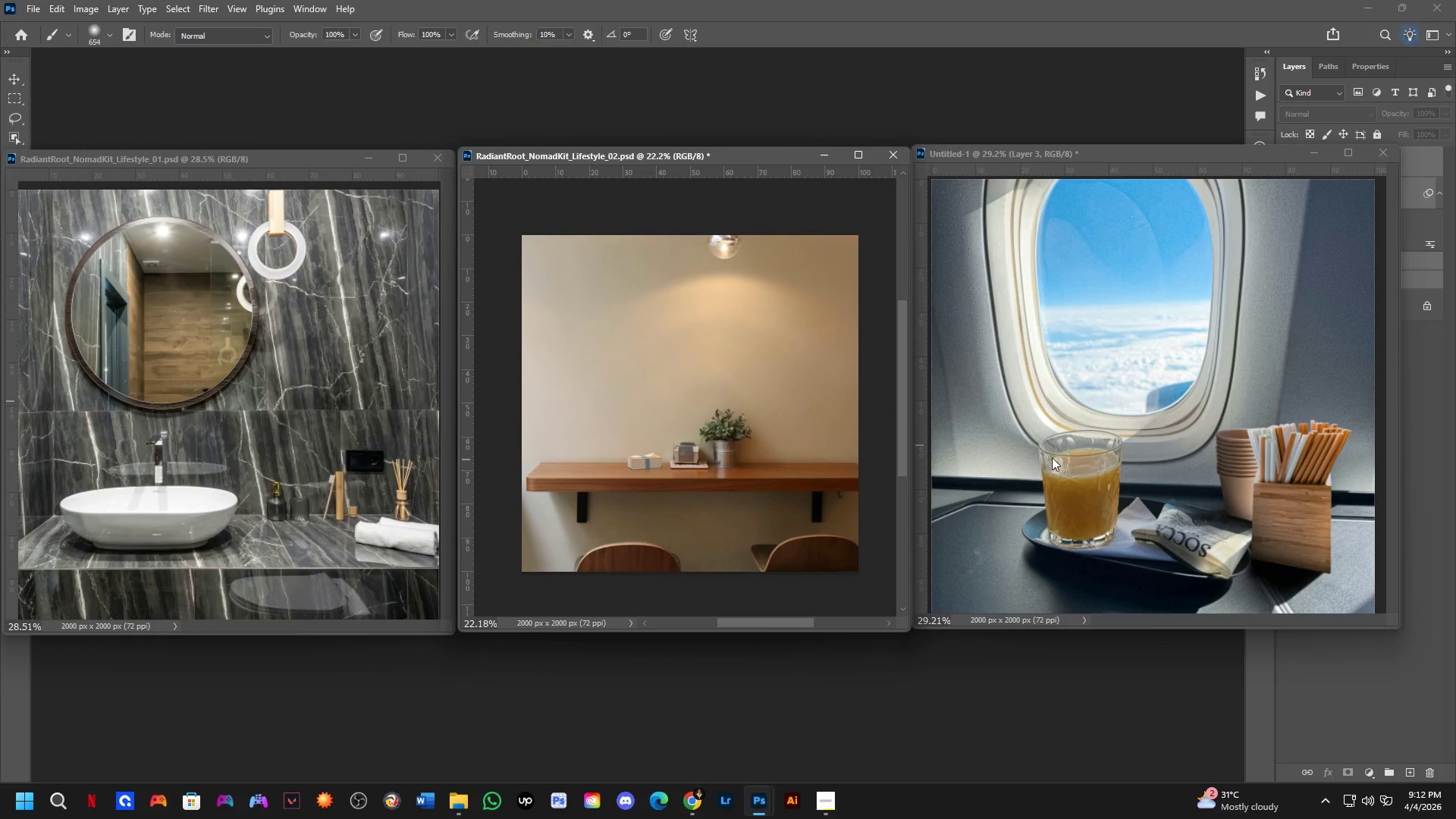 
scroll: coordinate [716, 447], scroll_direction: down, amount: 3.0
 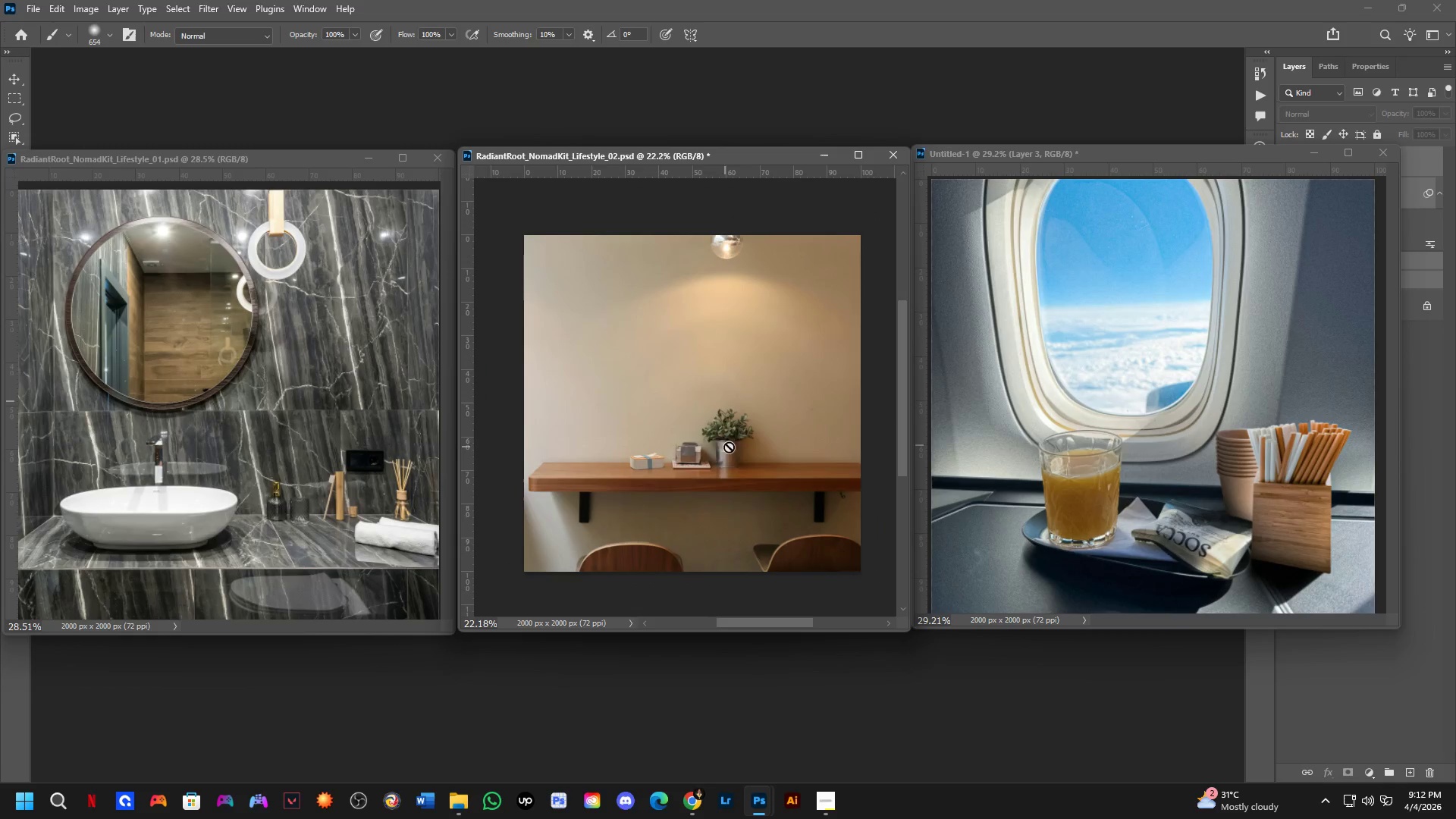 
hold_key(key=ControlLeft, duration=0.31)
left_click([1068, 447])
 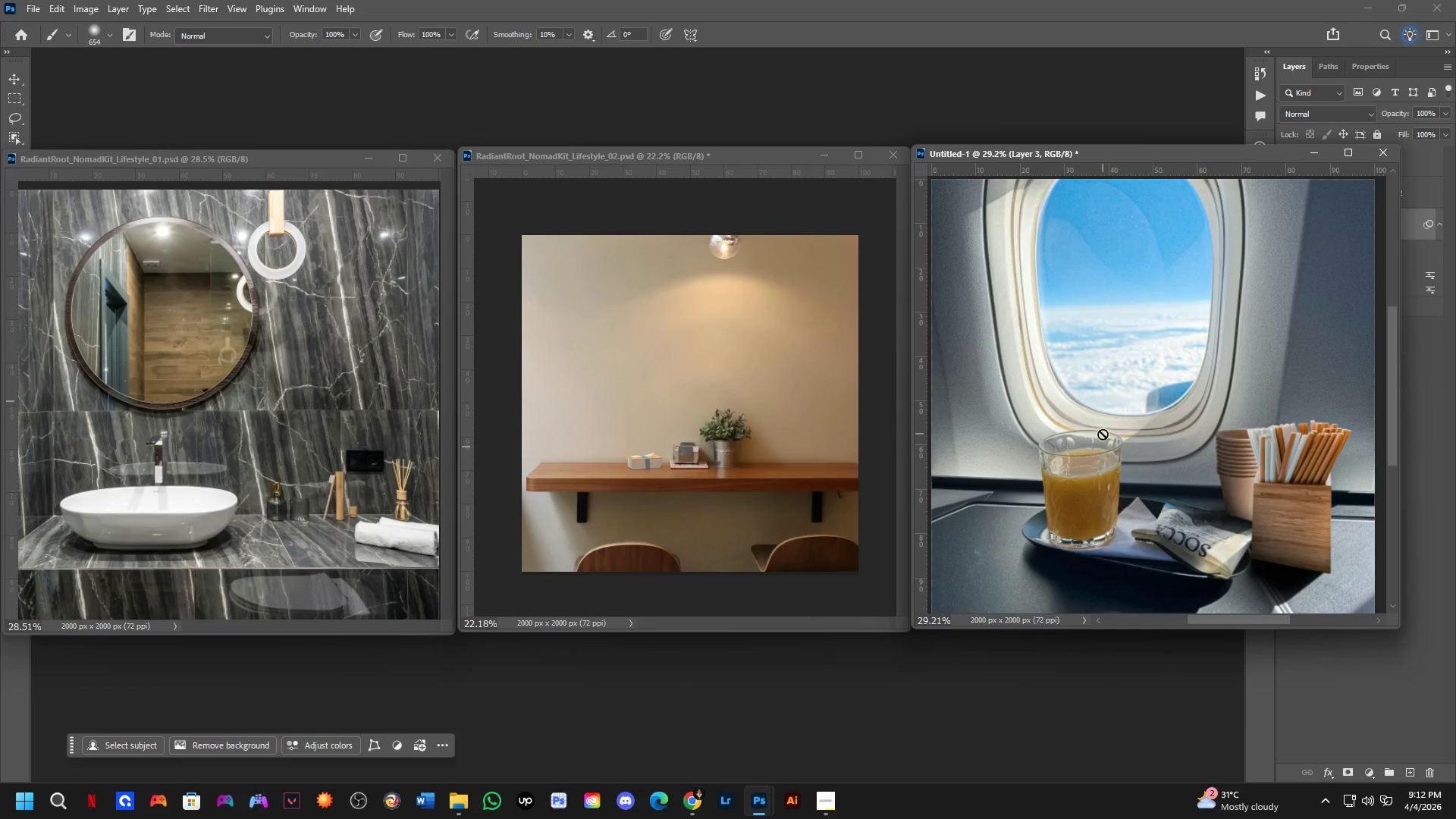 
hold_key(key=Space, duration=0.55)
 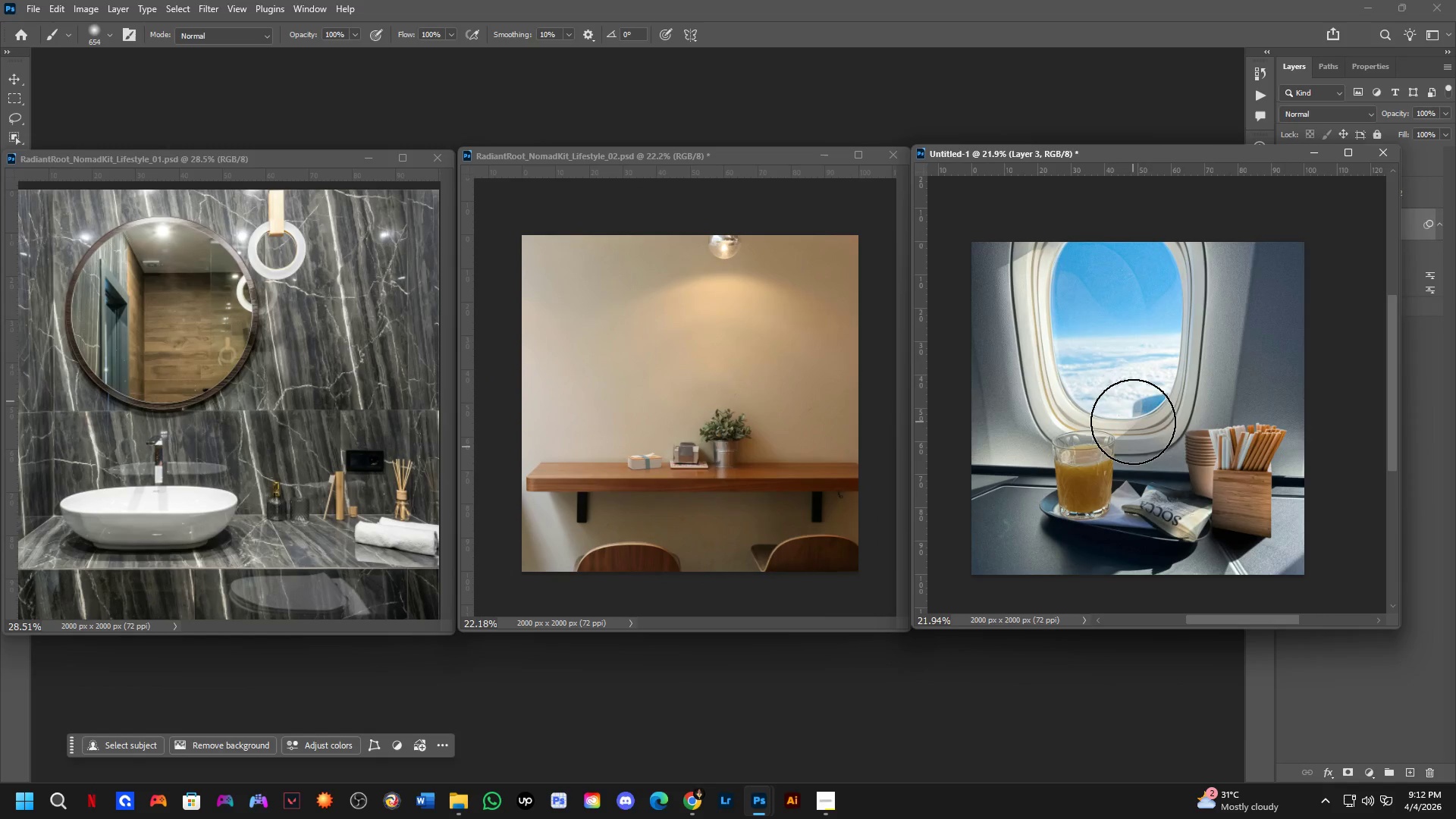 
scroll: coordinate [1103, 434], scroll_direction: down, amount: 2.0
 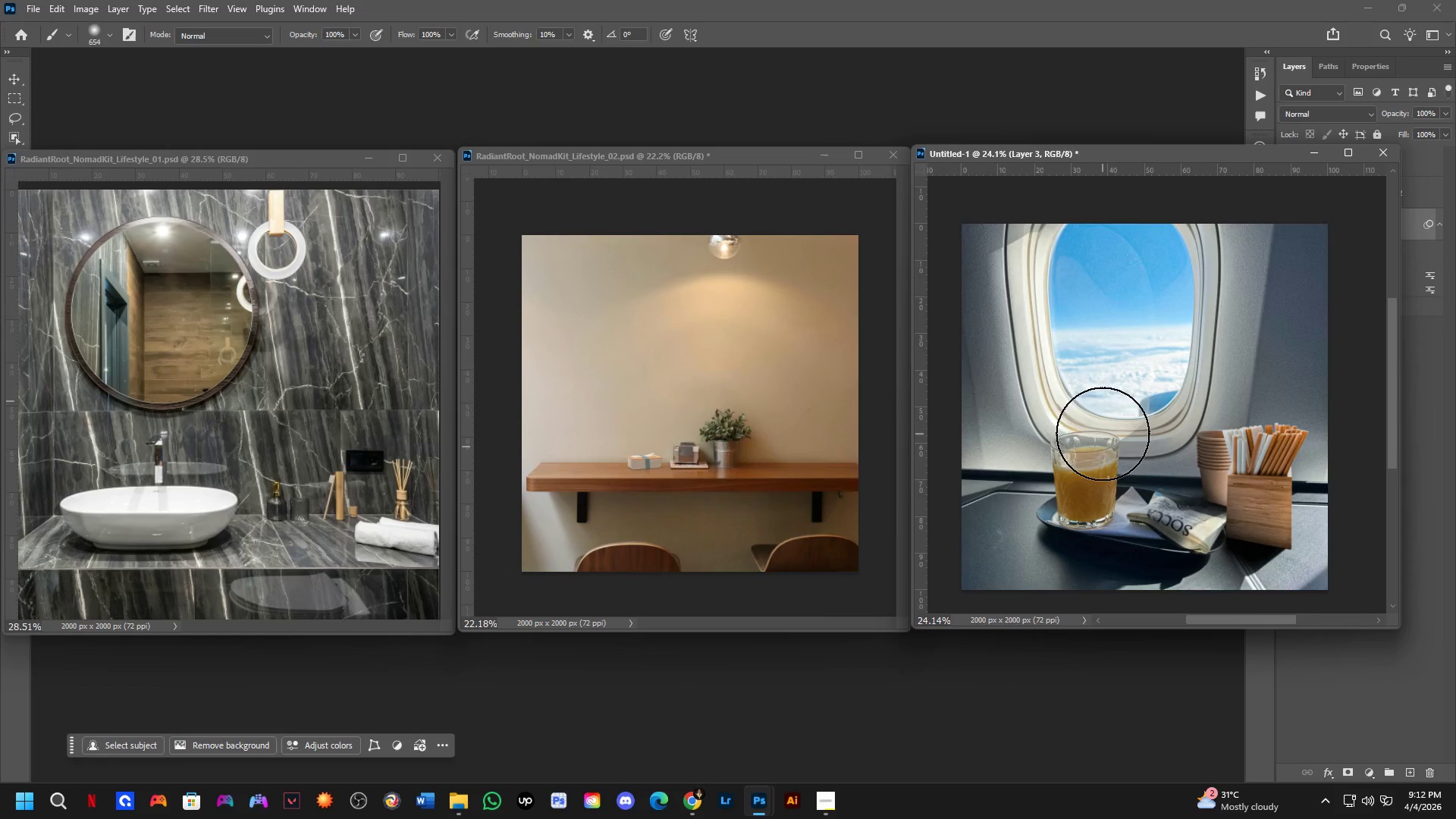 
left_click_drag(start_coordinate=[1145, 418], to_coordinate=[1139, 418])
 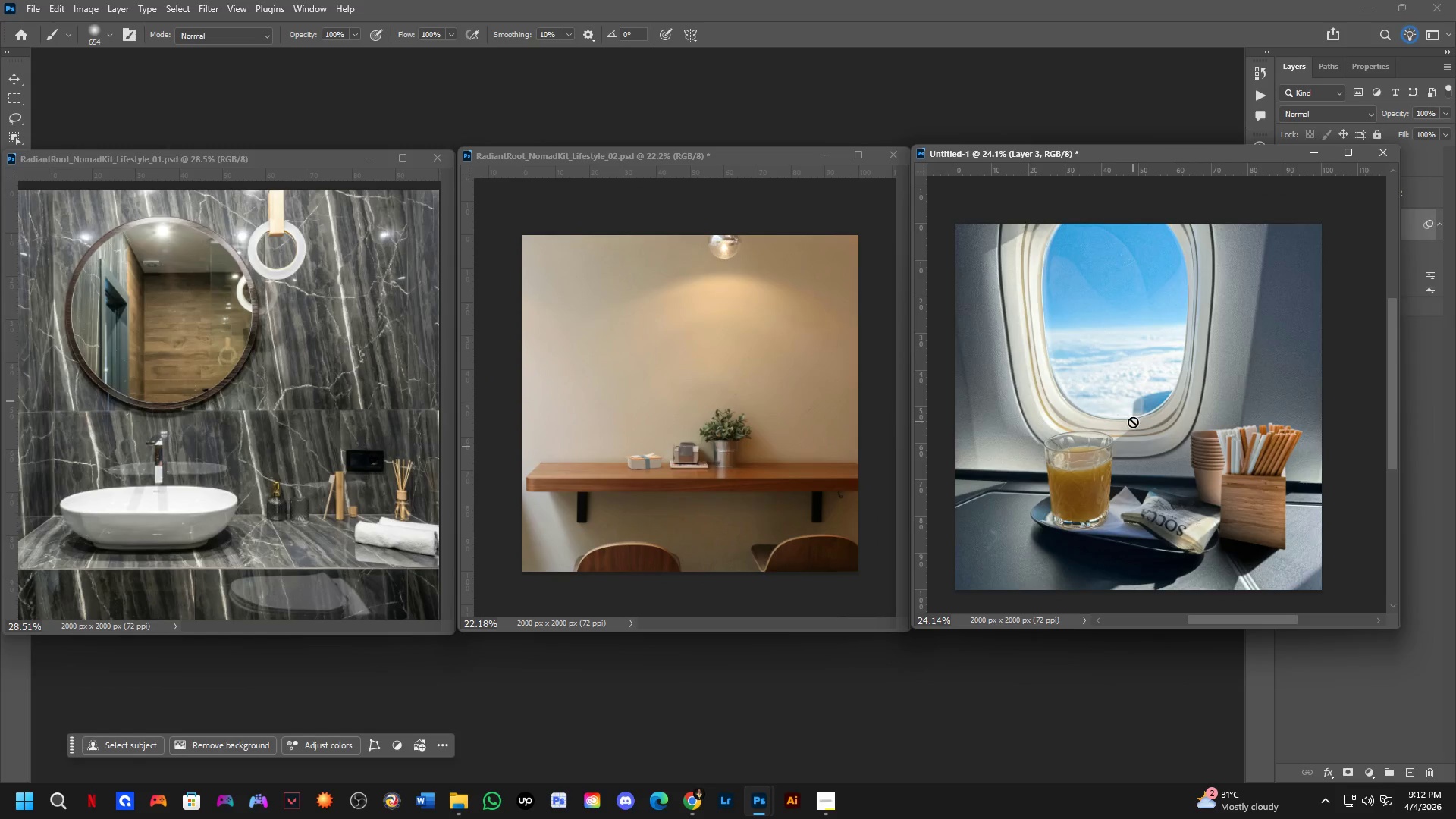 
scroll: coordinate [1133, 422], scroll_direction: down, amount: 1.0
 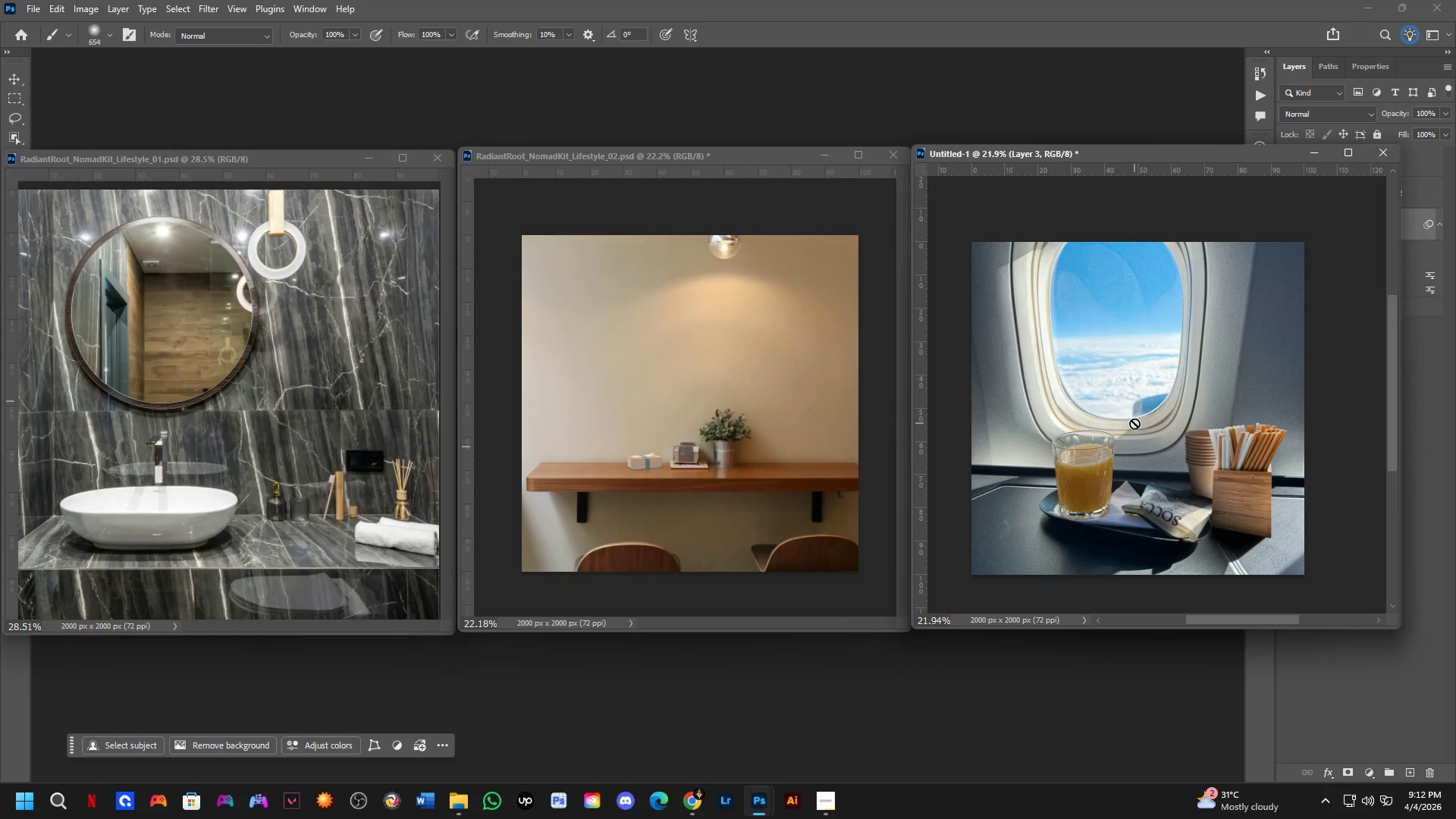 
hold_key(key=Space, duration=1.06)
 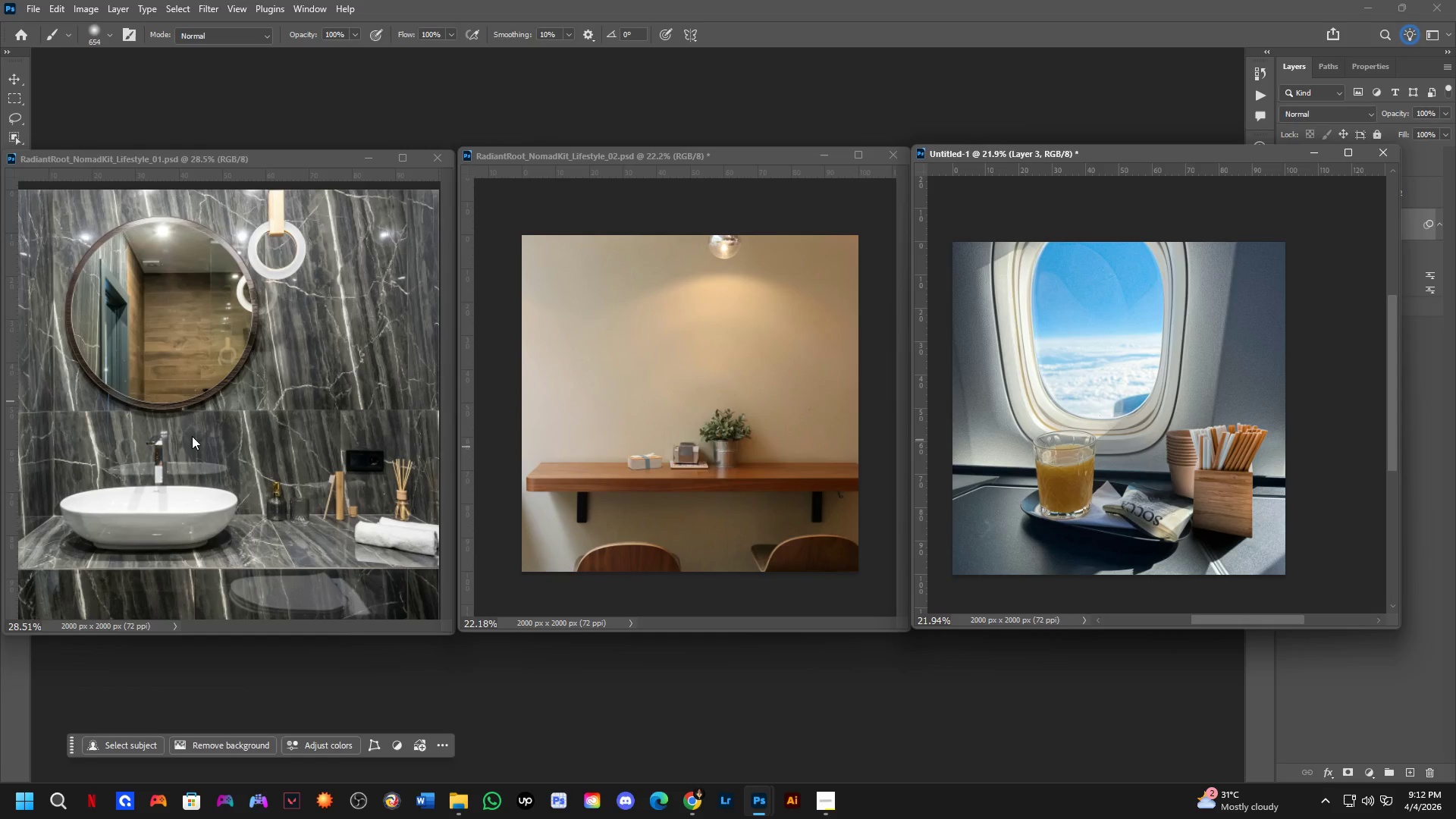 
left_click_drag(start_coordinate=[1150, 419], to_coordinate=[1131, 419])
 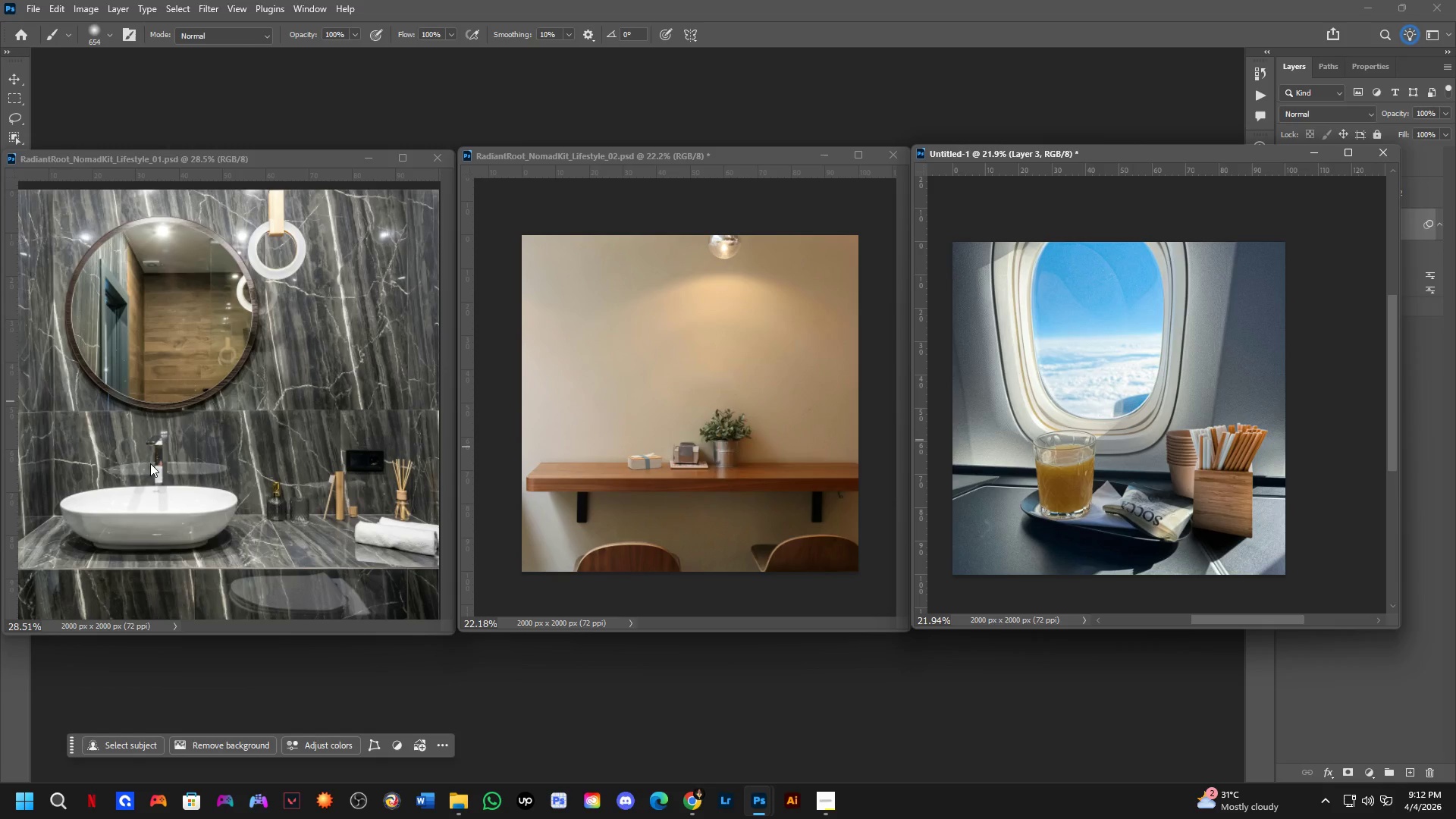 
key(Control+ControlLeft)
 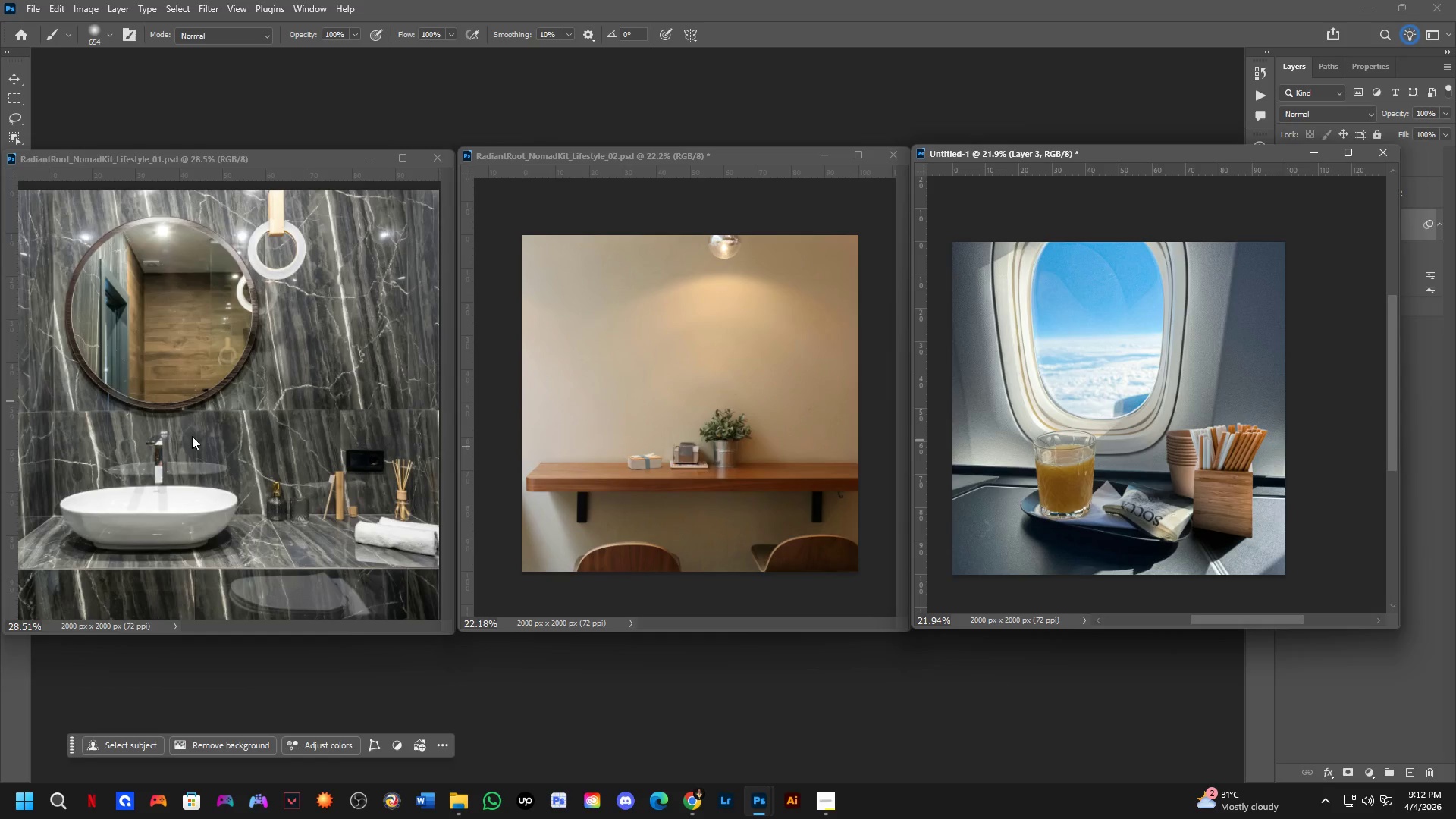 
left_click([193, 435])
 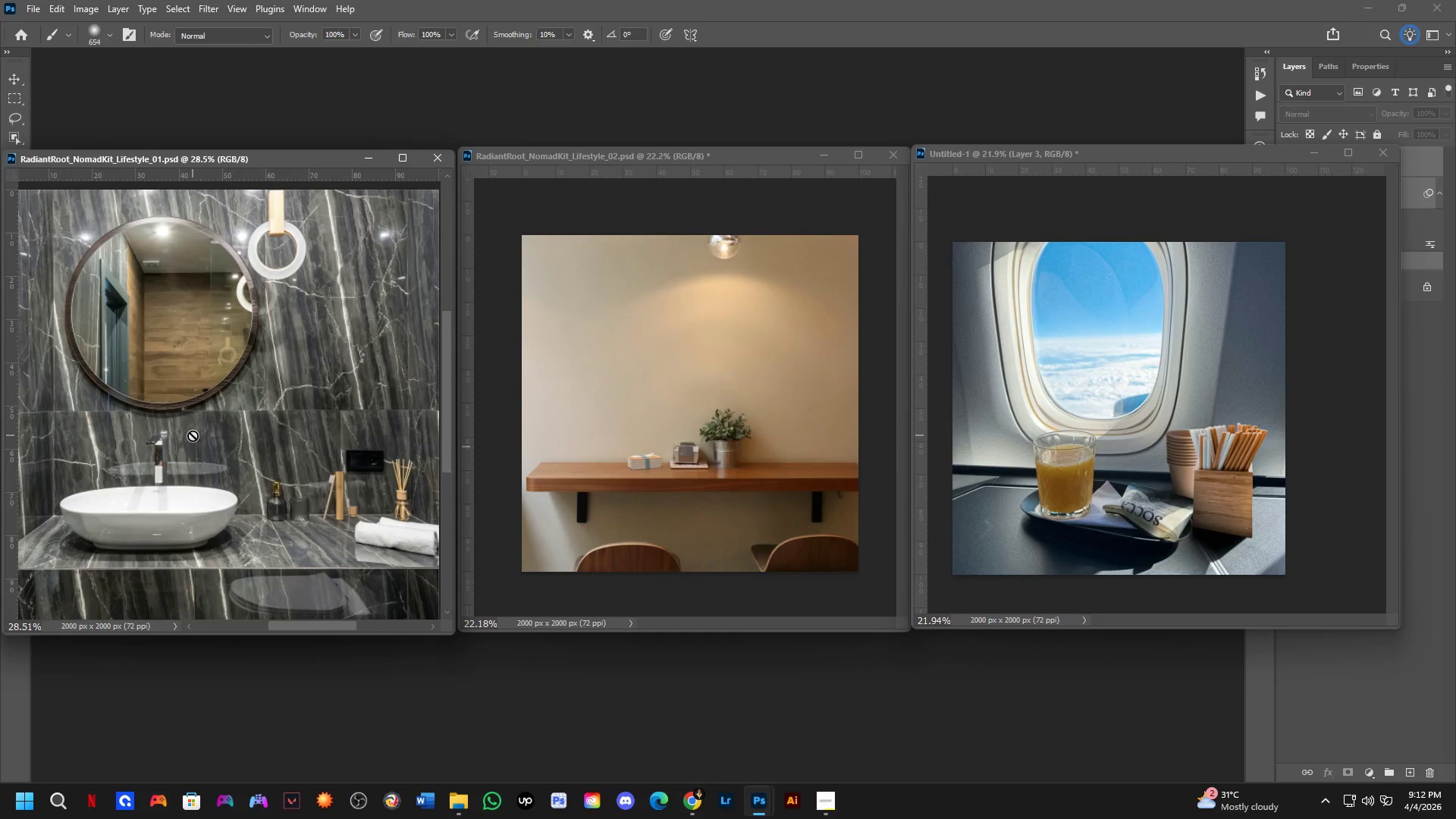 
scroll: coordinate [193, 435], scroll_direction: down, amount: 2.0
 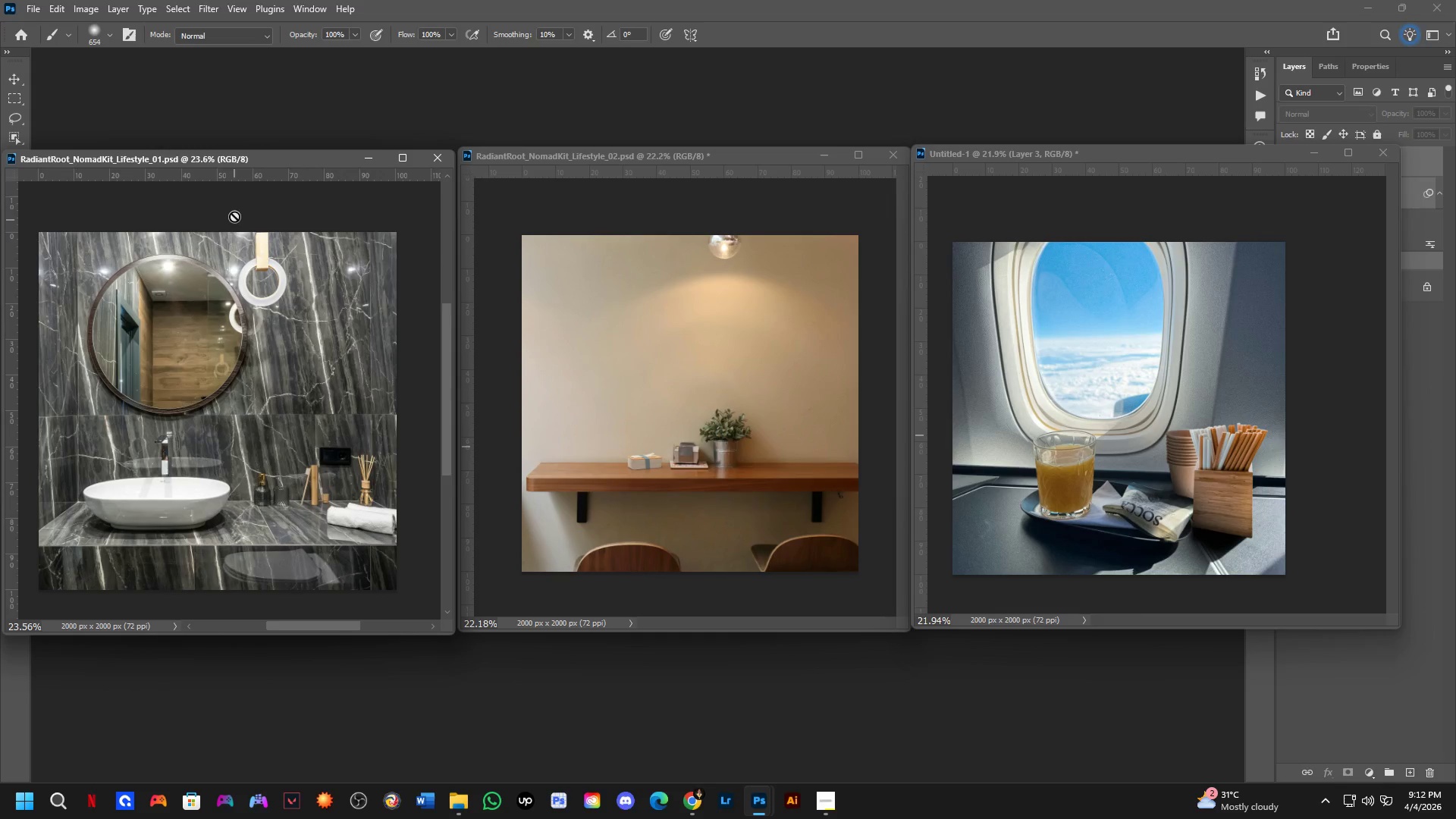 
left_click_drag(start_coordinate=[275, 155], to_coordinate=[303, 150])
 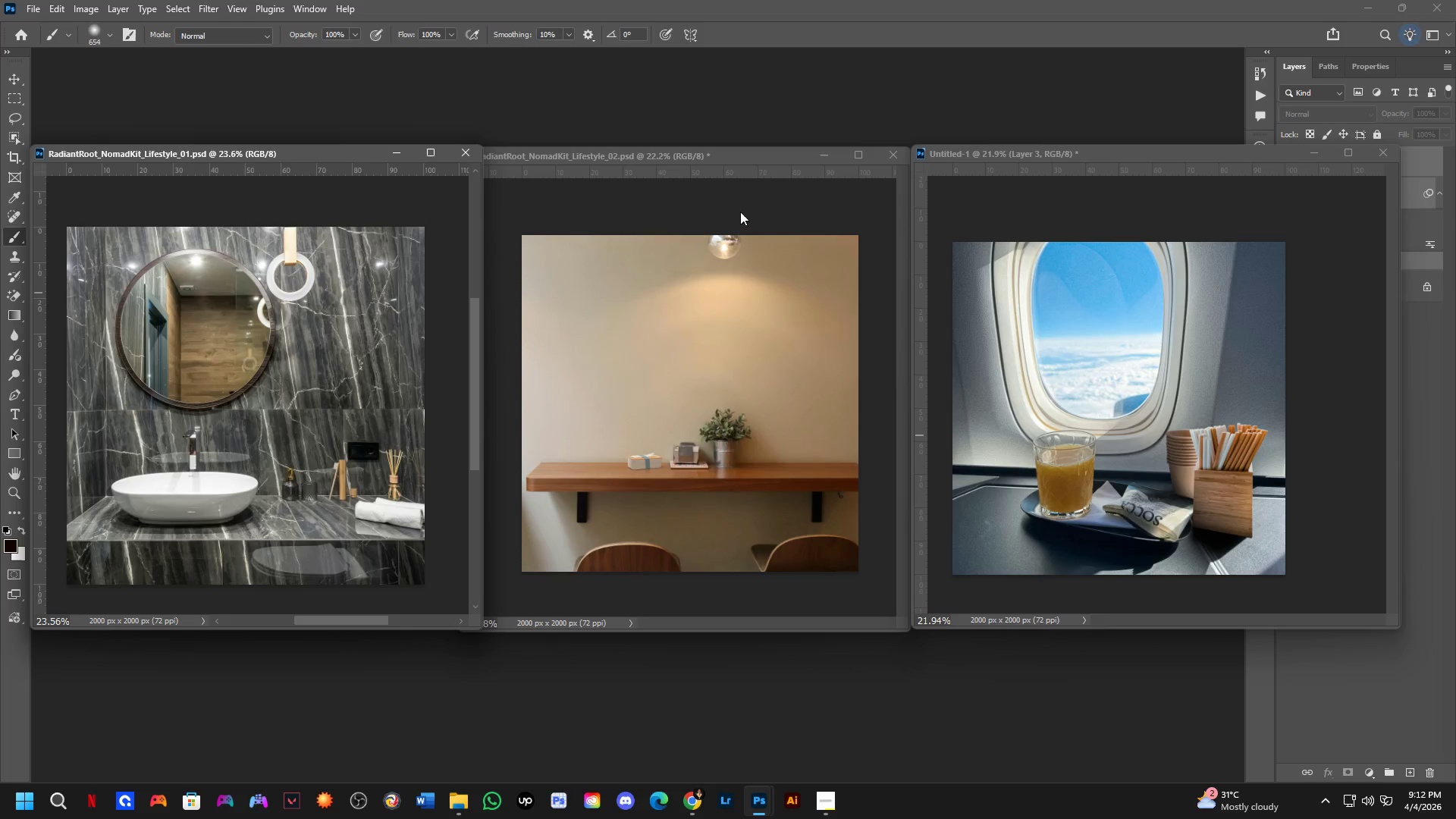 
wait(20.7)
 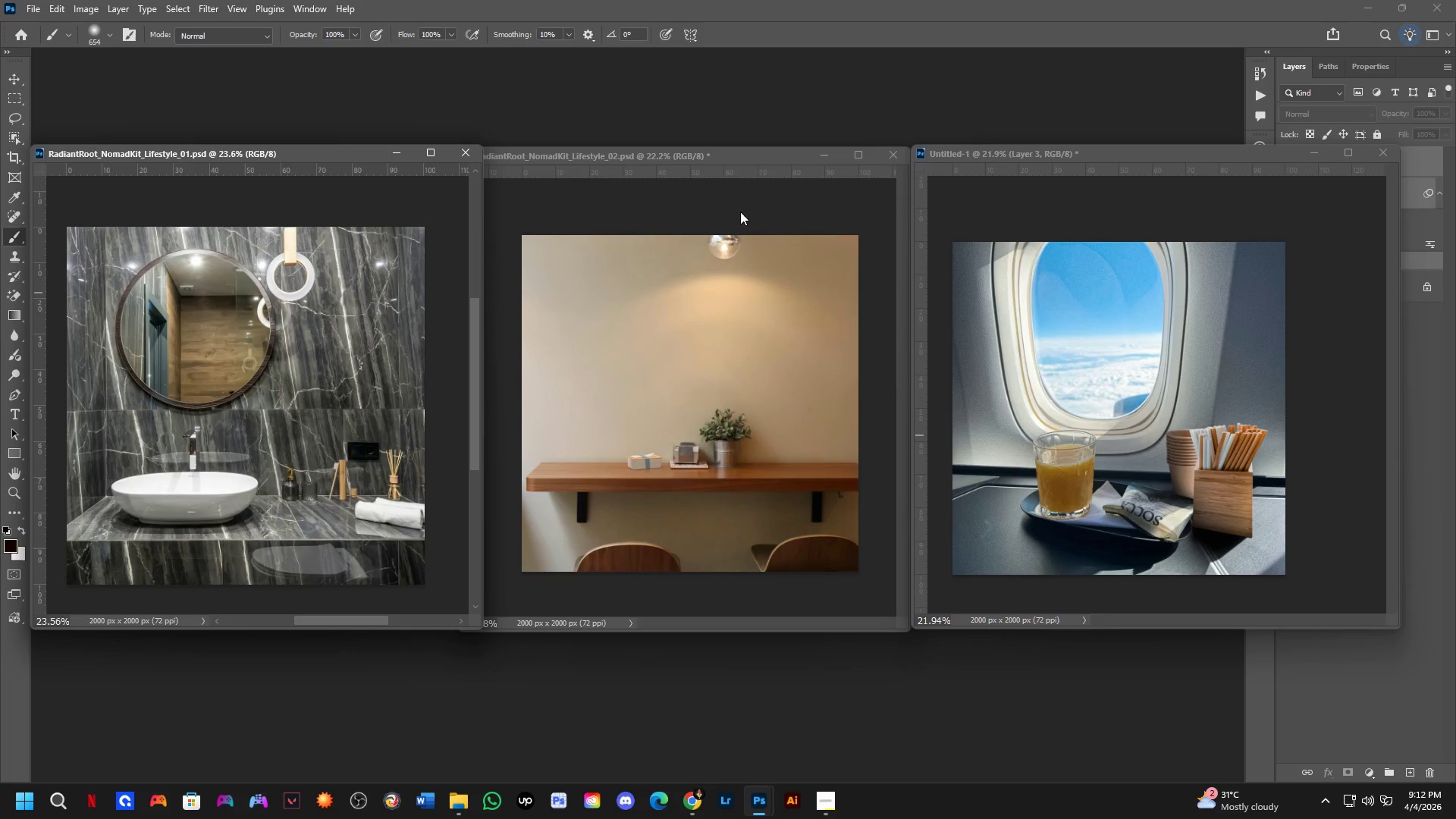 
hold_key(key=ControlLeft, duration=0.64)
left_click([1091, 356])
 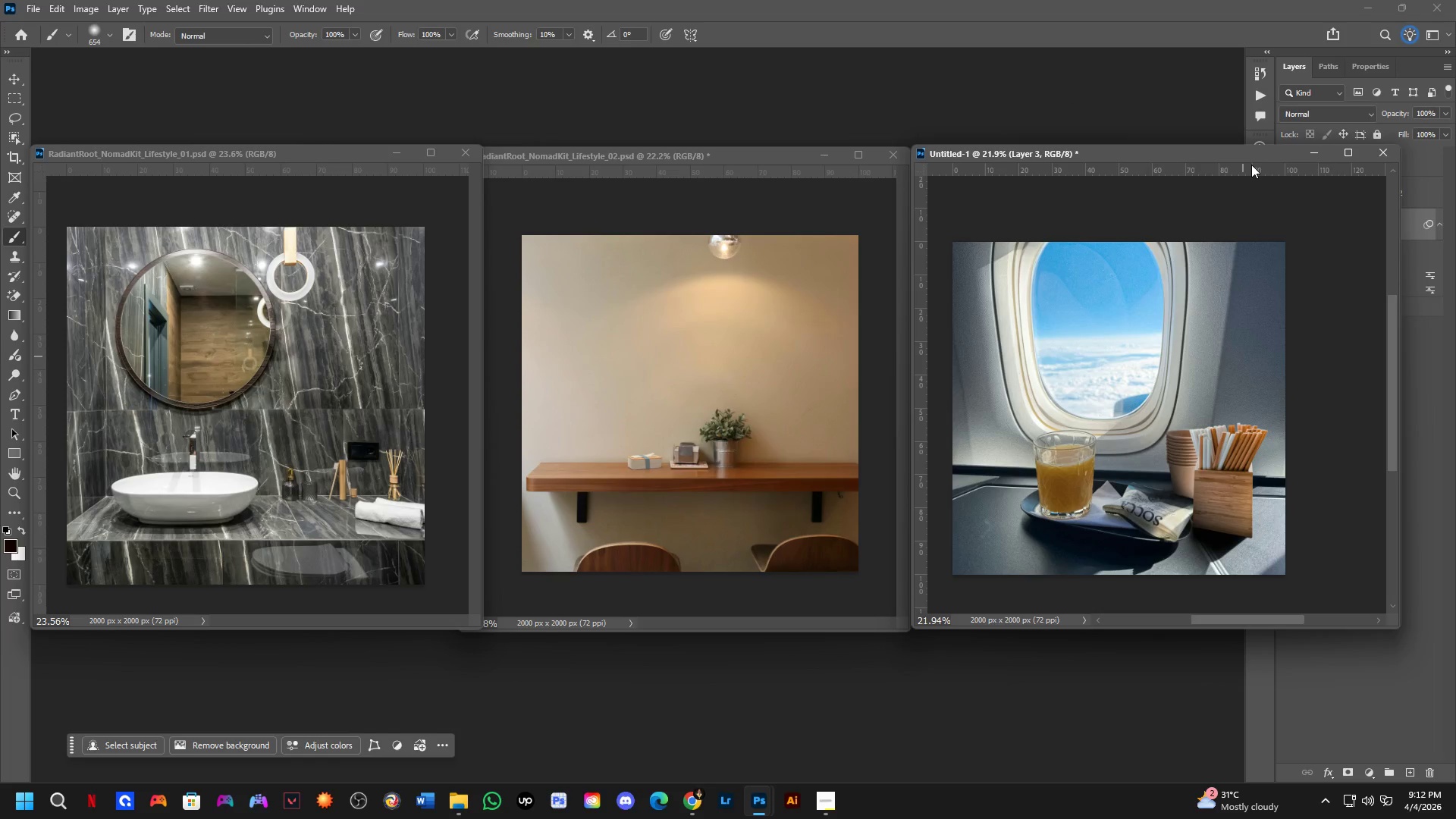 
left_click_drag(start_coordinate=[1248, 155], to_coordinate=[1185, 58])
 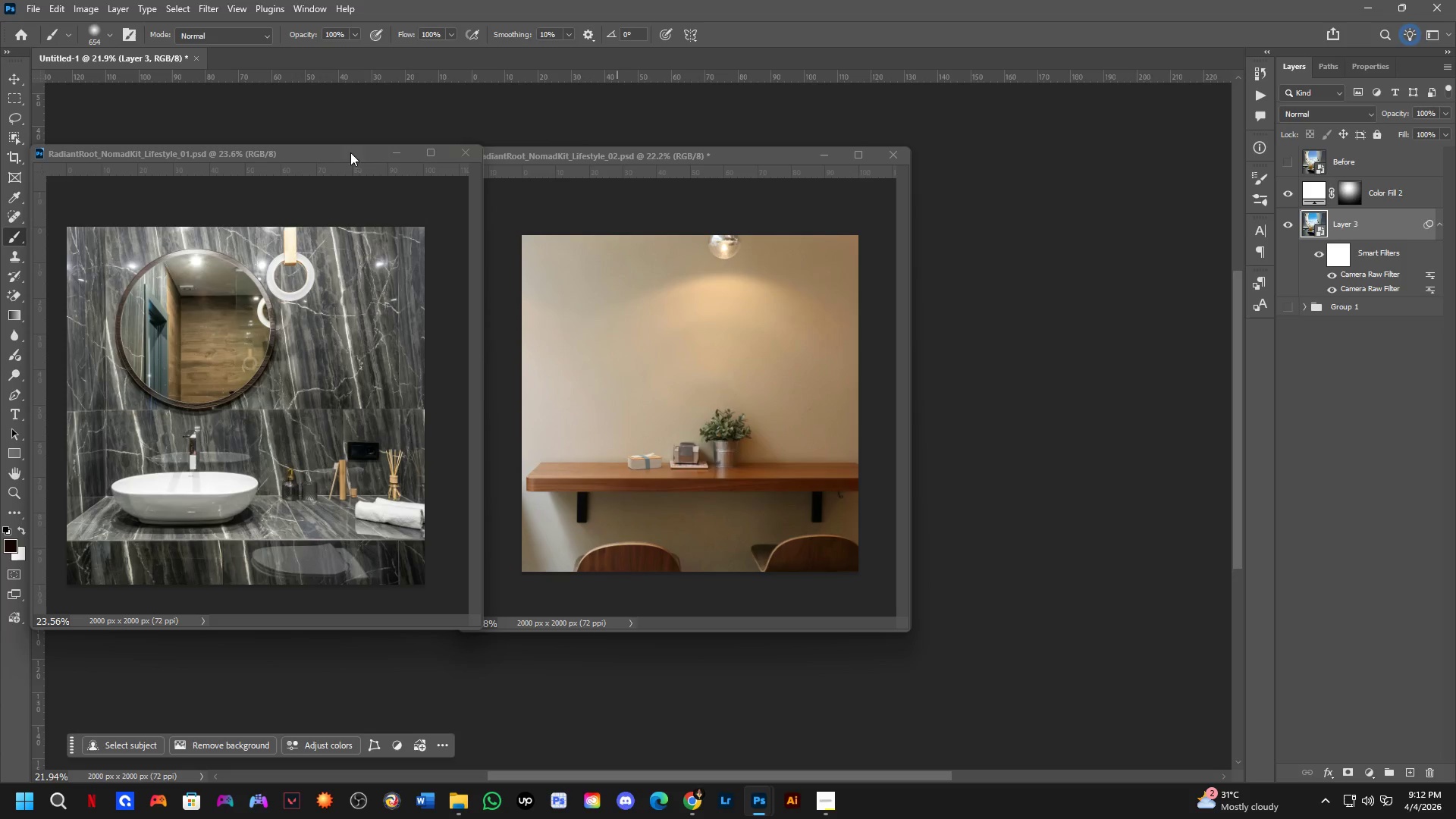 
left_click([145, 55])
 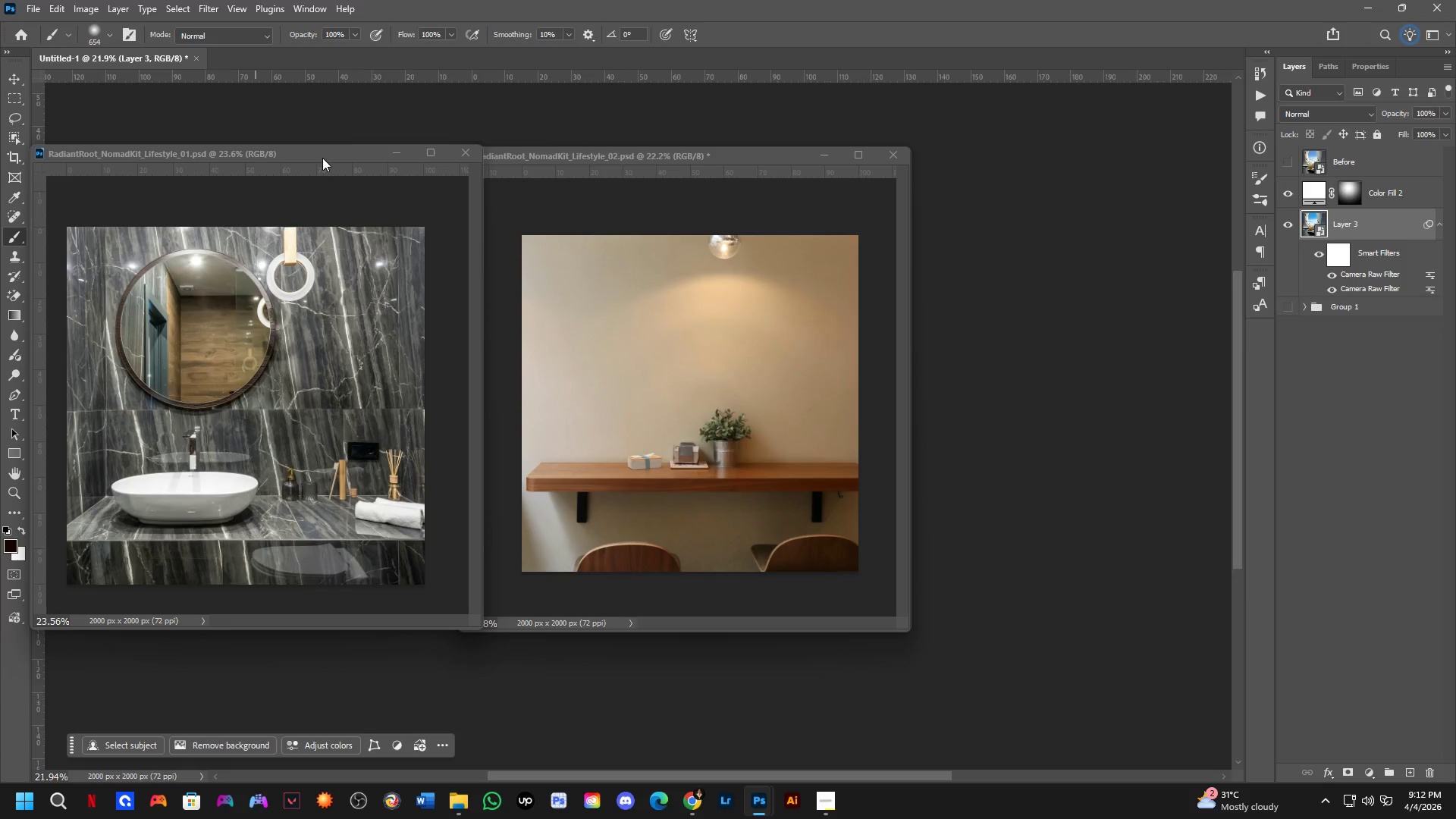 
left_click_drag(start_coordinate=[321, 152], to_coordinate=[802, 171])
 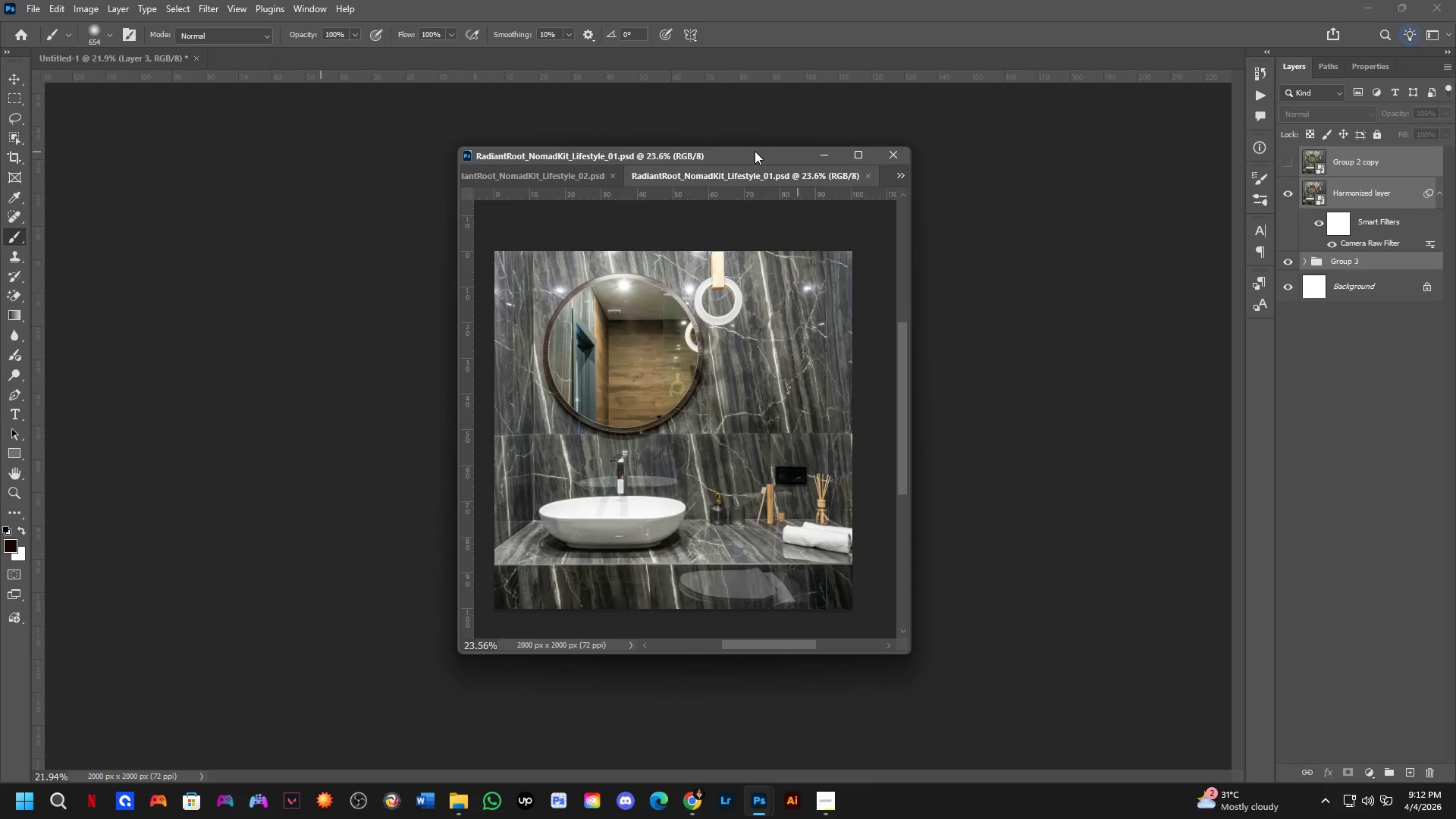 
left_click_drag(start_coordinate=[755, 152], to_coordinate=[679, 52])
 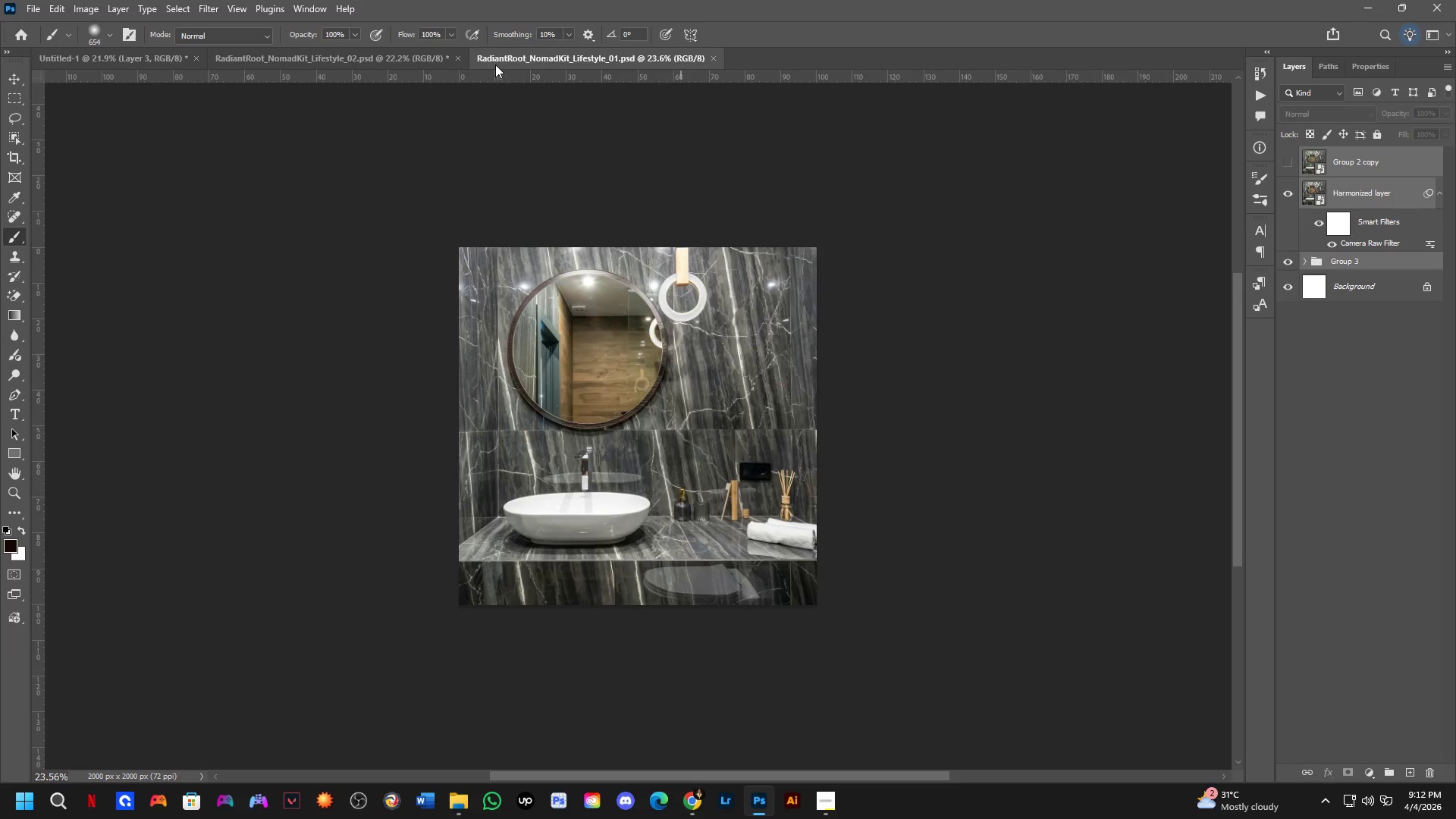 
key(Control+ControlLeft)
 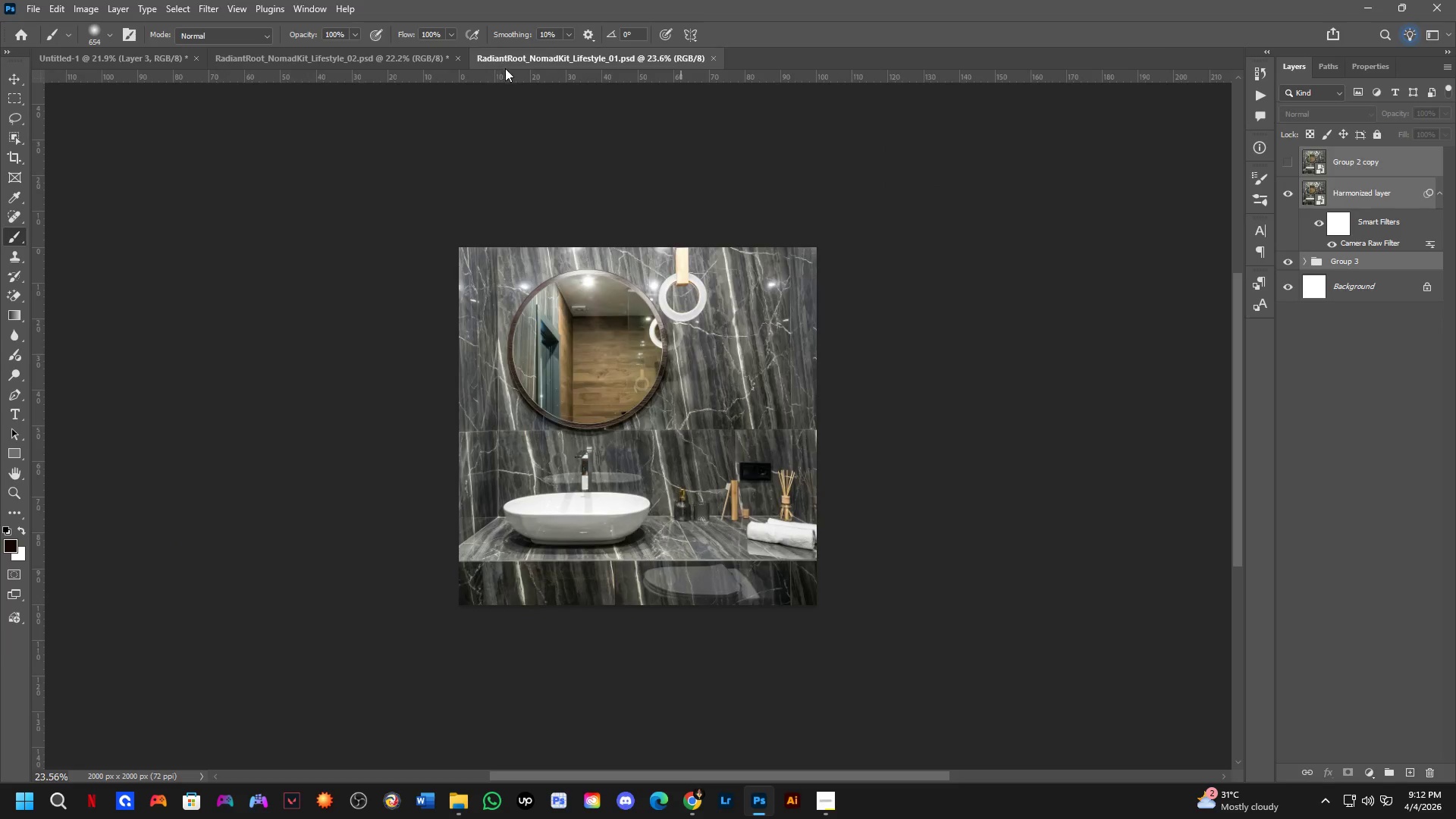 
key(Control+Tab)
 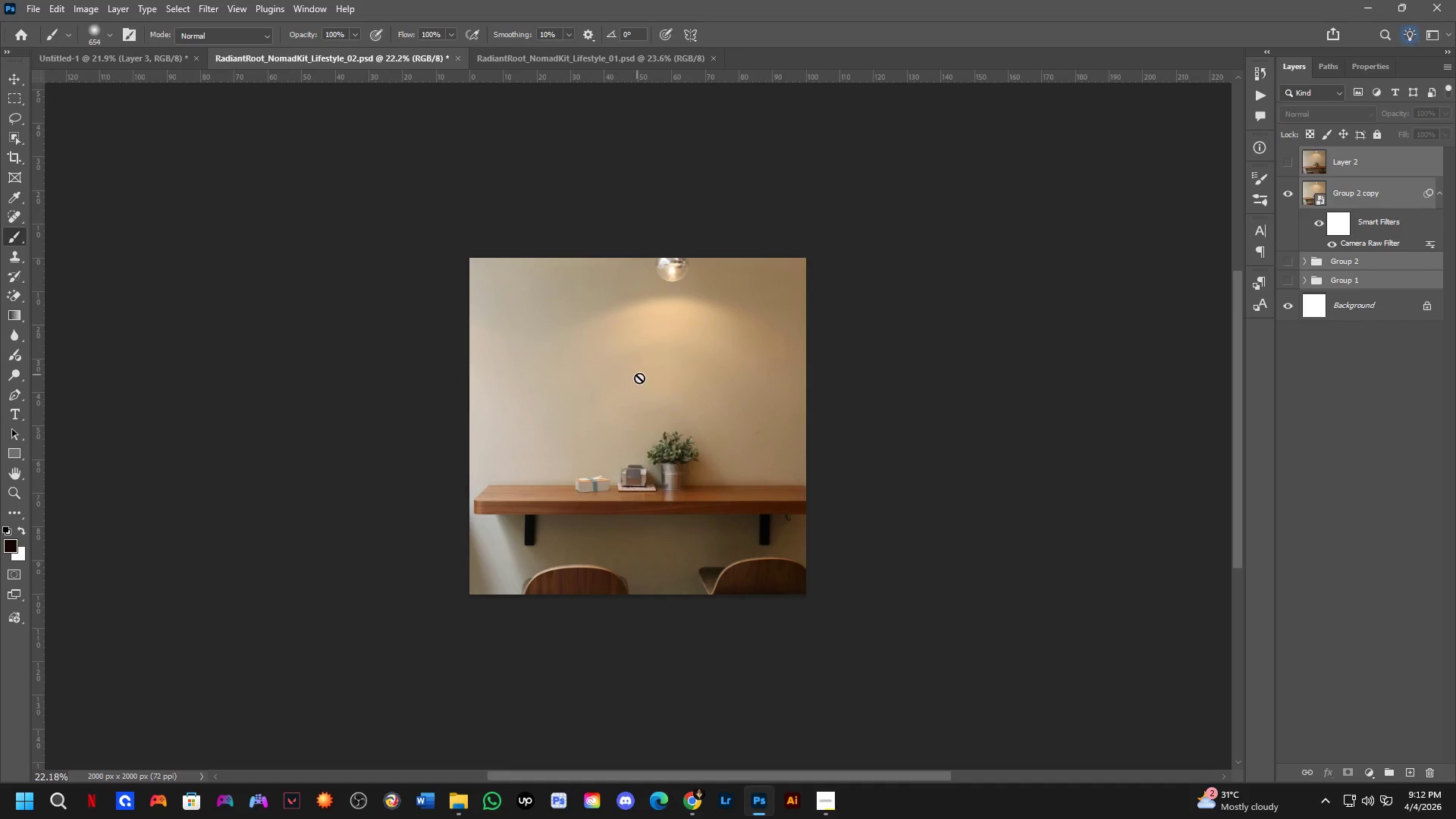 
key(Shift+ShiftLeft)
 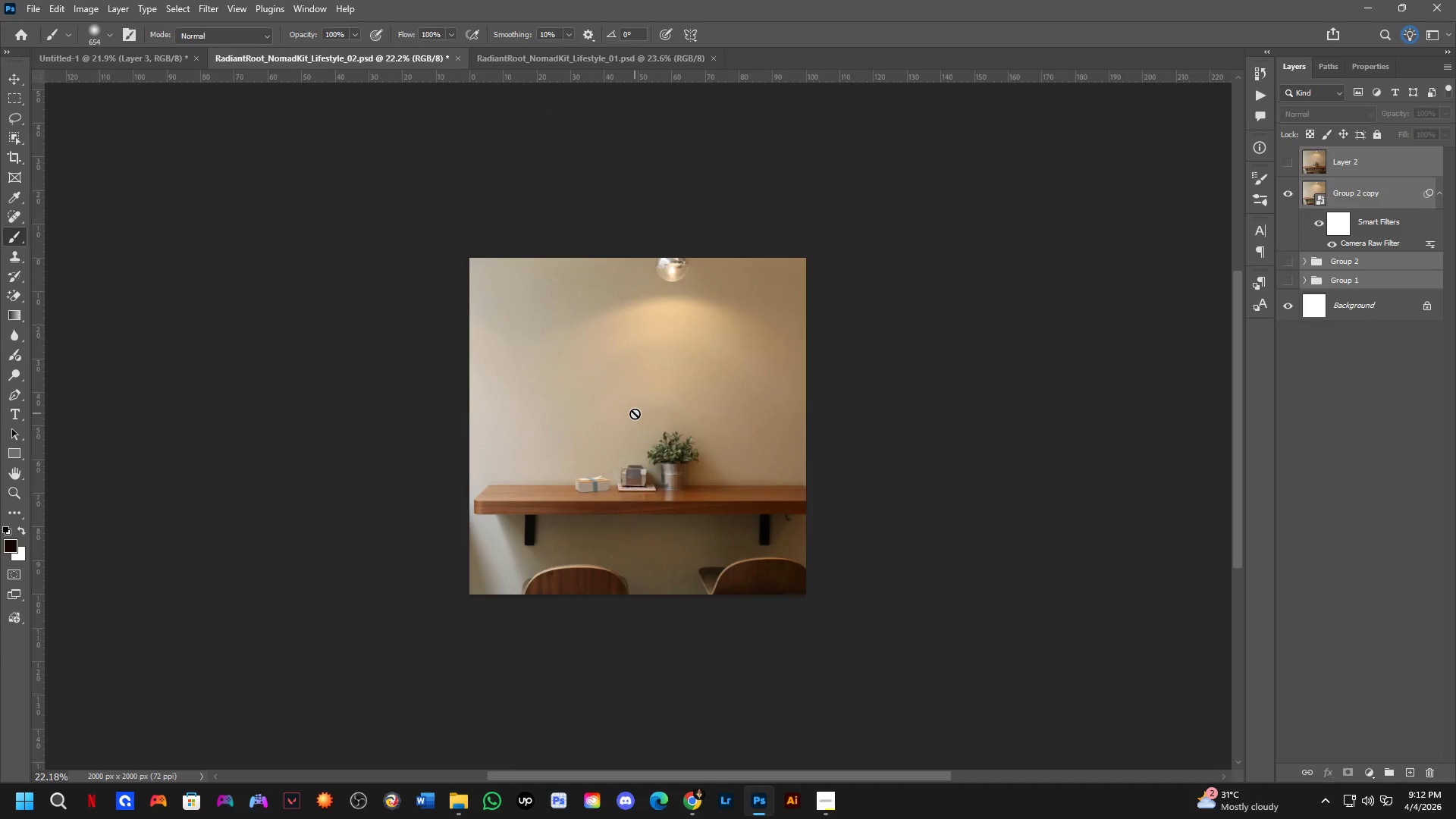 
key(Control+ControlLeft)
 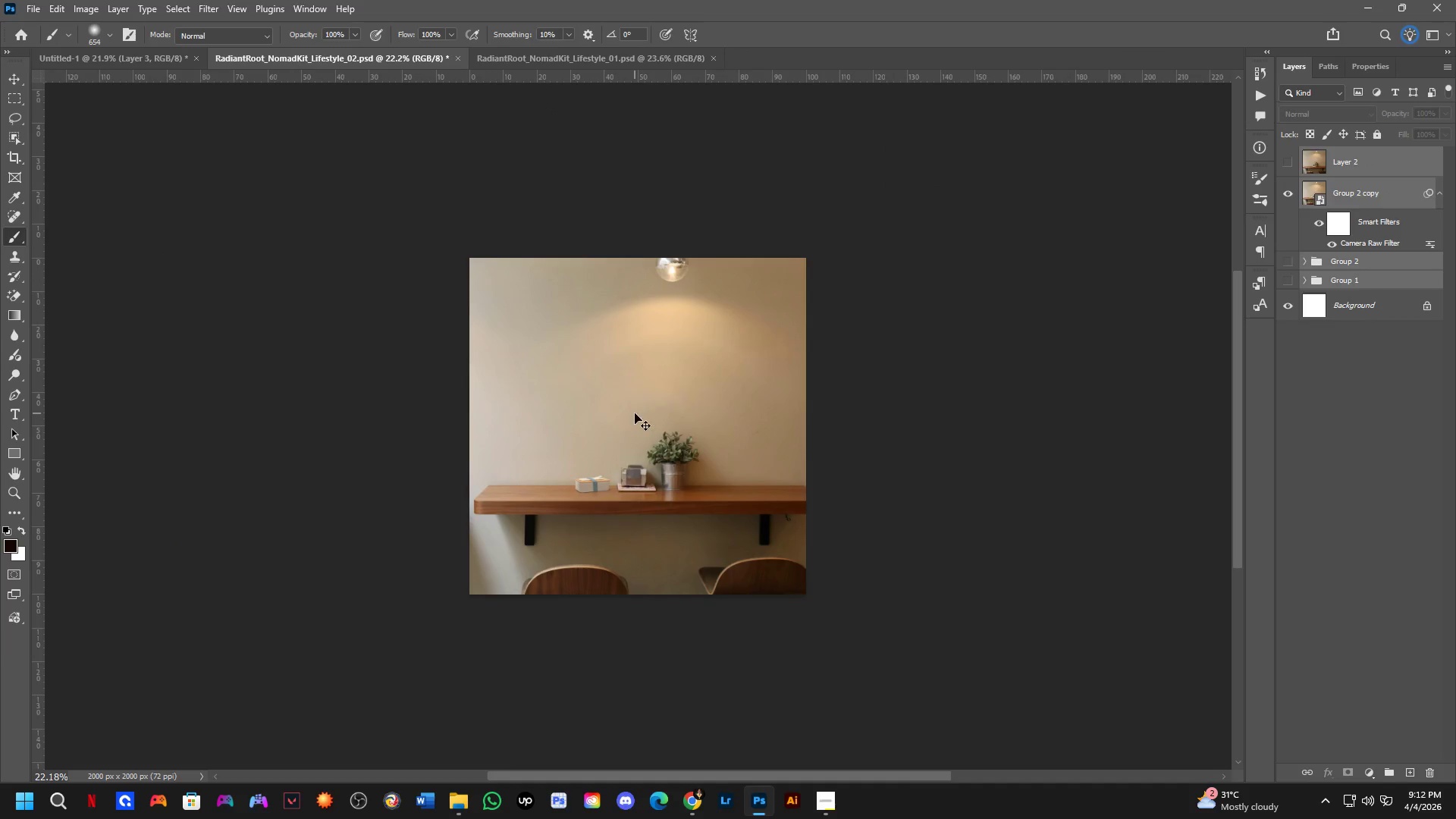 
key(Control+Tab)
 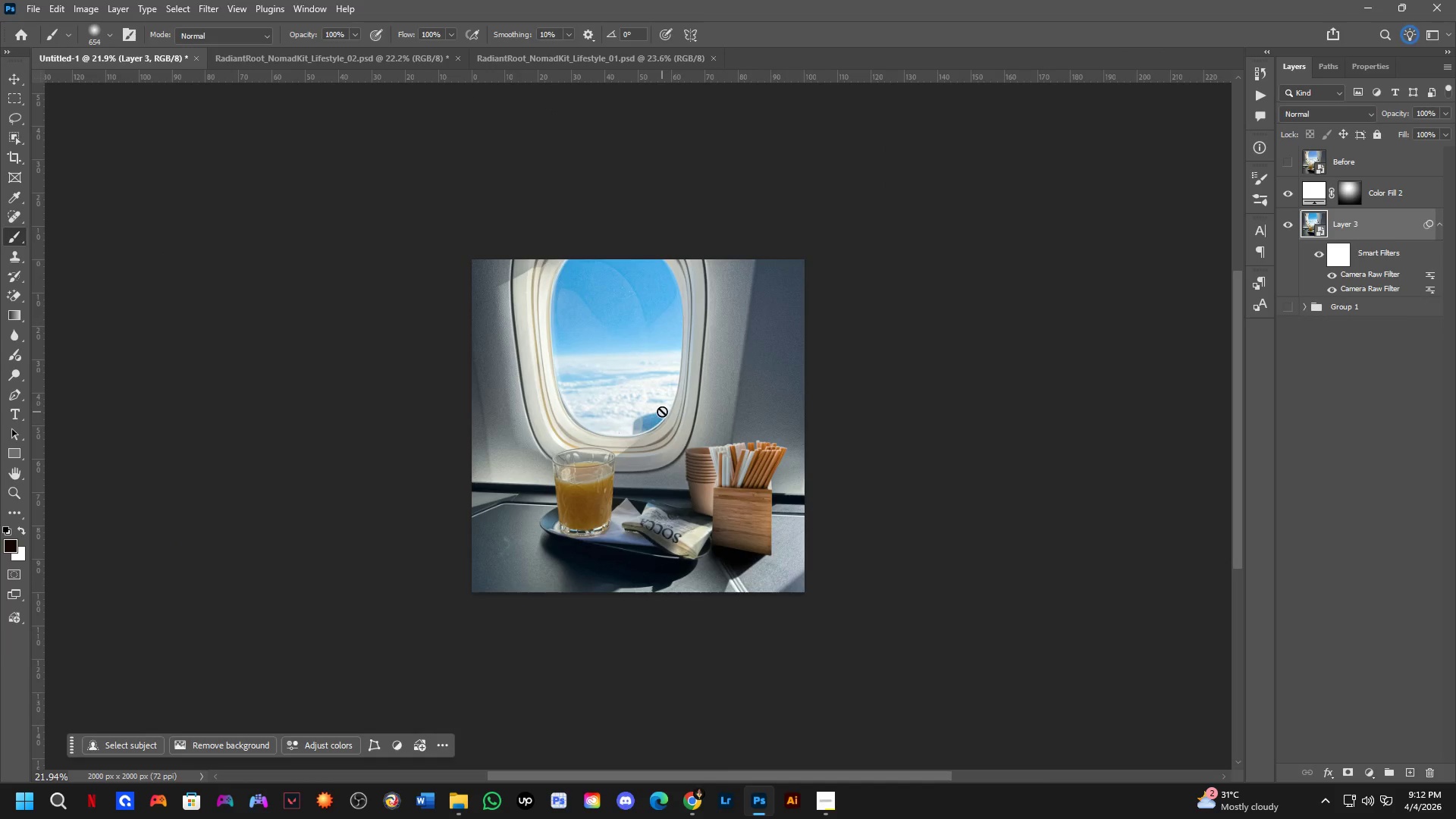 
scroll: coordinate [662, 411], scroll_direction: up, amount: 5.0
 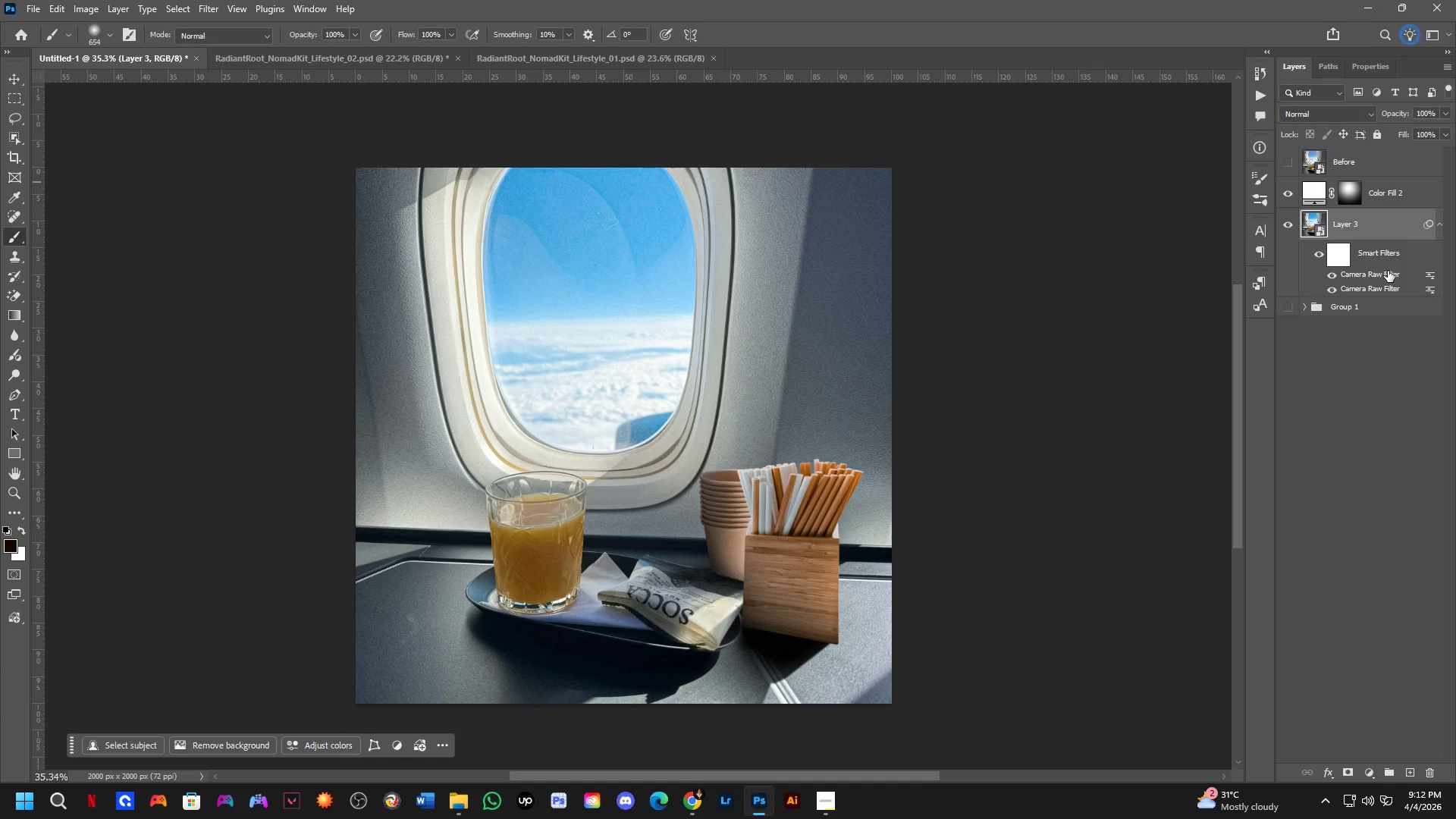 
double_click([1387, 271])
 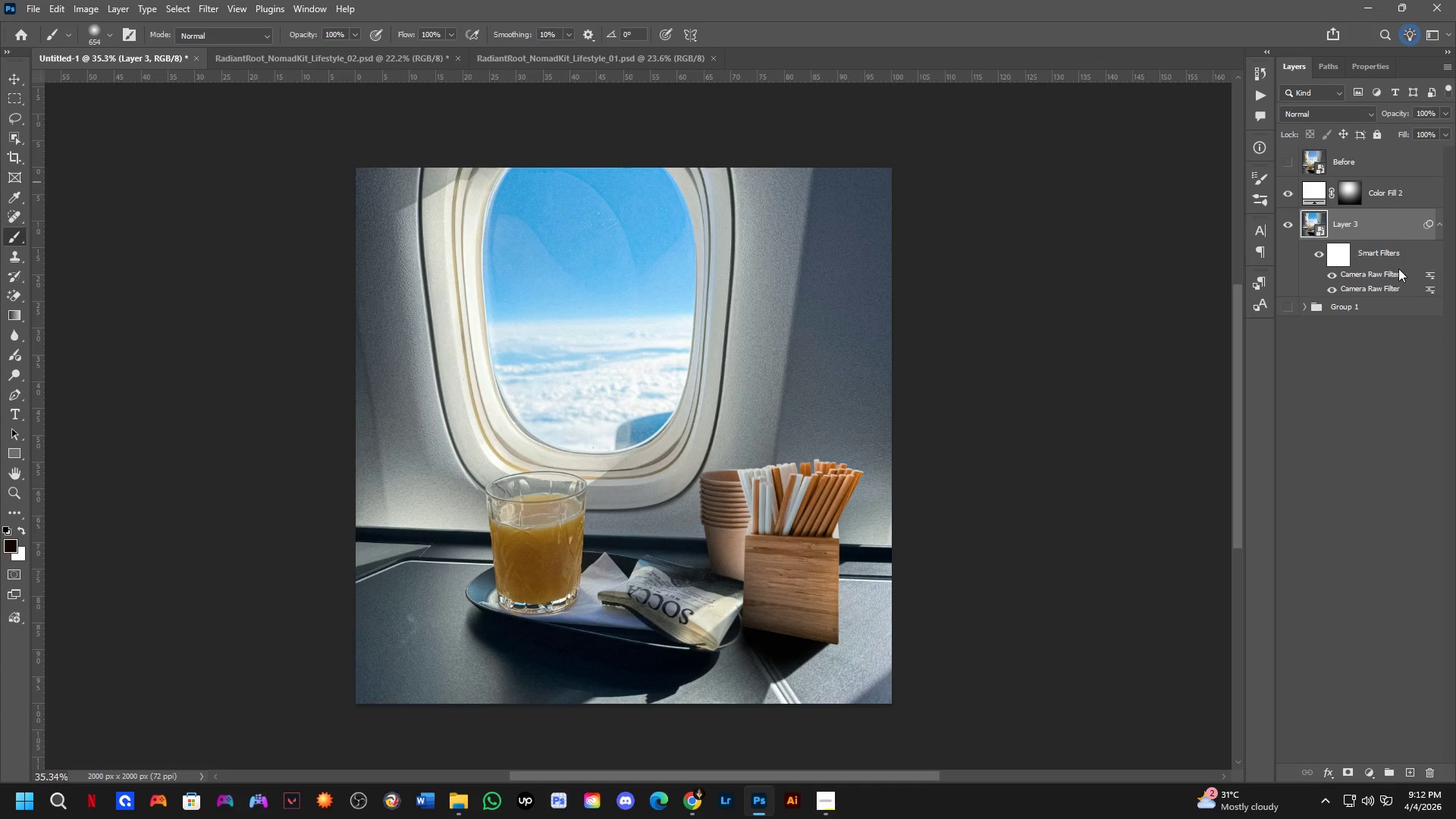 
mouse_move([1392, 270])
 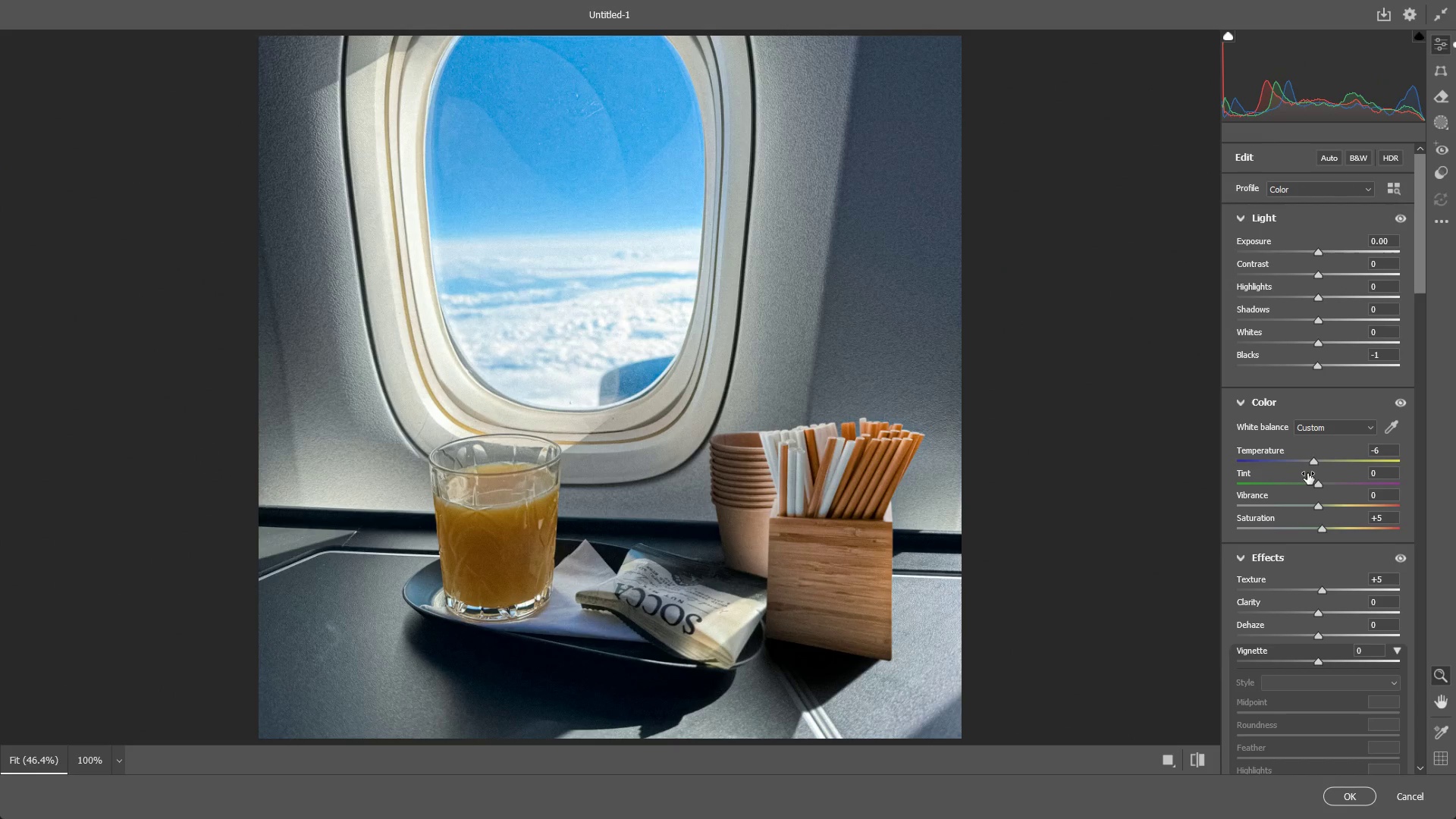 
left_click_drag(start_coordinate=[1316, 463], to_coordinate=[1323, 459])
 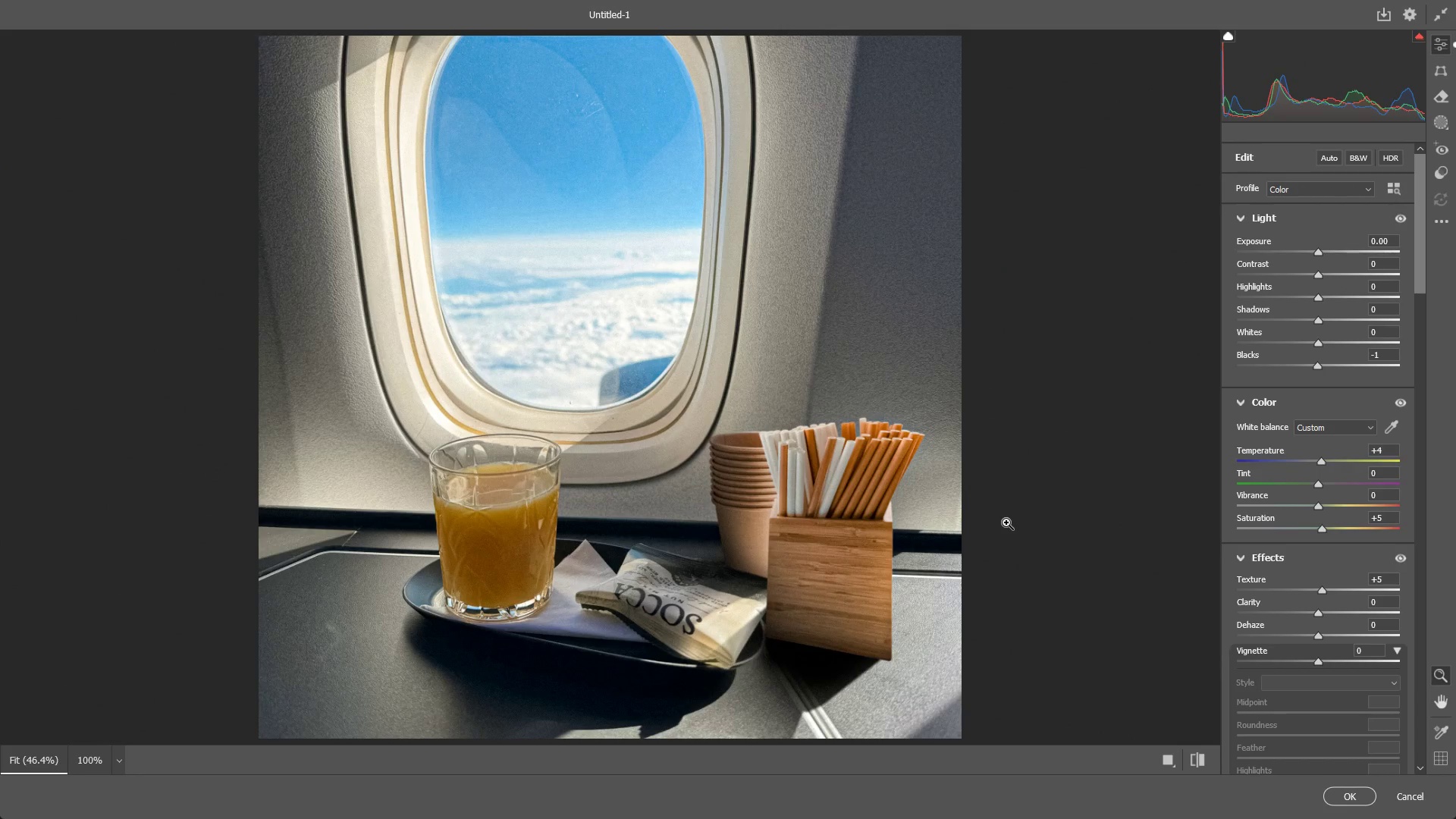 
key(NumpadEnter)
 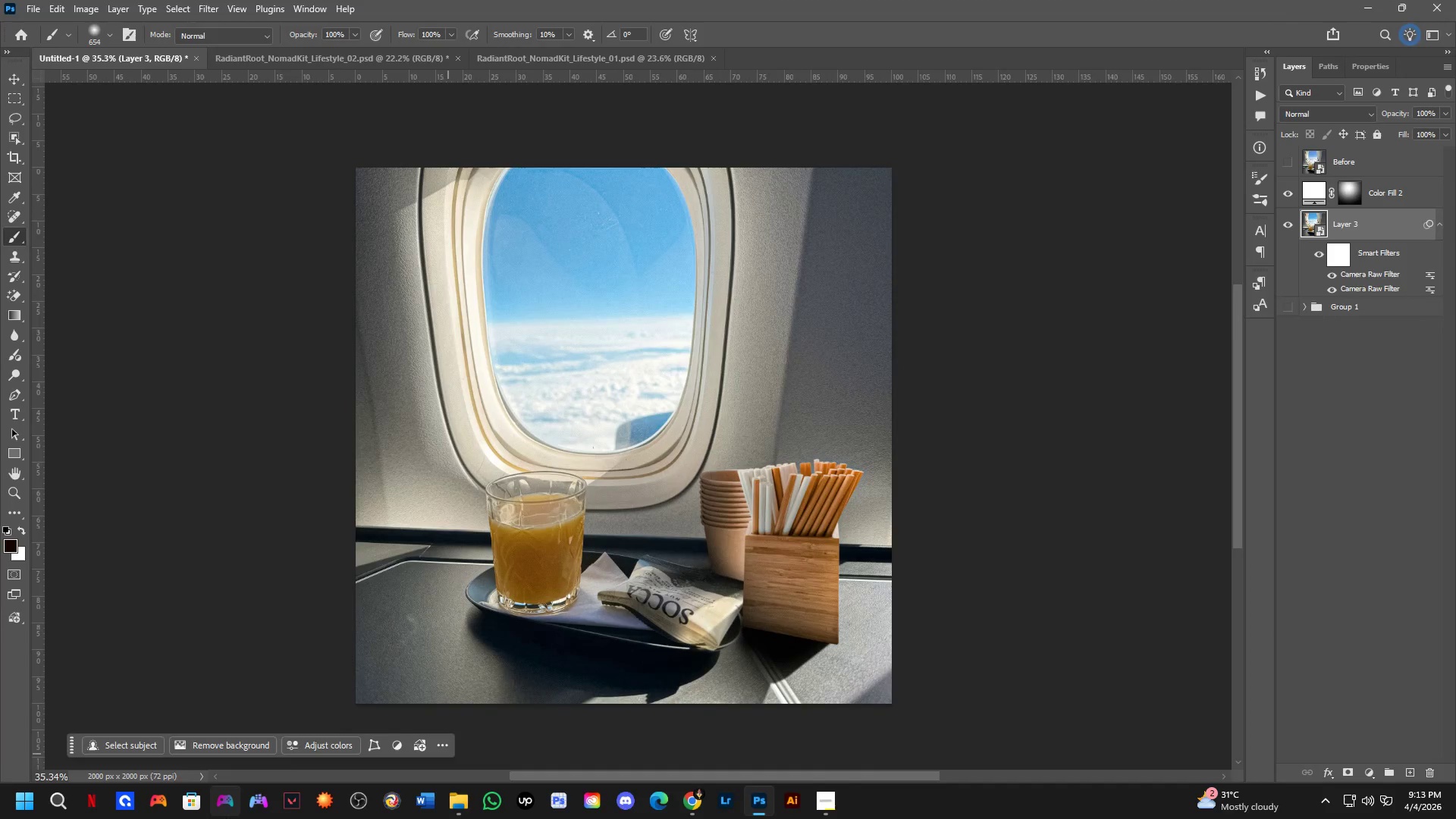 
key(Control+ControlLeft)
 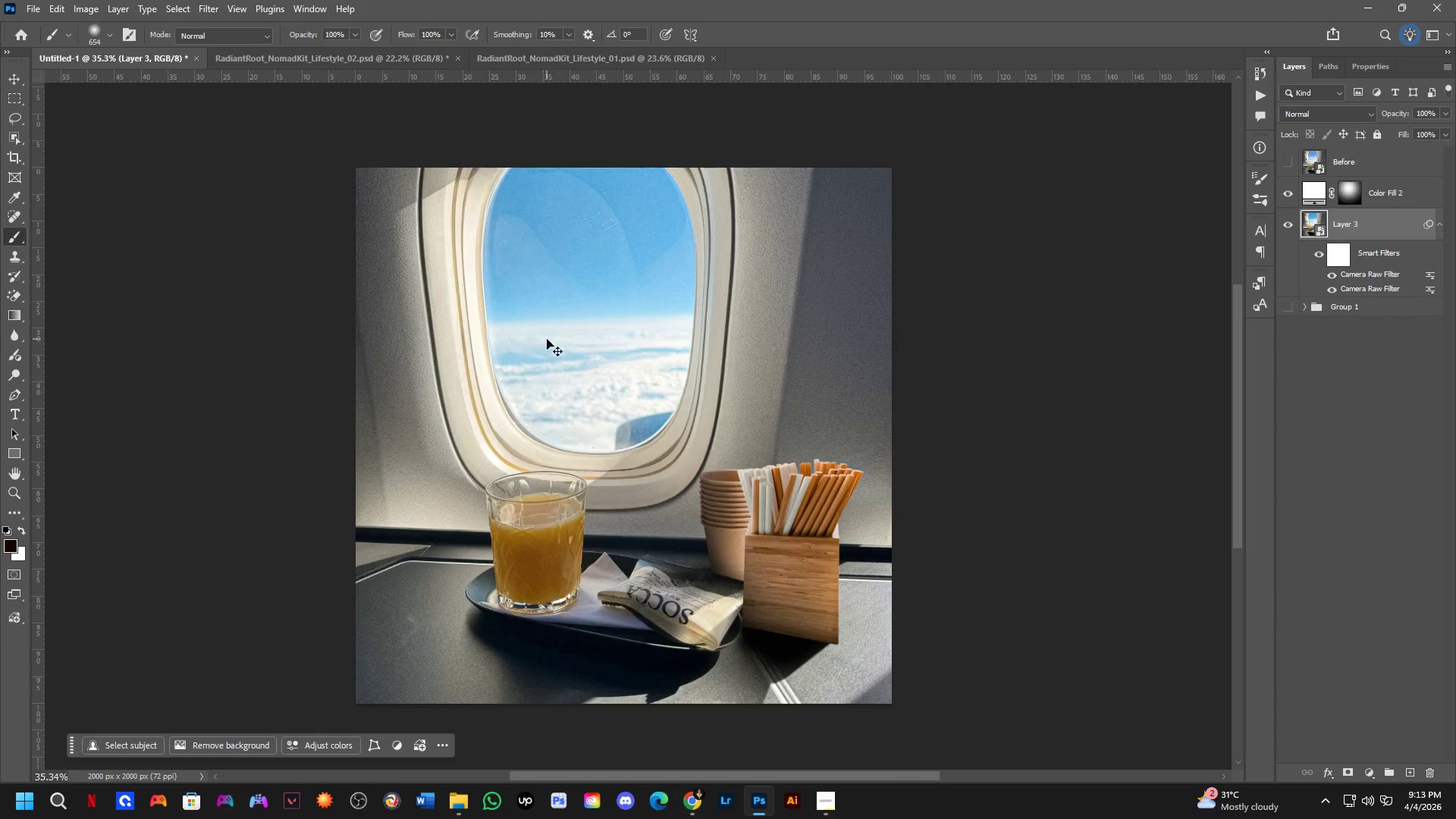 
key(Control+Tab)
 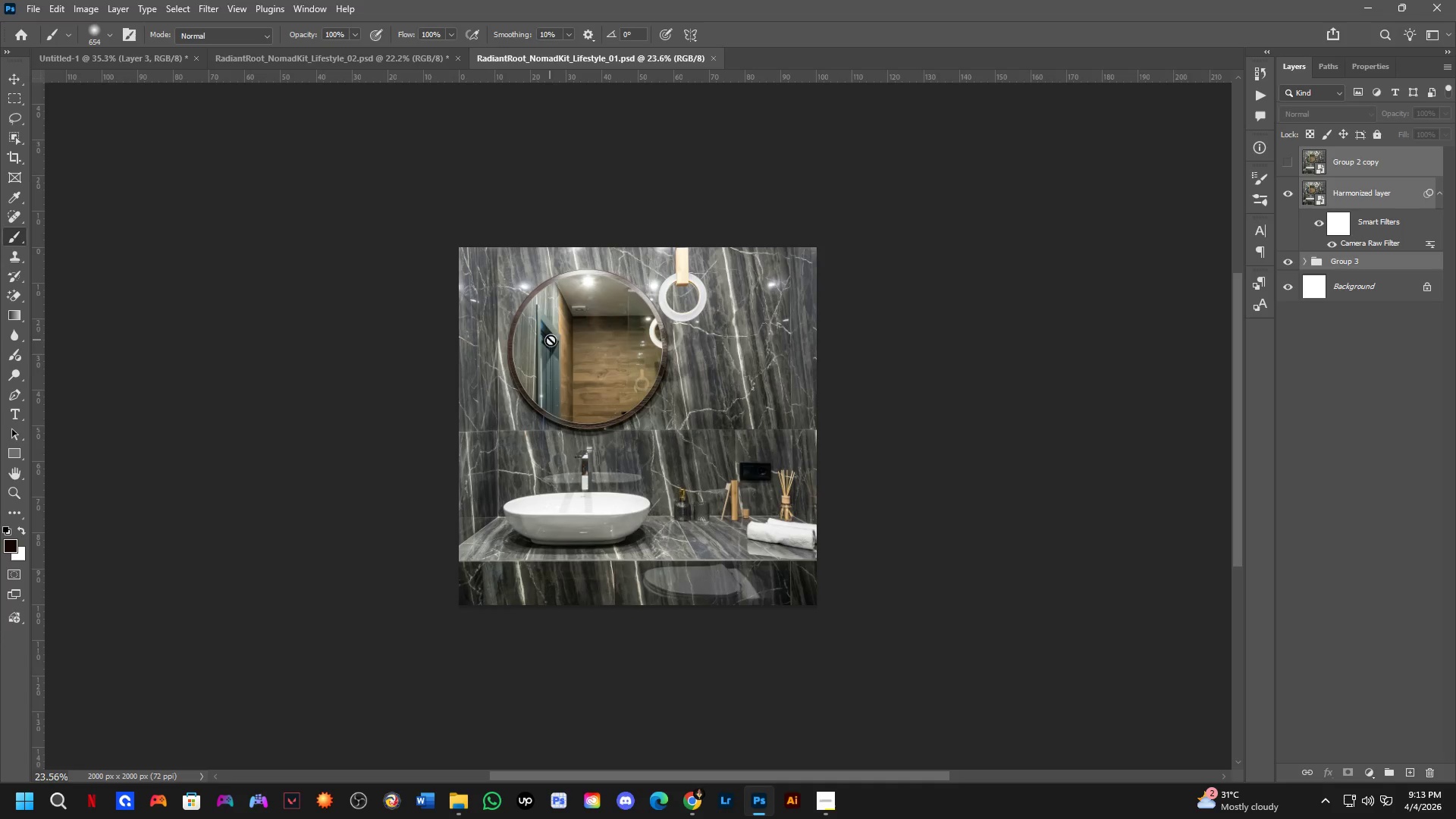 
key(Control+ControlLeft)
 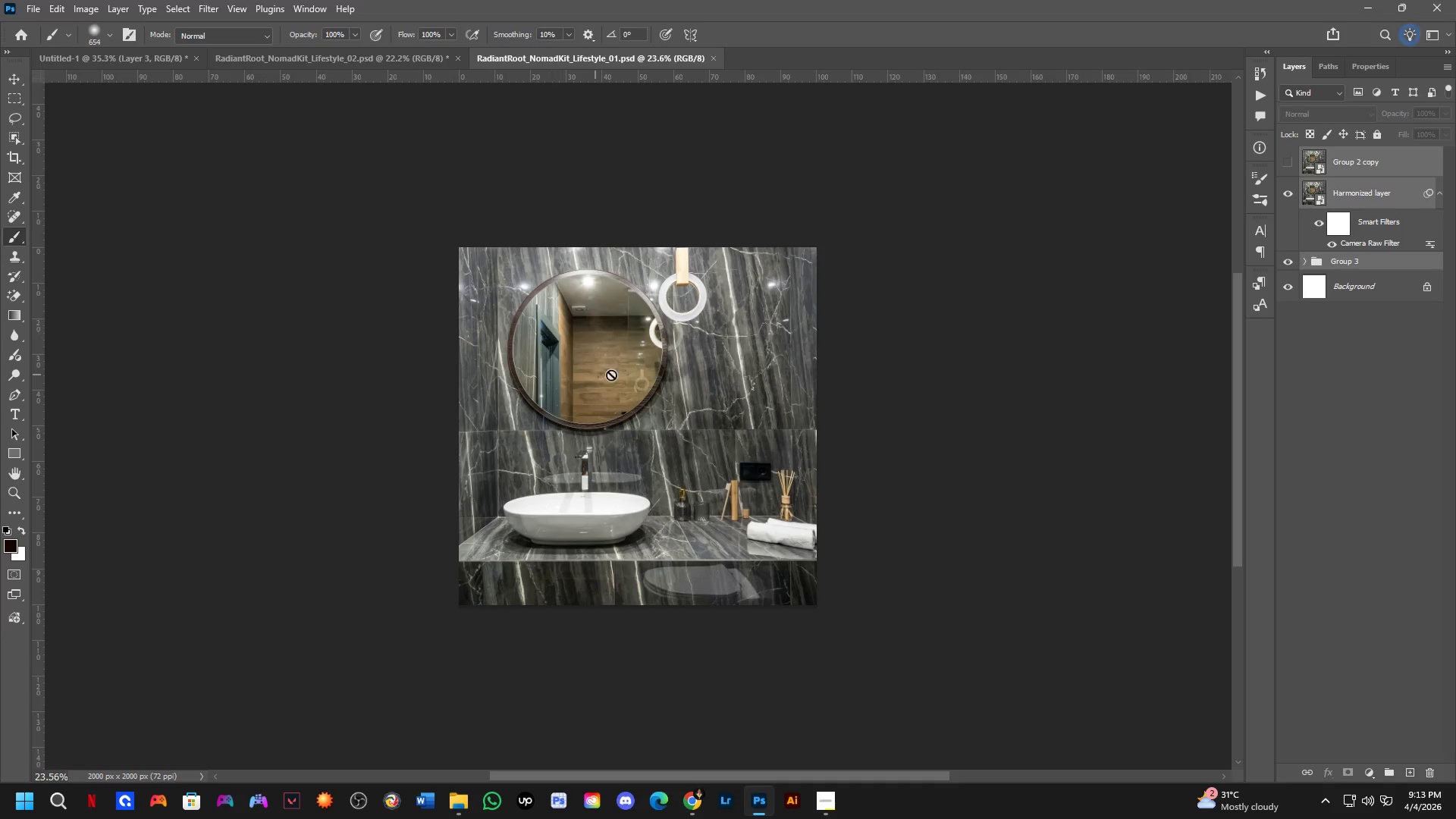 
key(Control+Tab)
 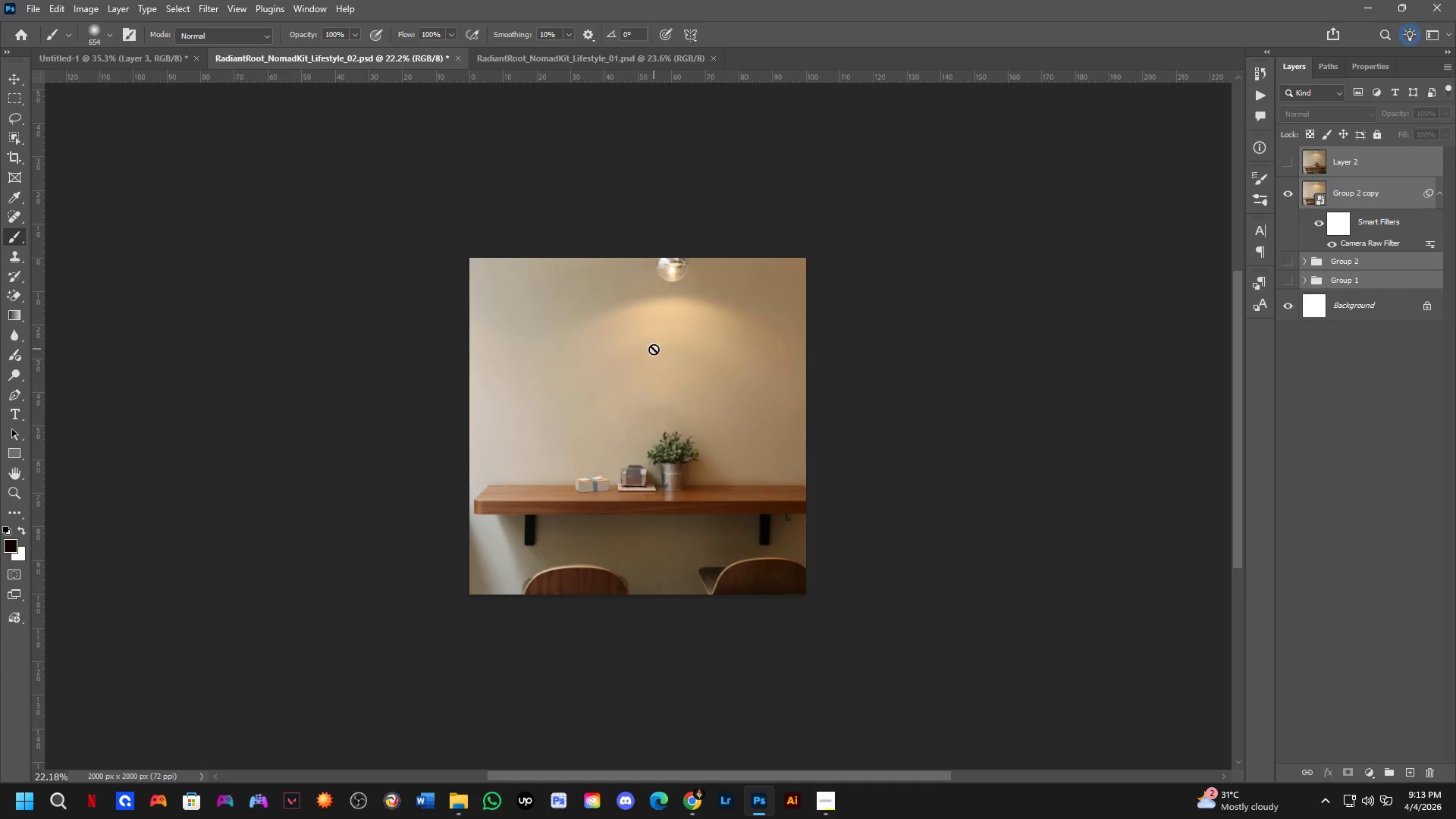 
key(Control+ControlLeft)
 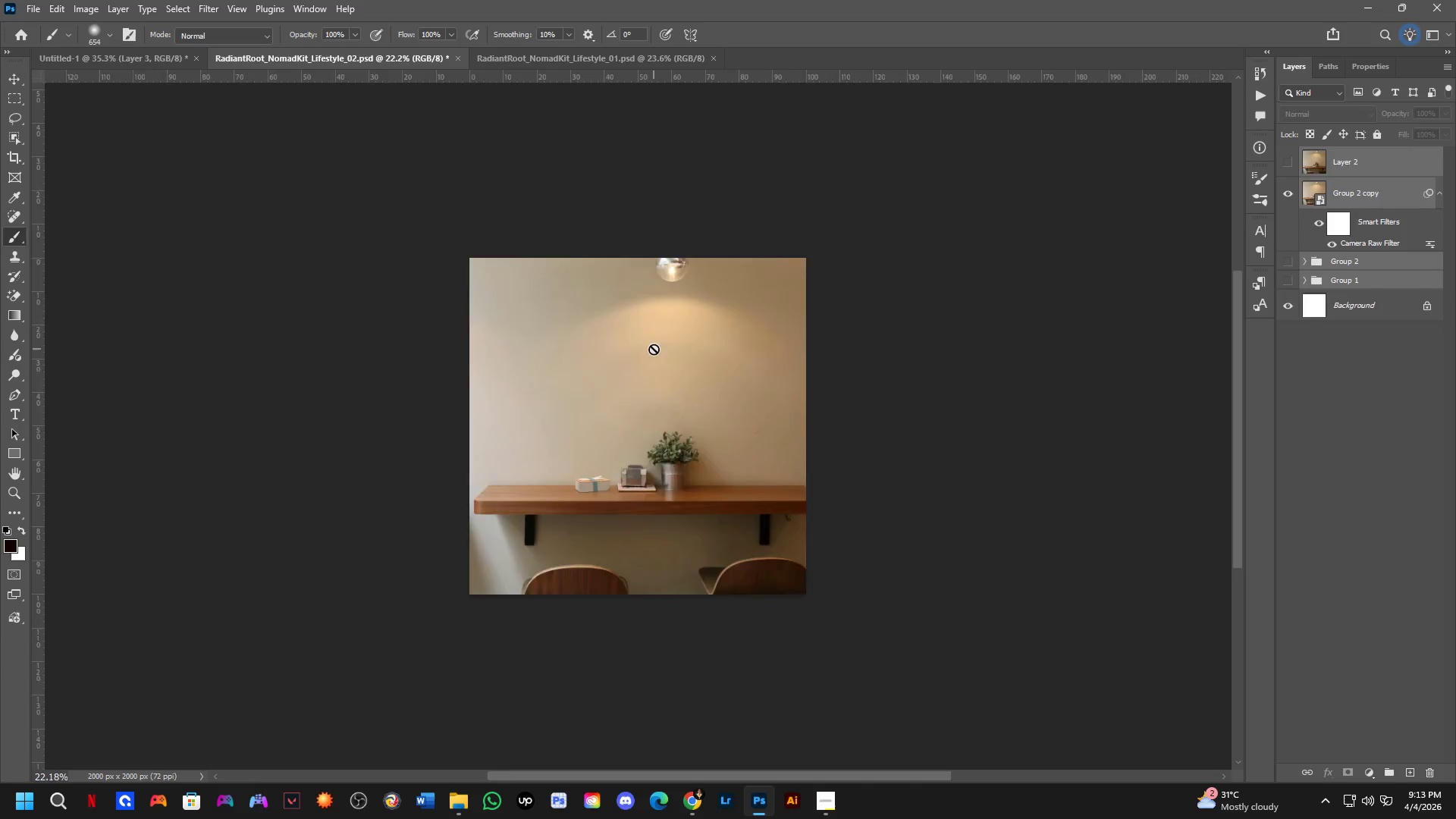 
key(Control+Tab)
 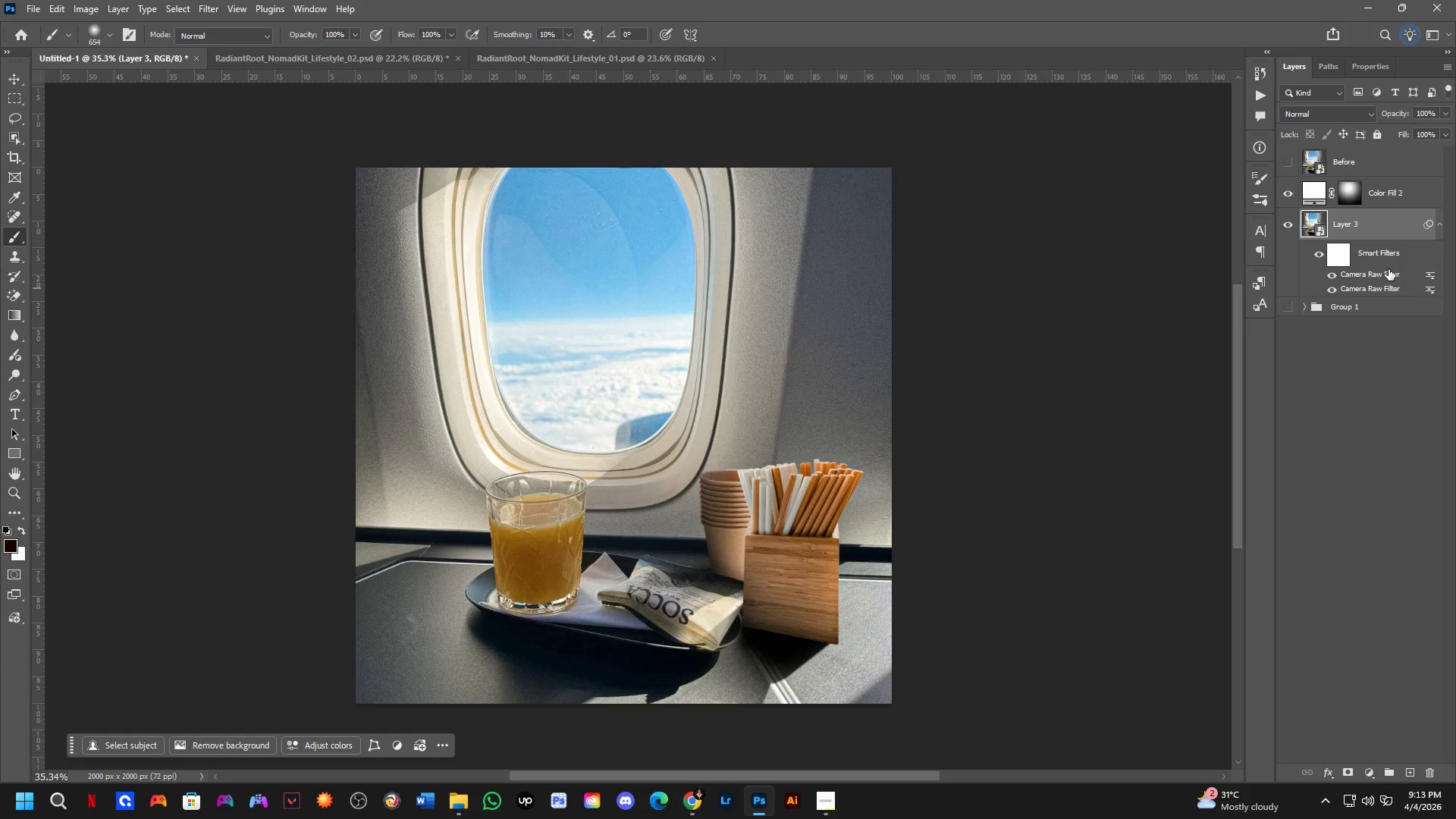 
double_click([1387, 276])
 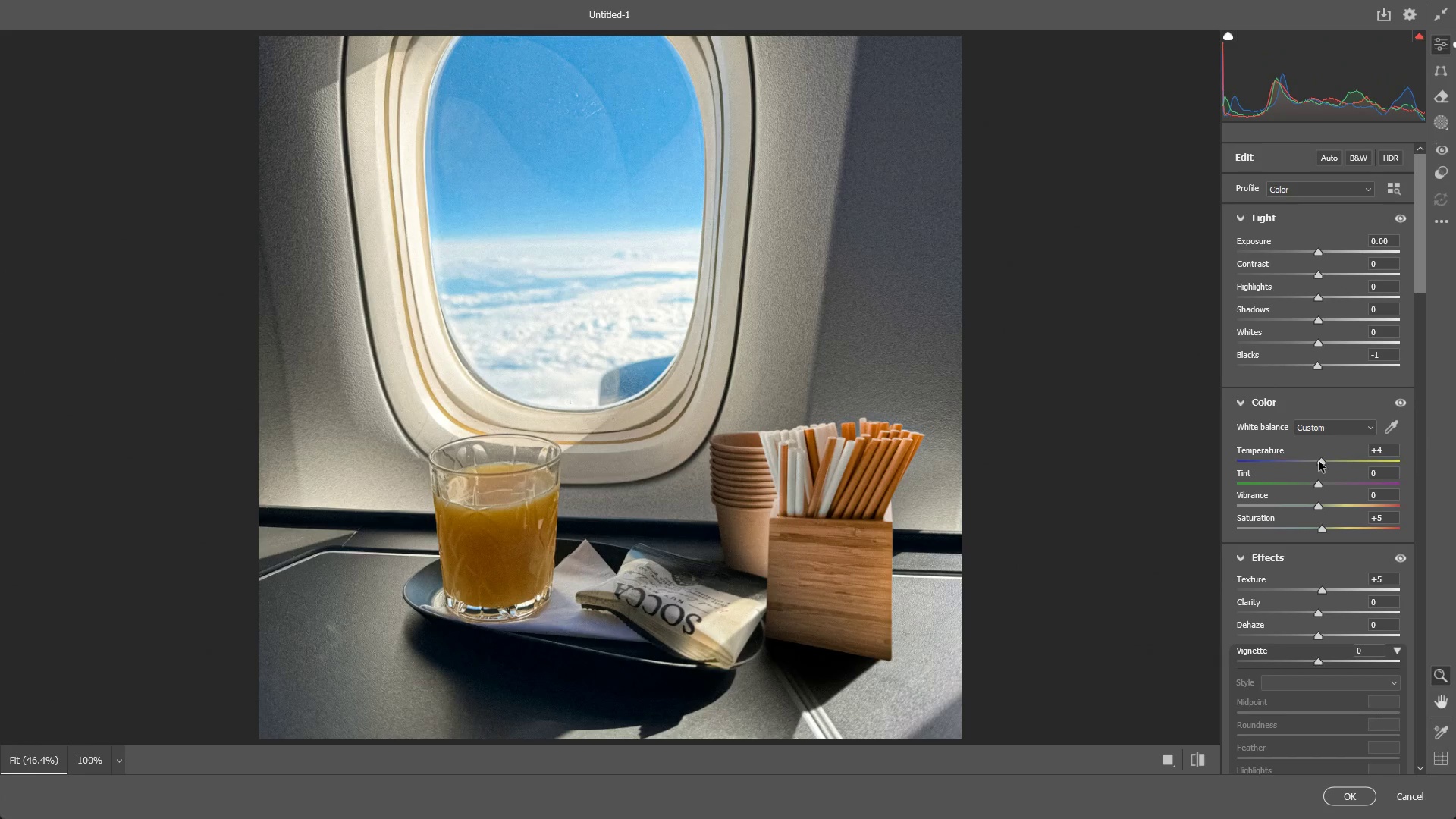 
left_click_drag(start_coordinate=[1320, 460], to_coordinate=[1325, 455])
 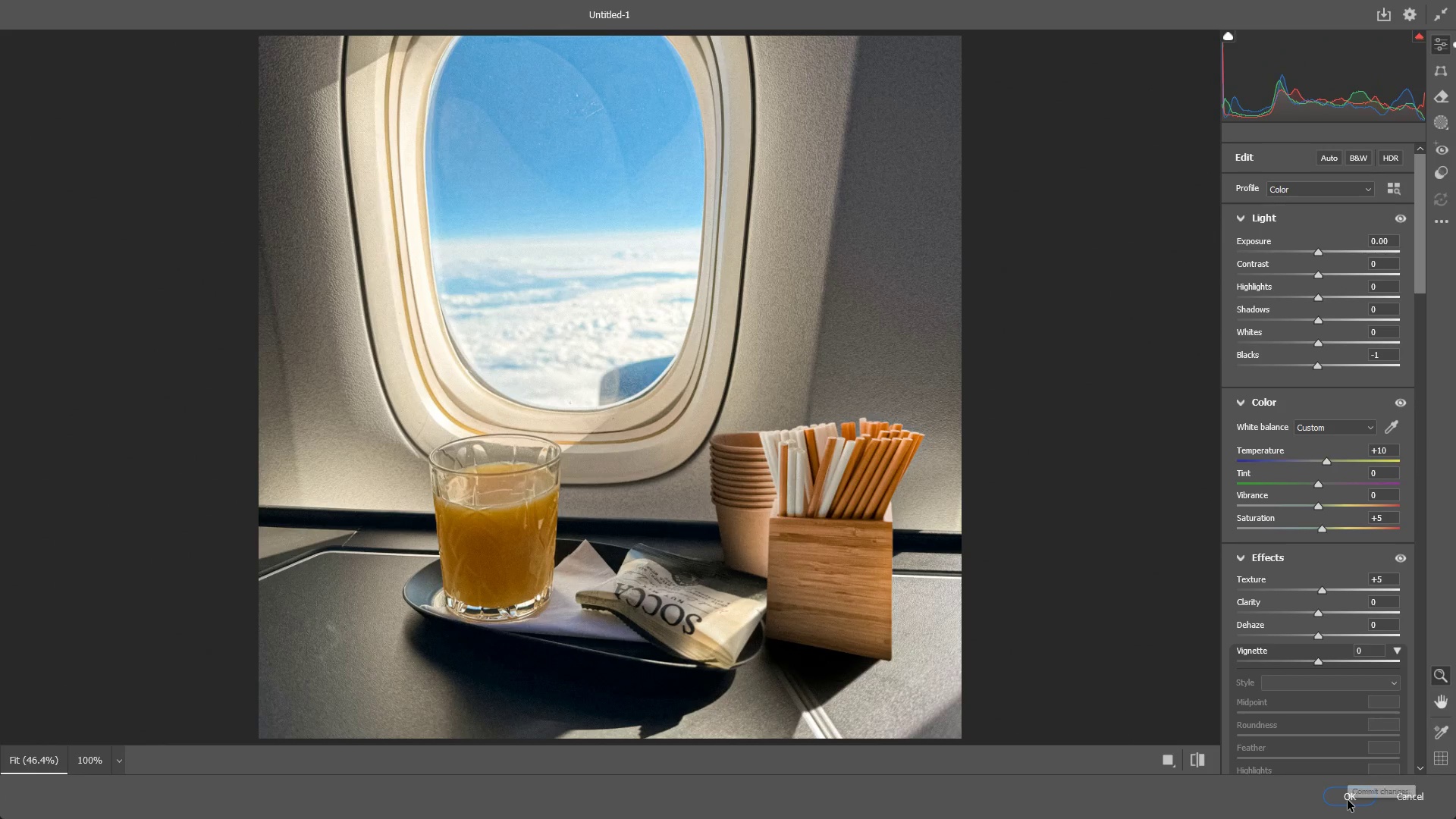 
left_click([1348, 799])
 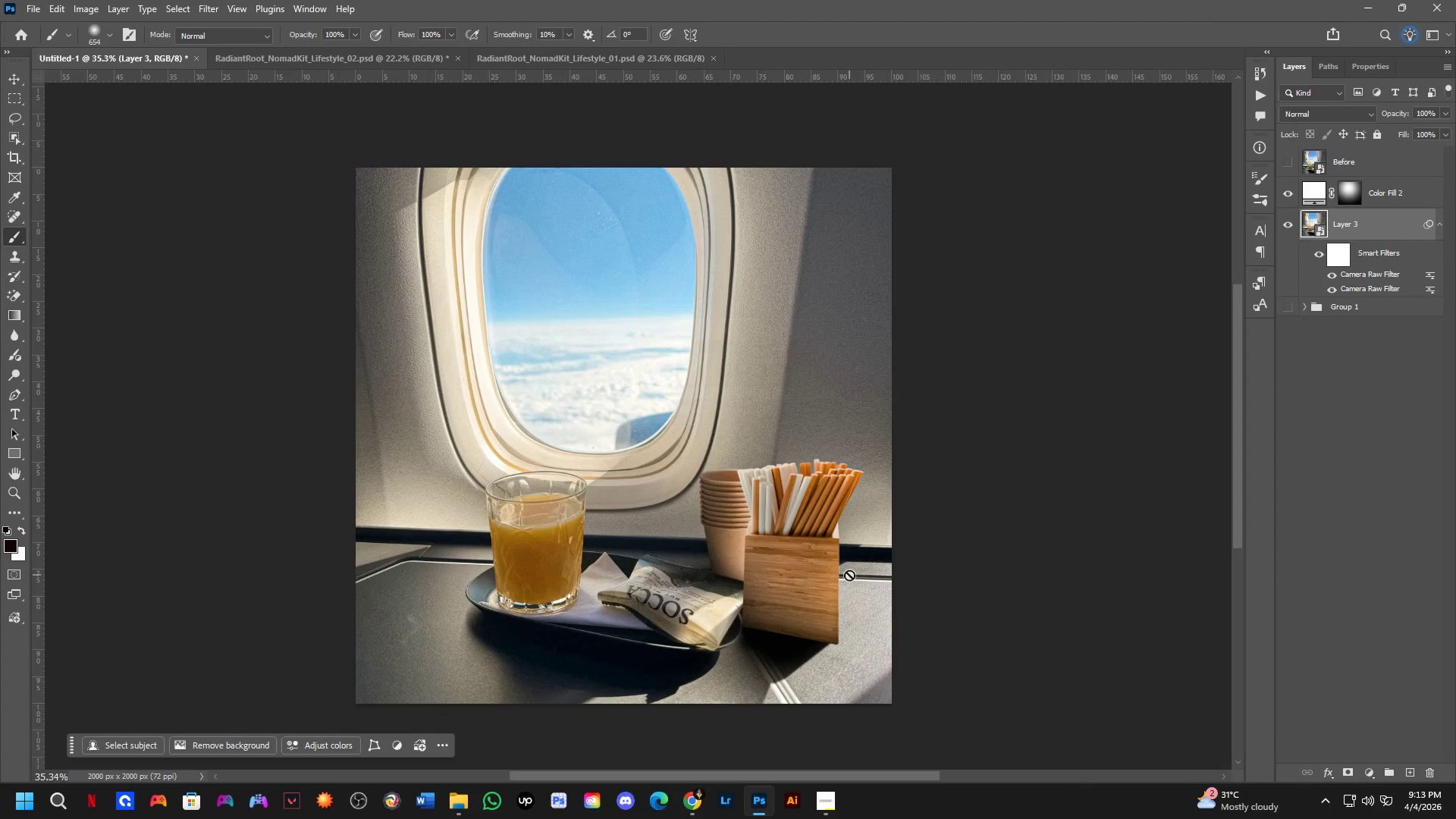 
hold_key(key=Space, duration=0.45)
 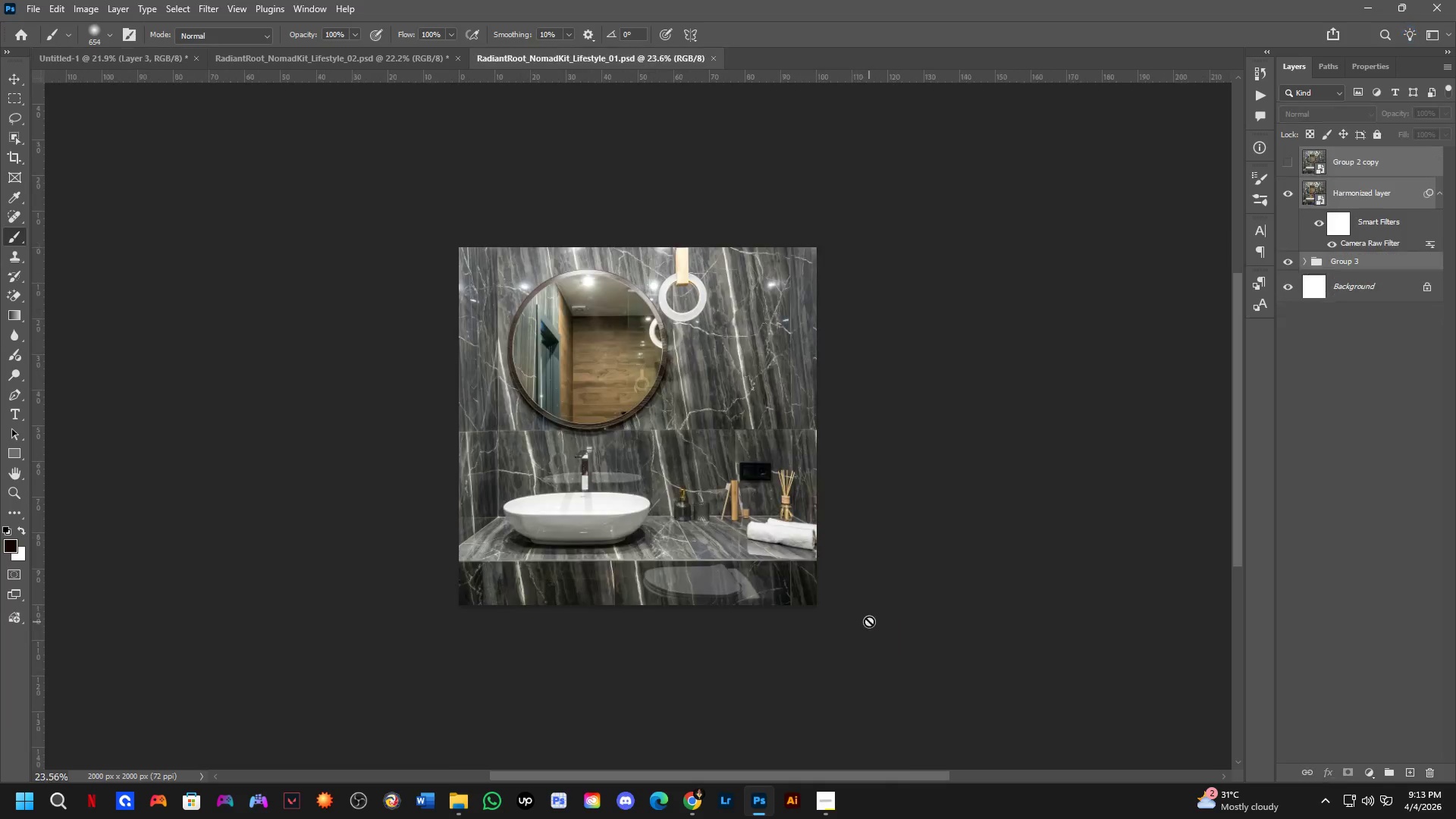 
left_click_drag(start_coordinate=[854, 593], to_coordinate=[869, 612])
 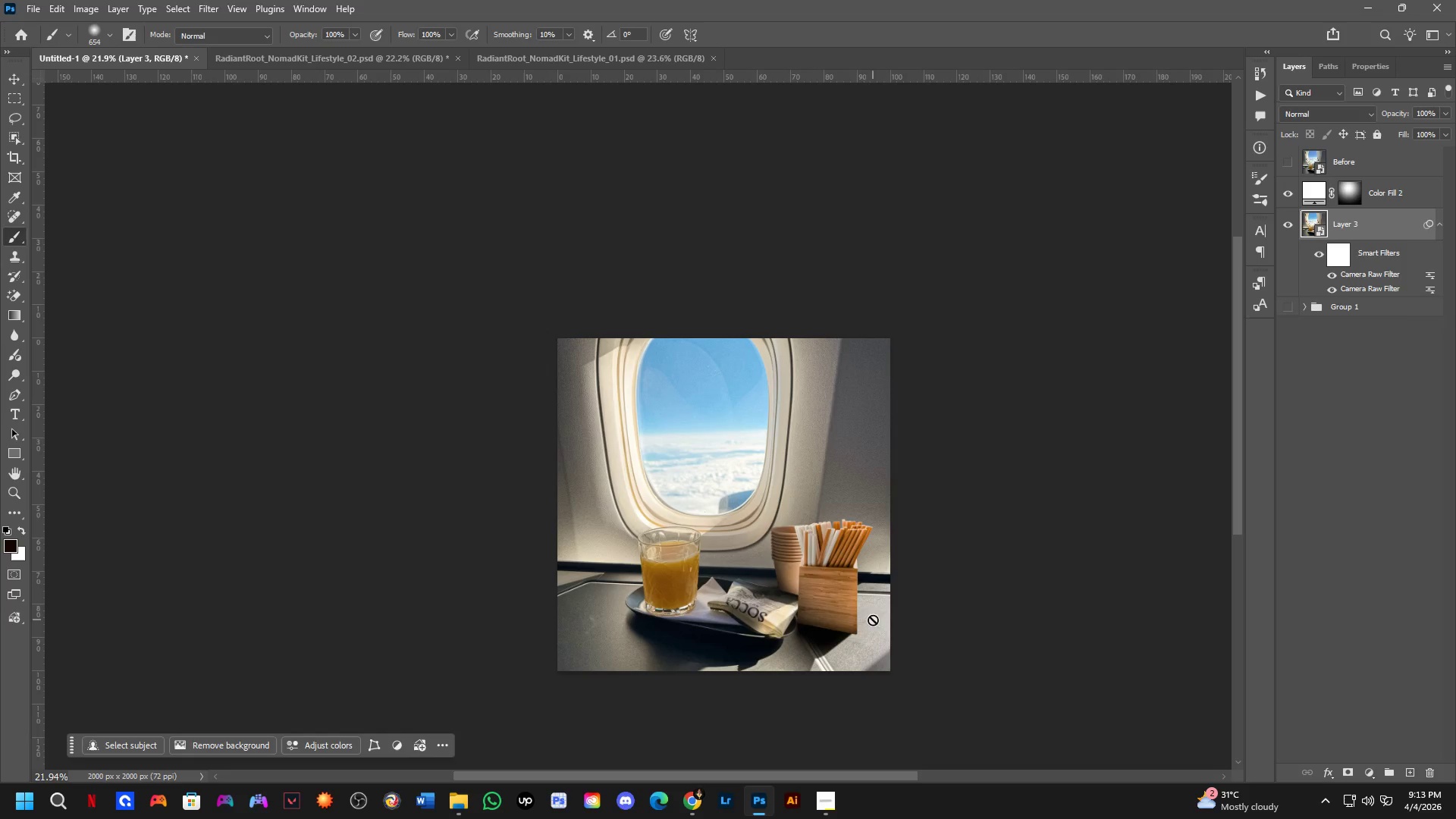 
scroll: coordinate [849, 565], scroll_direction: down, amount: 5.0
 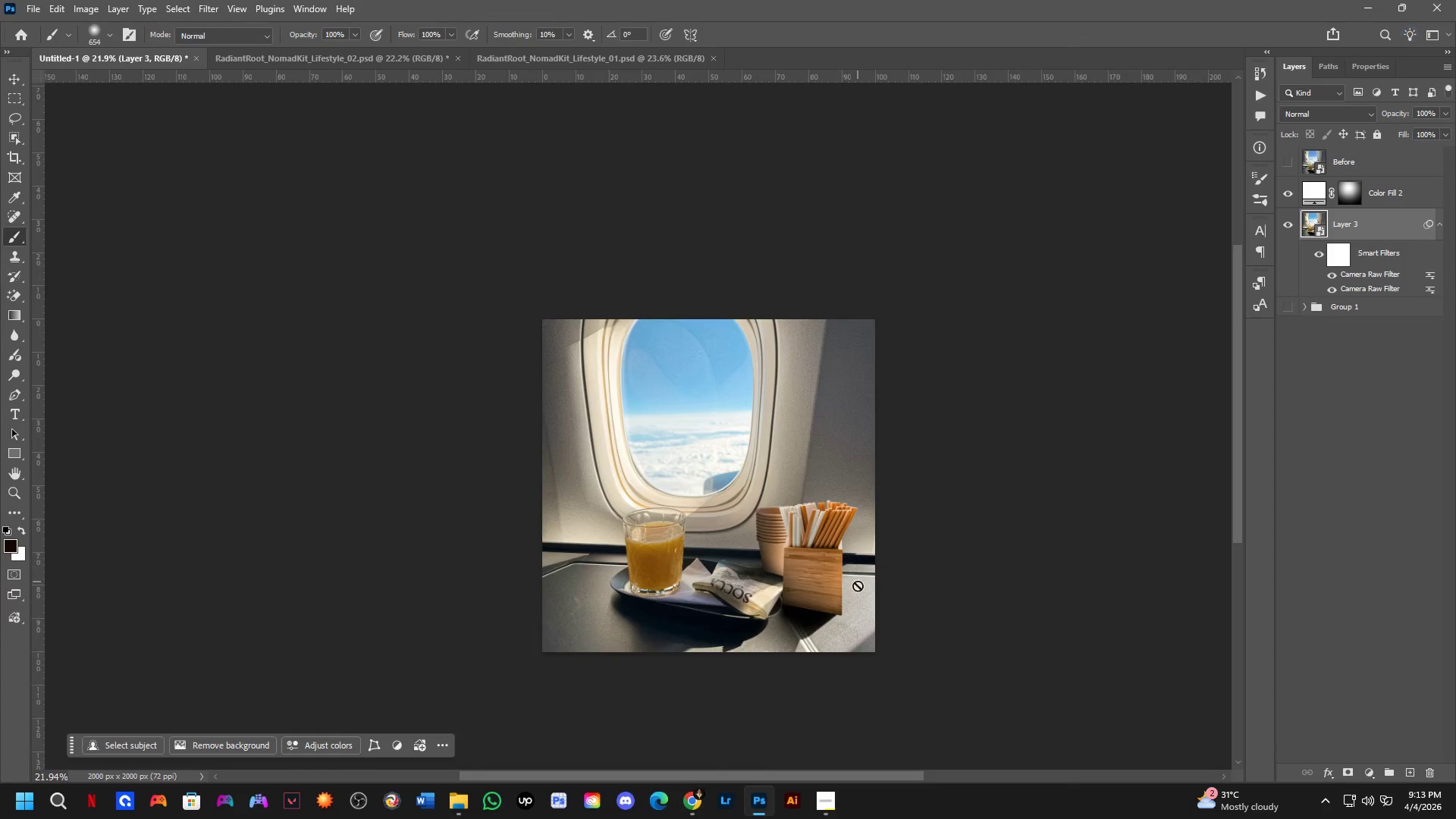 
key(Control+ControlLeft)
 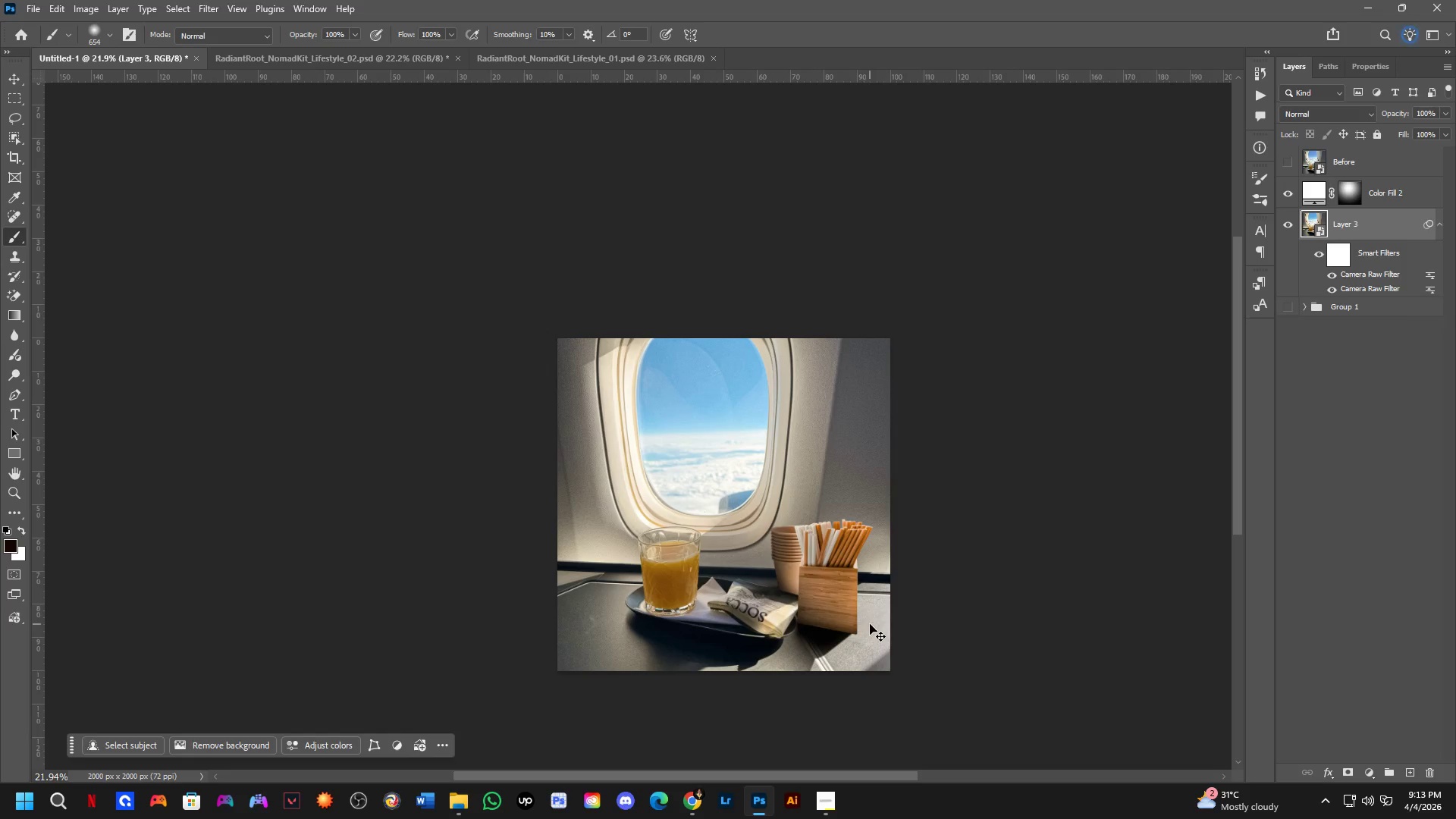 
key(Control+Tab)
 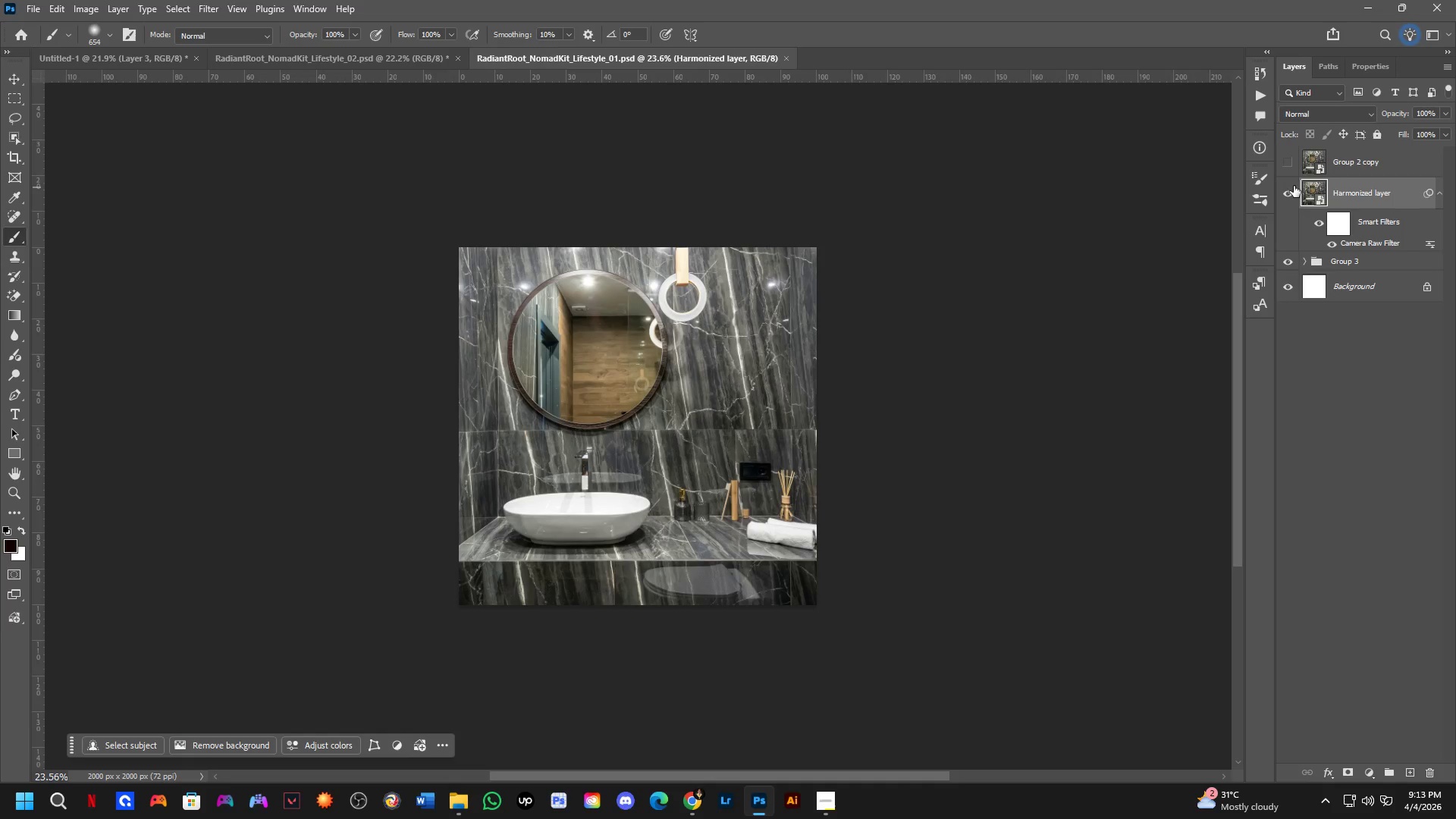 
double_click([1286, 196])
 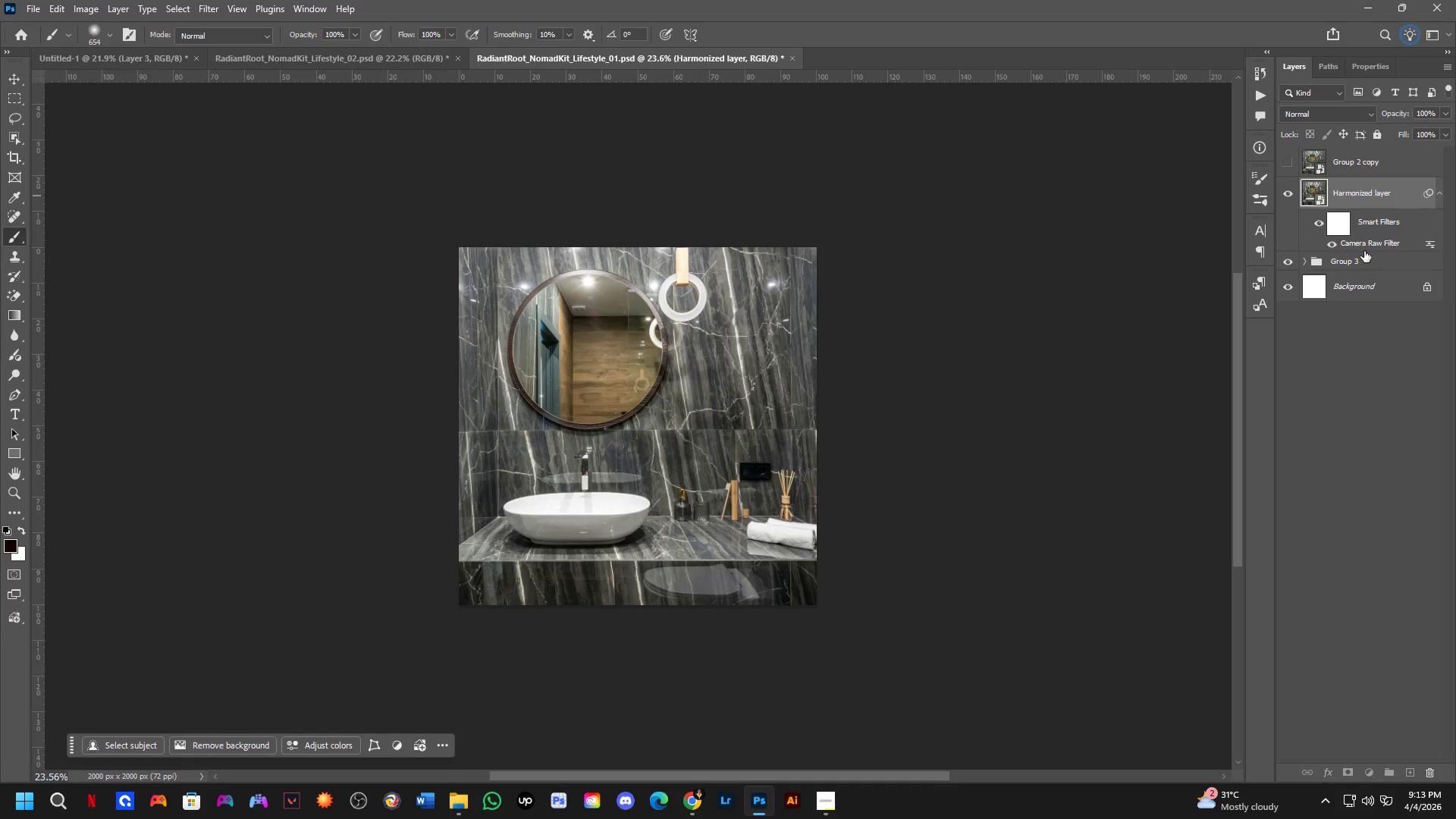 
double_click([1369, 247])
 